 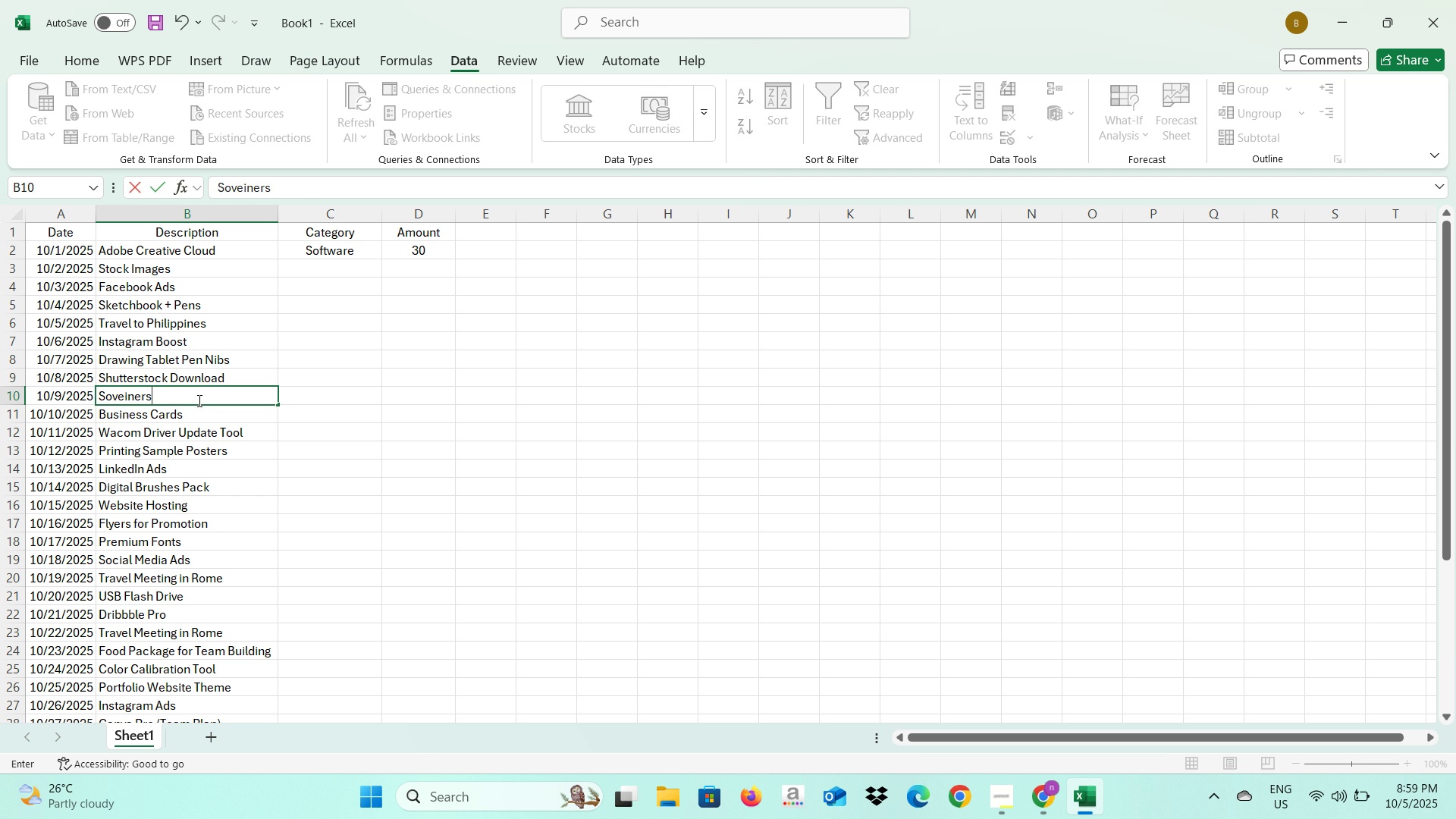 
key(Enter)
 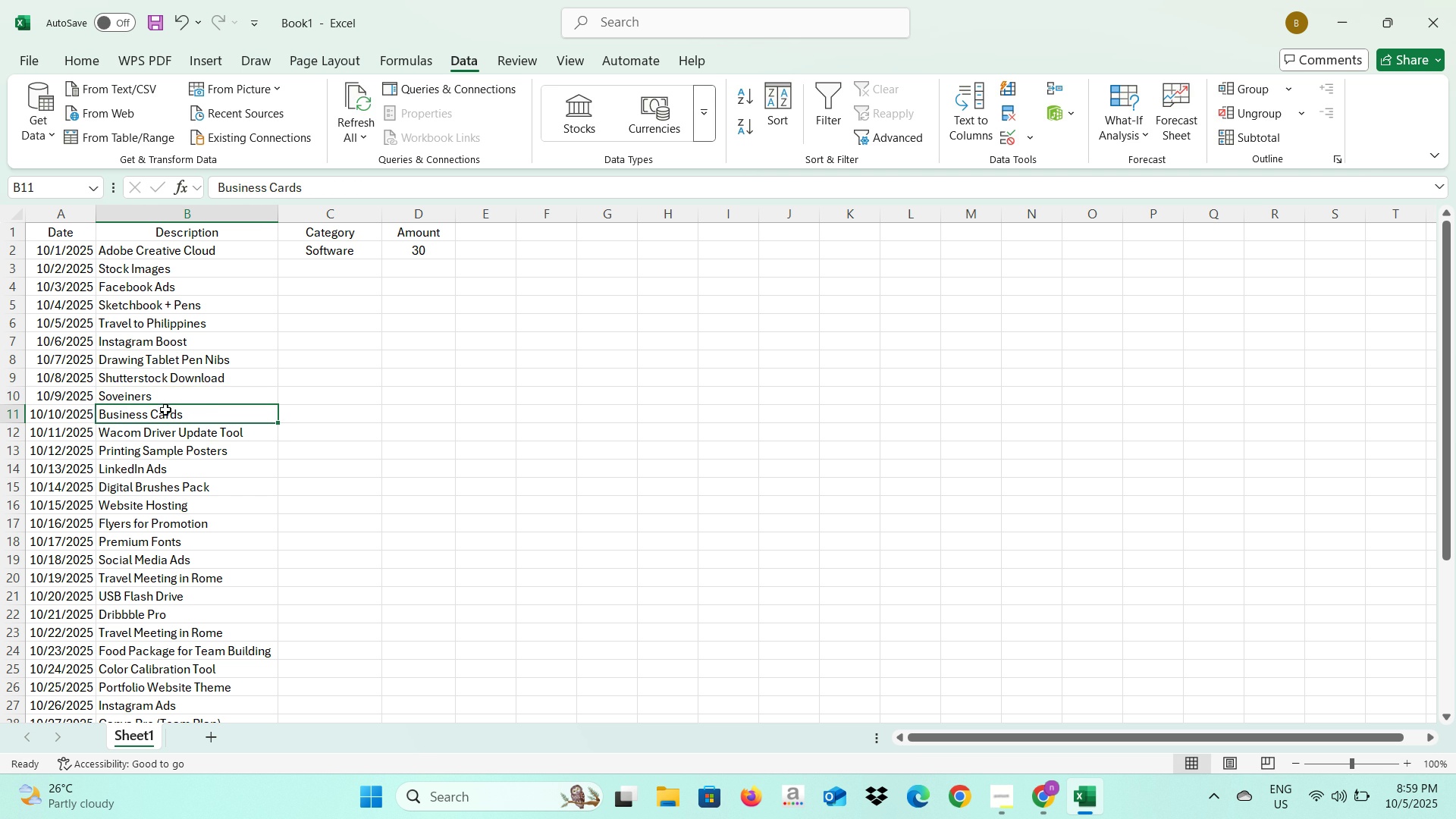 
left_click([315, 386])
 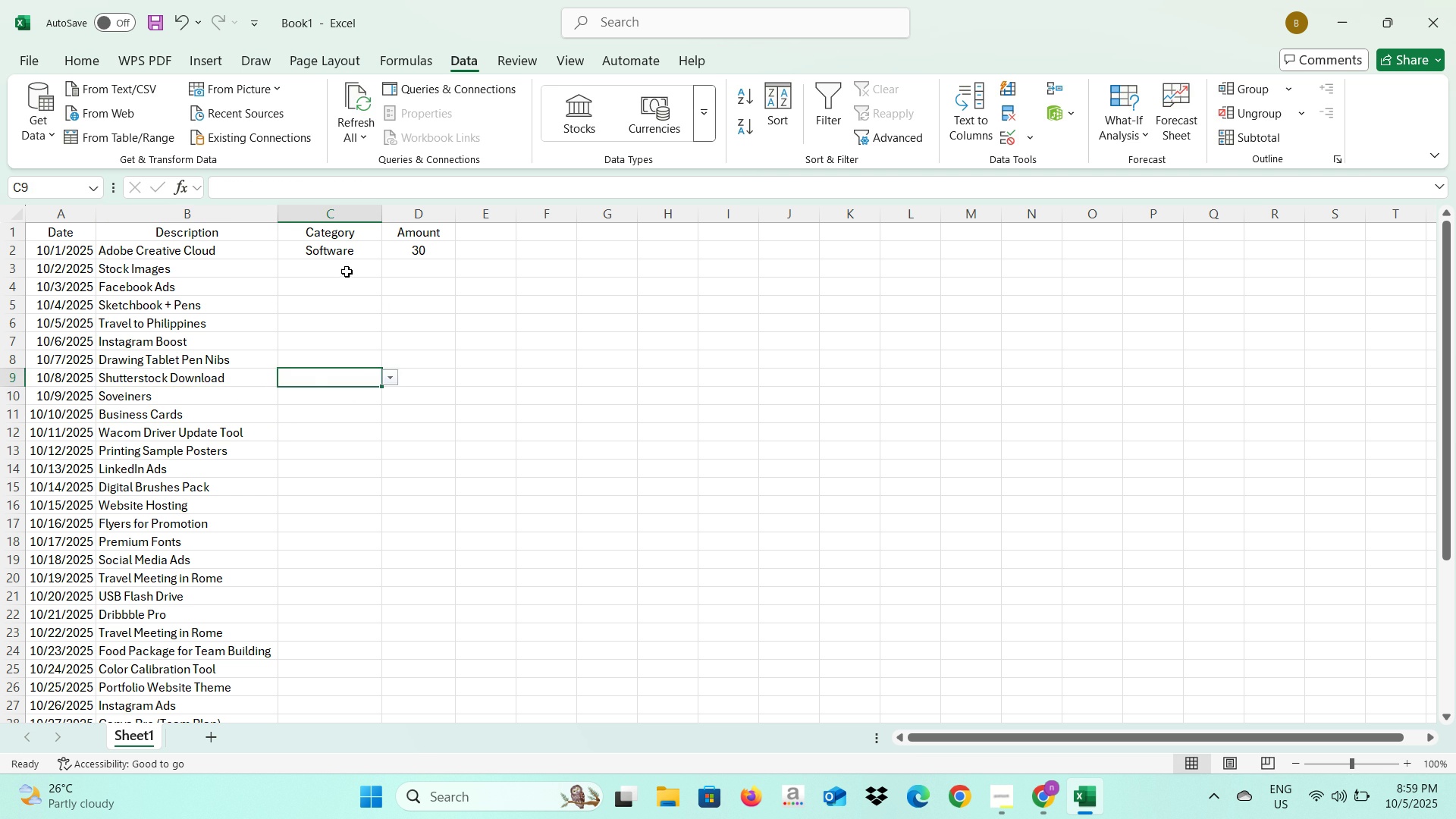 
left_click([347, 271])
 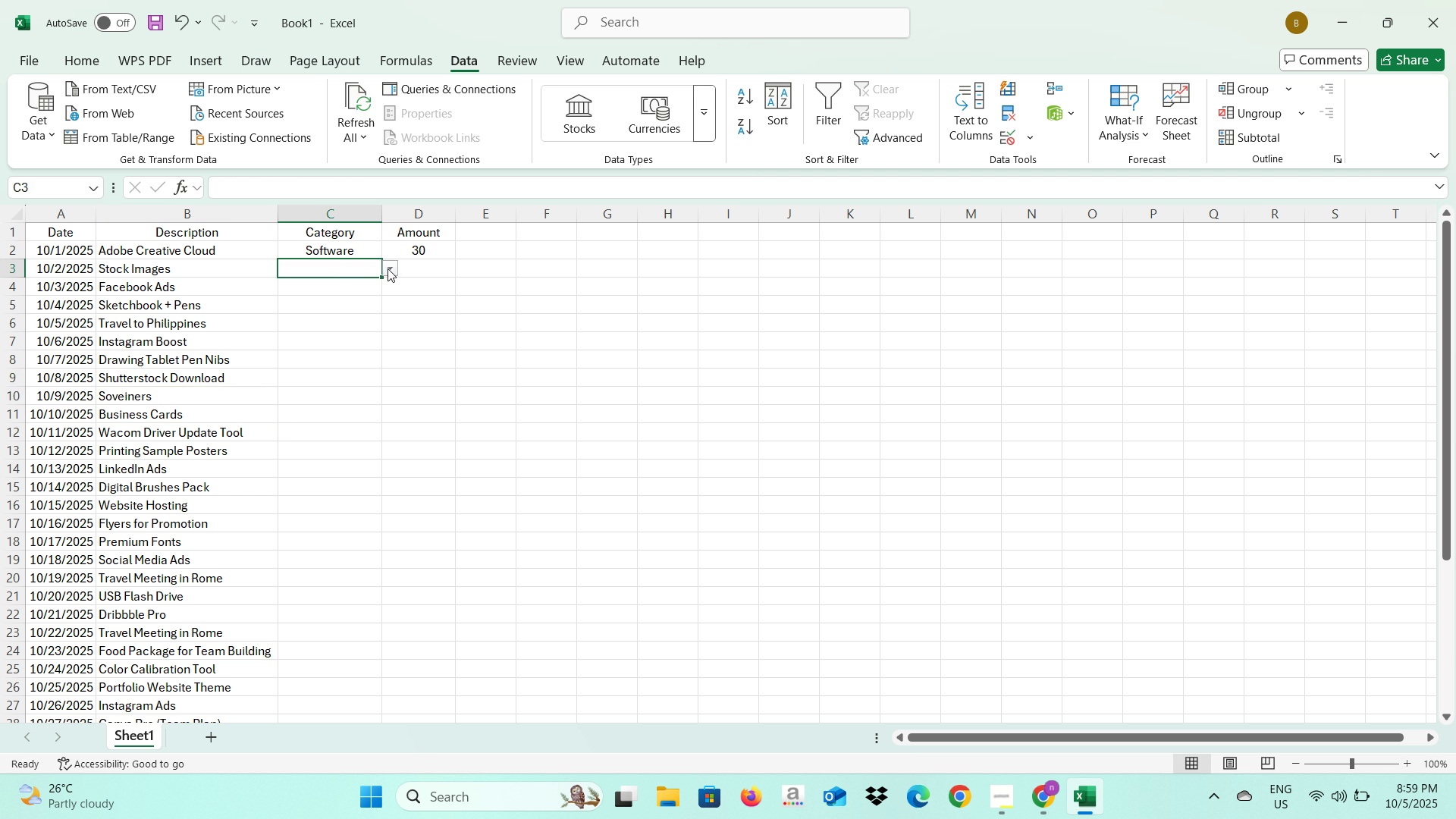 
left_click([388, 268])
 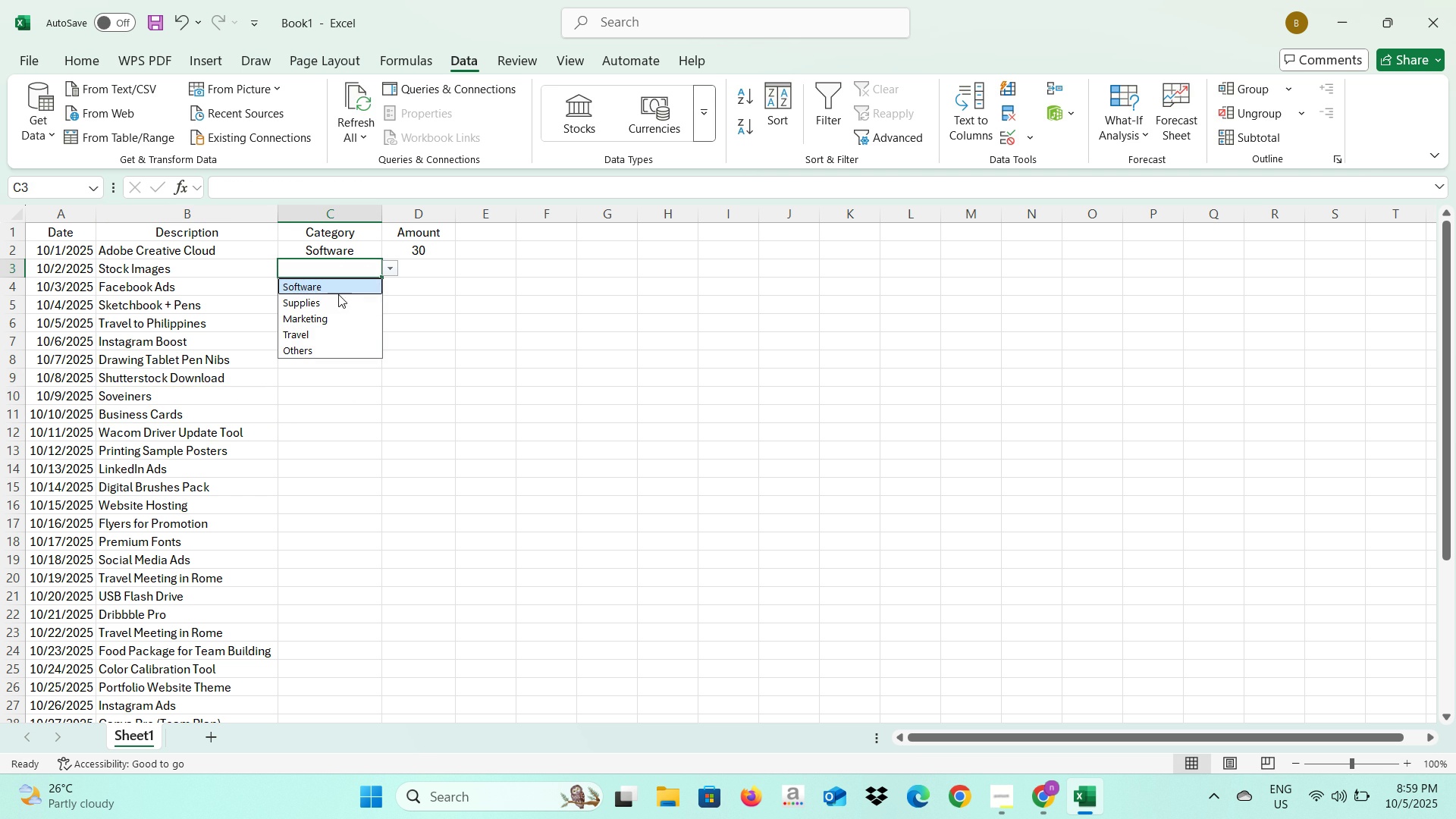 
left_click([334, 289])
 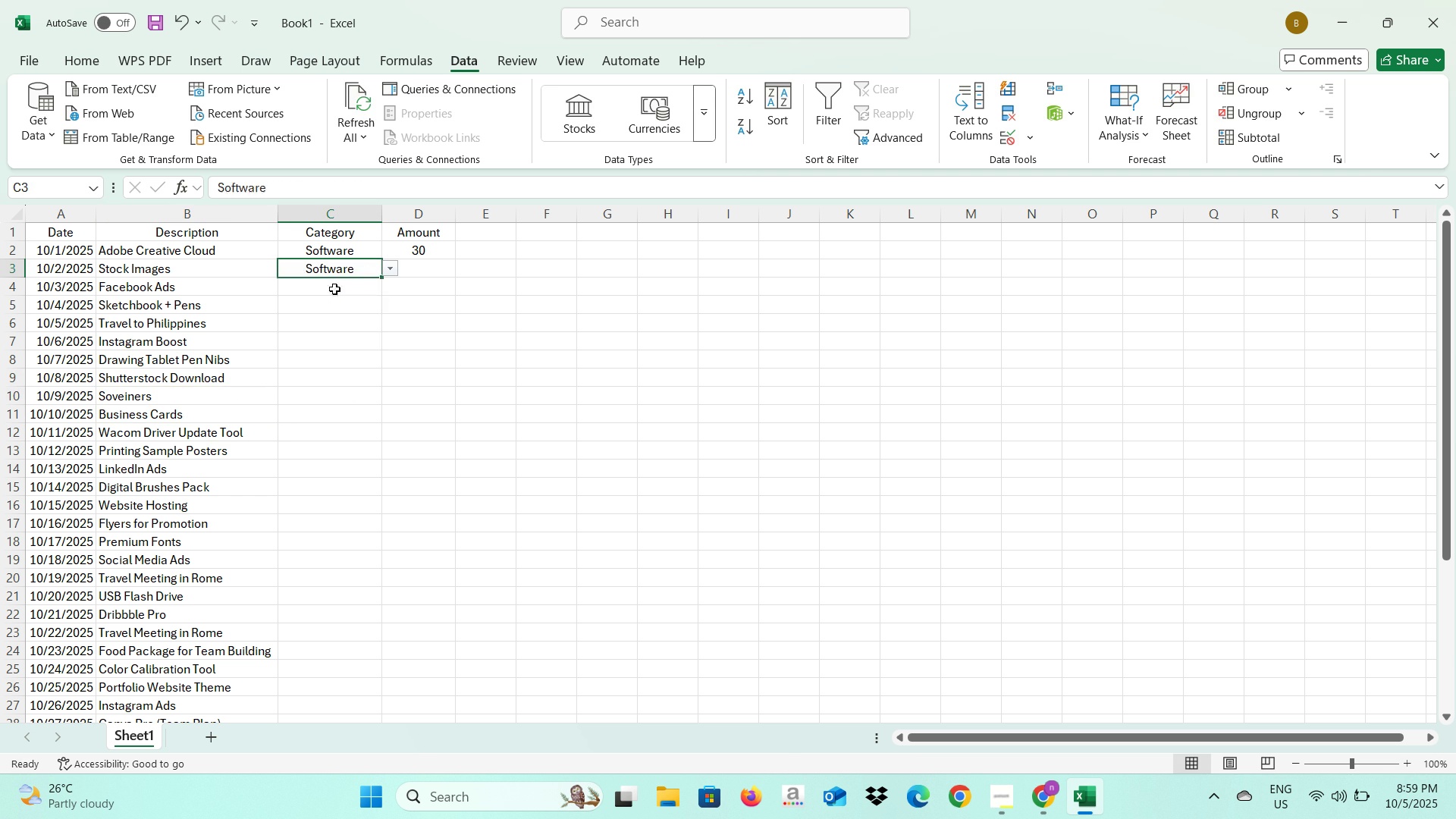 
key(Alt+AltLeft)
 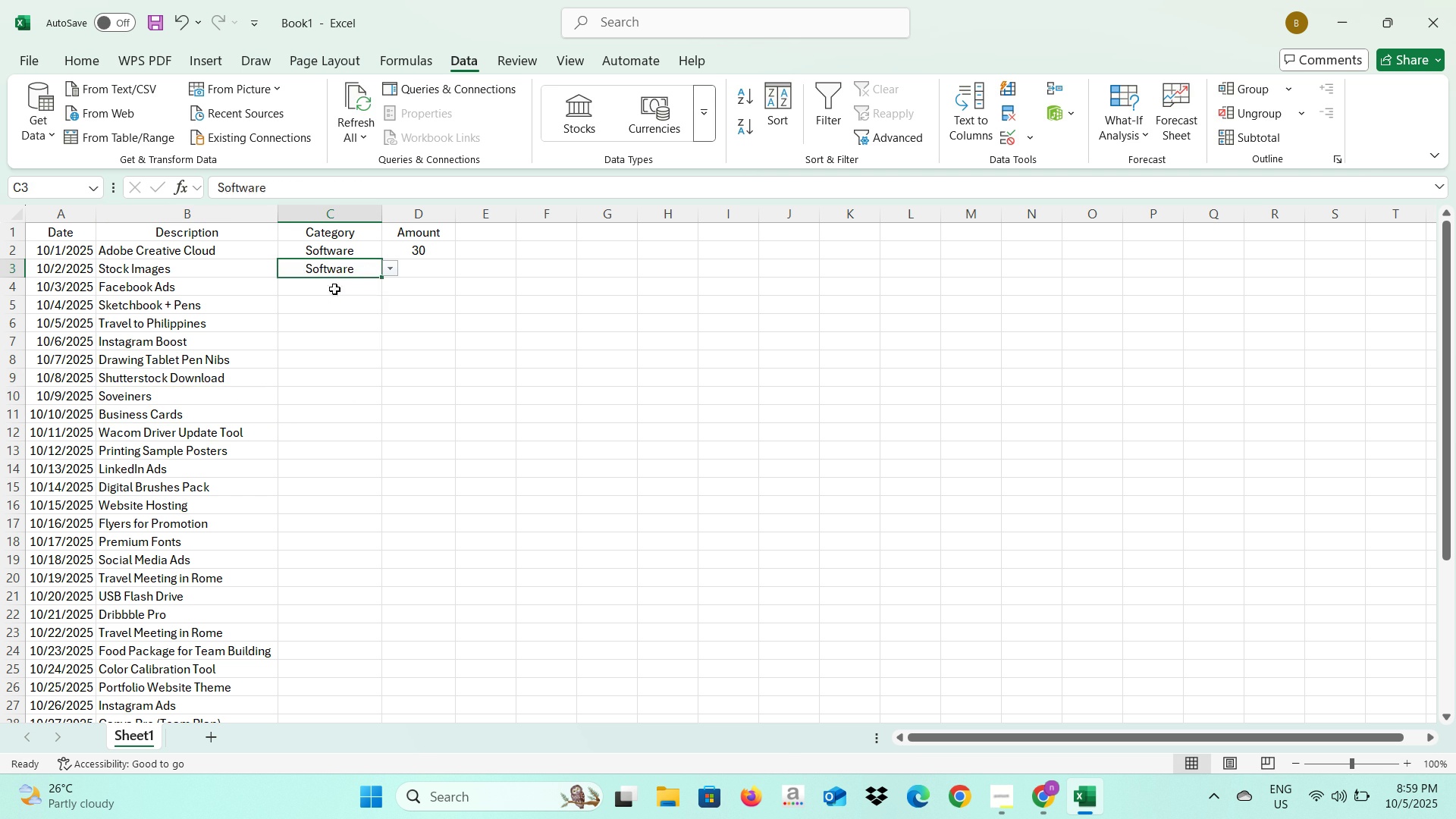 
key(Alt+Tab)
 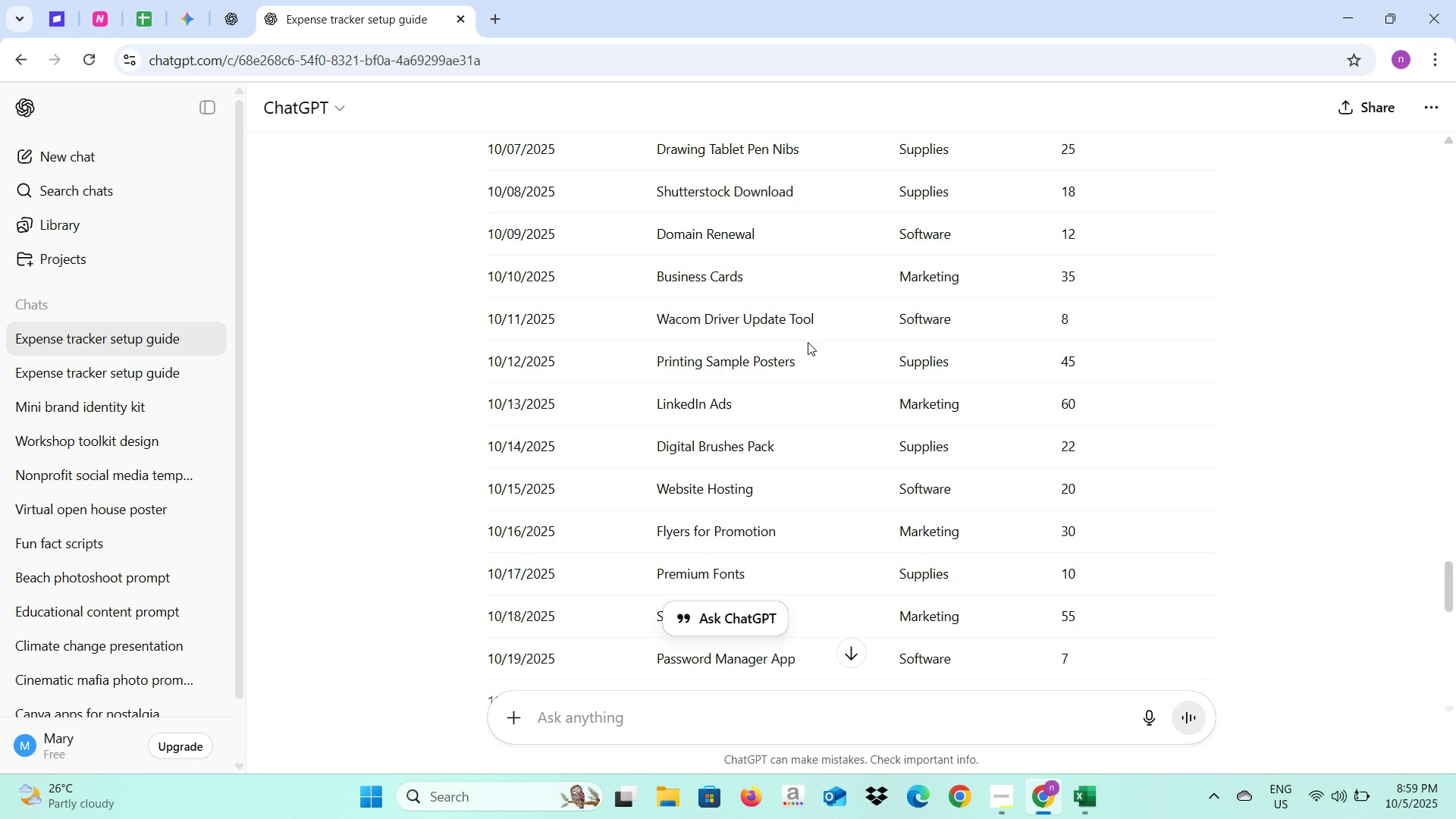 
scroll: coordinate [909, 347], scroll_direction: up, amount: 6.0
 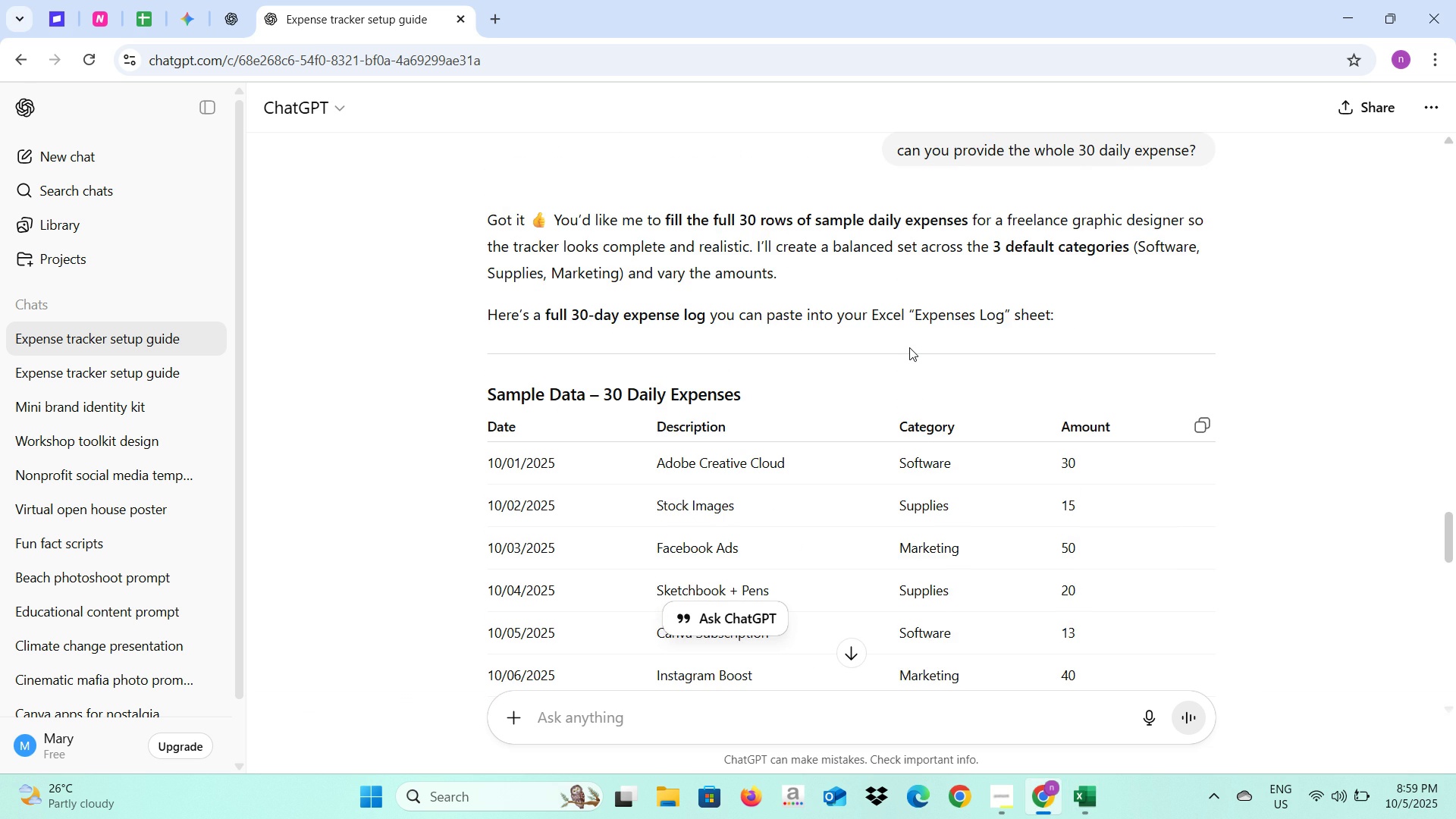 
key(Alt+AltLeft)
 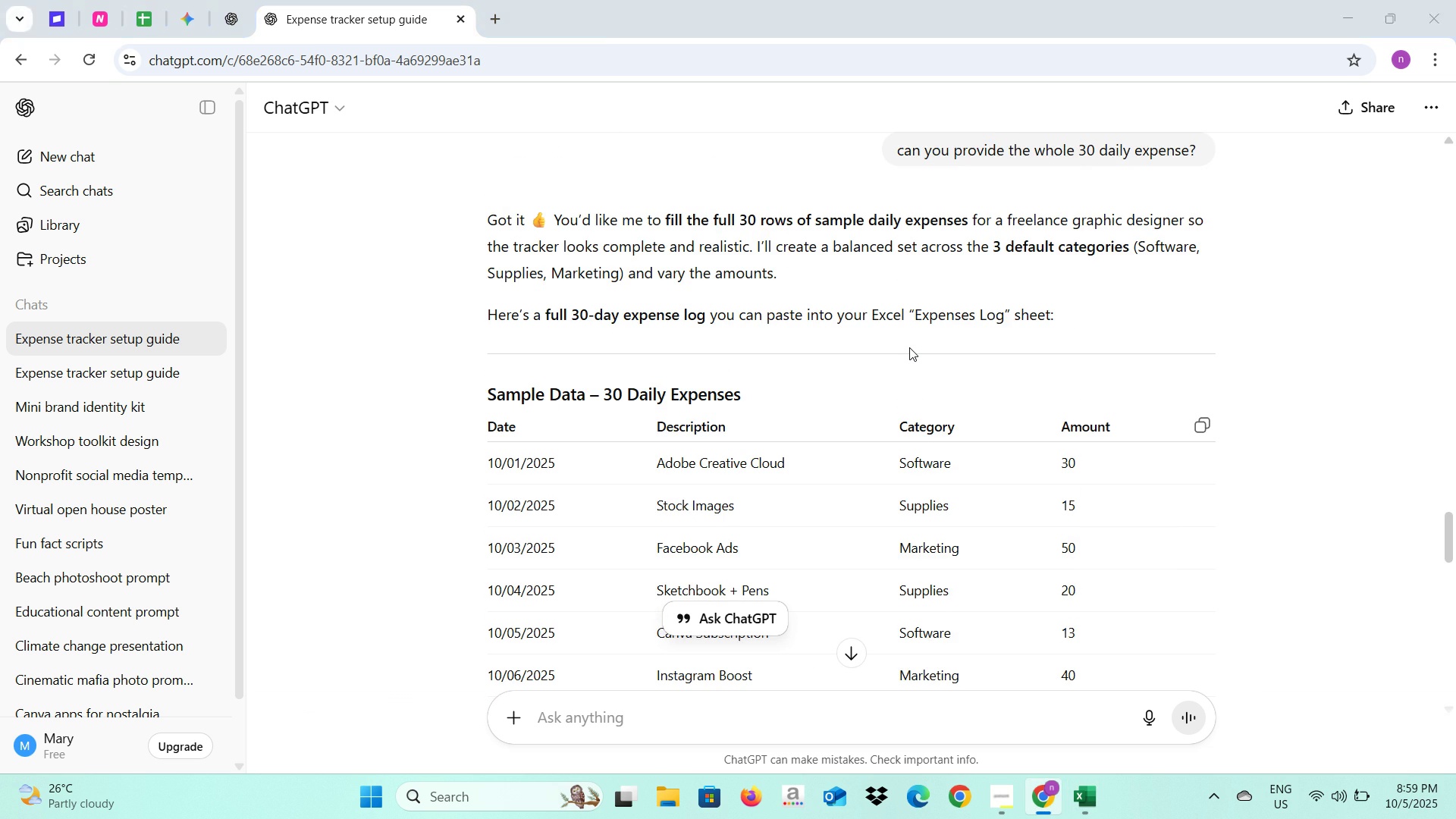 
key(Alt+Tab)
 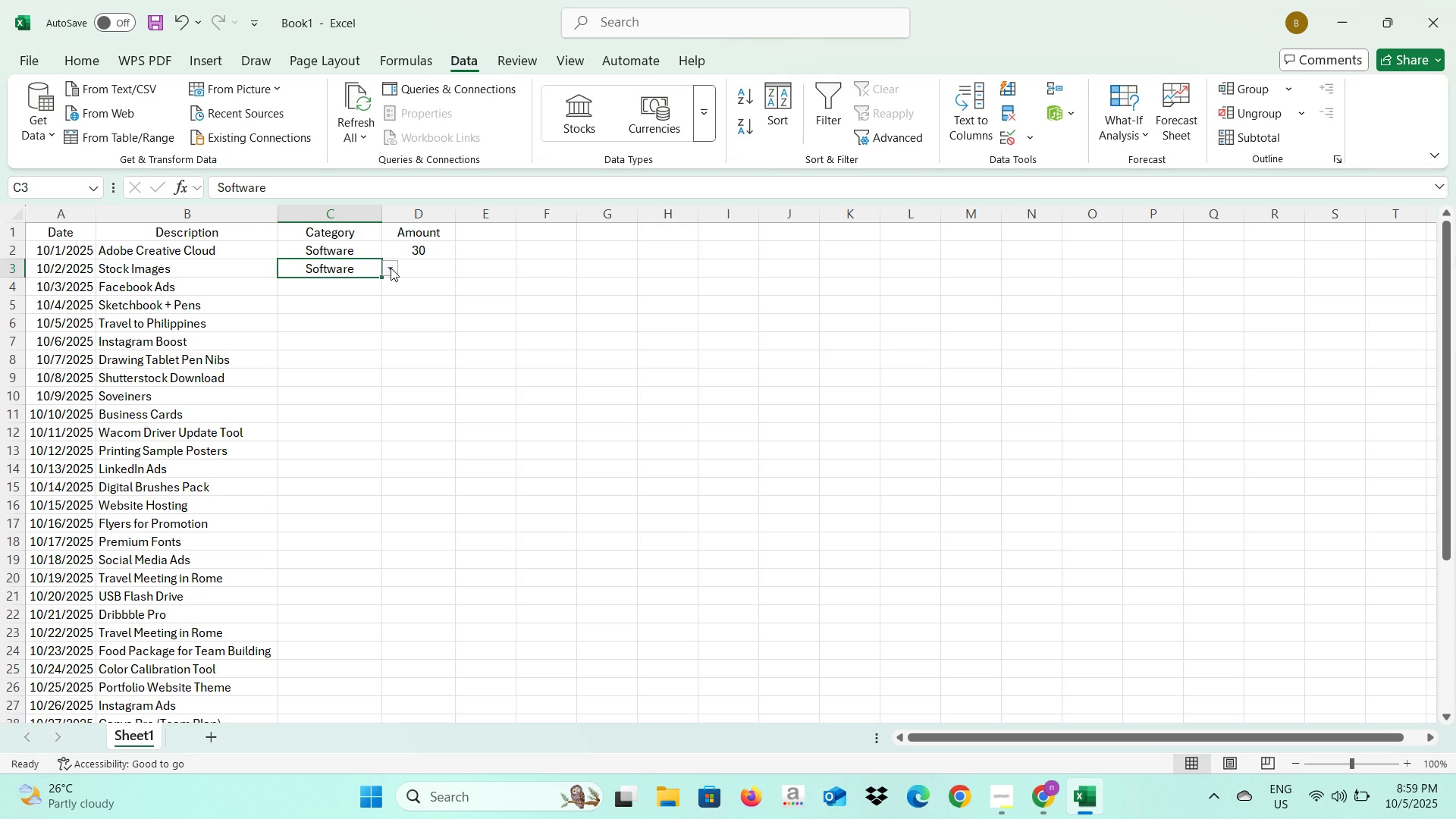 
left_click([391, 268])
 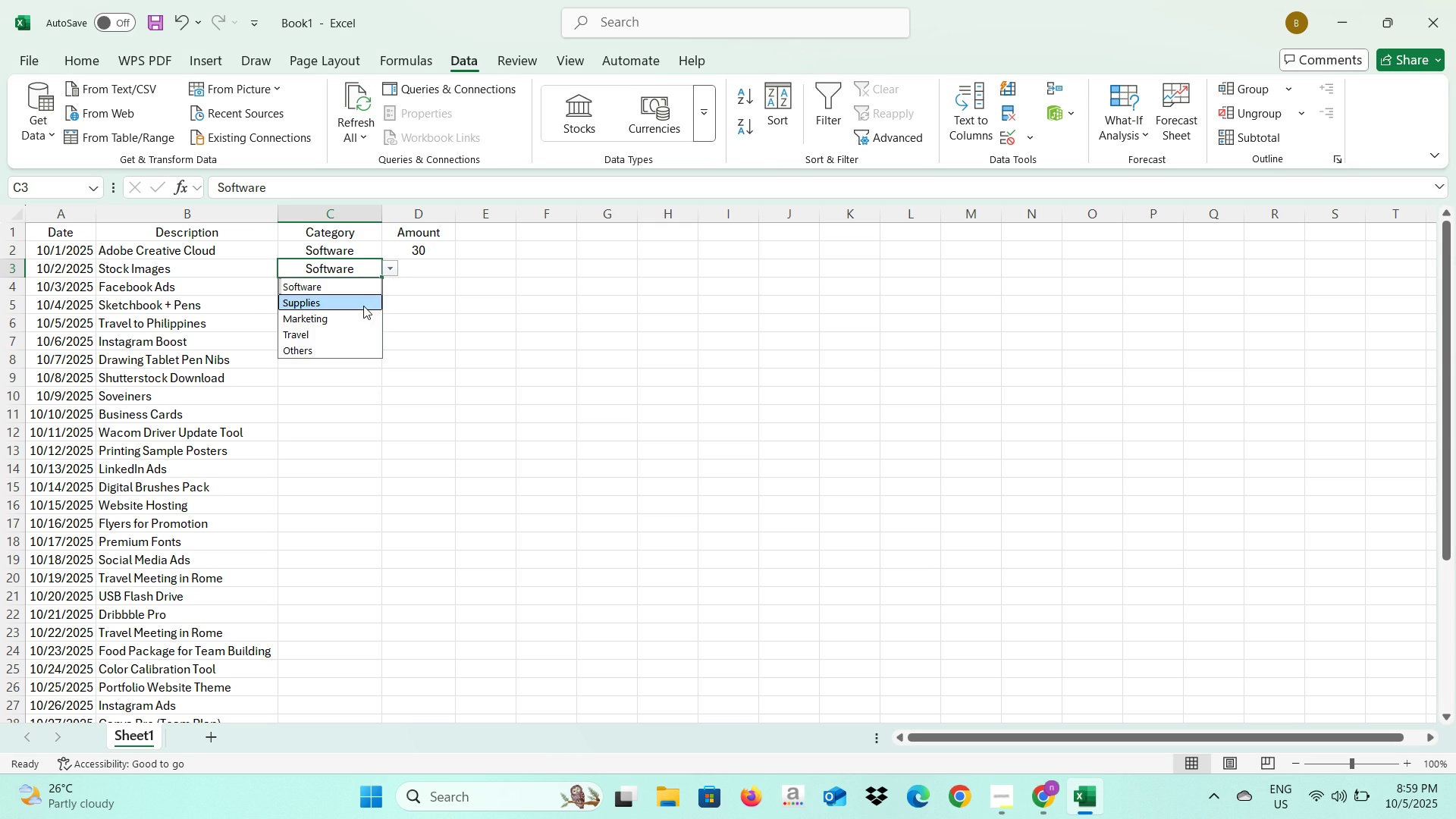 
left_click([363, 306])
 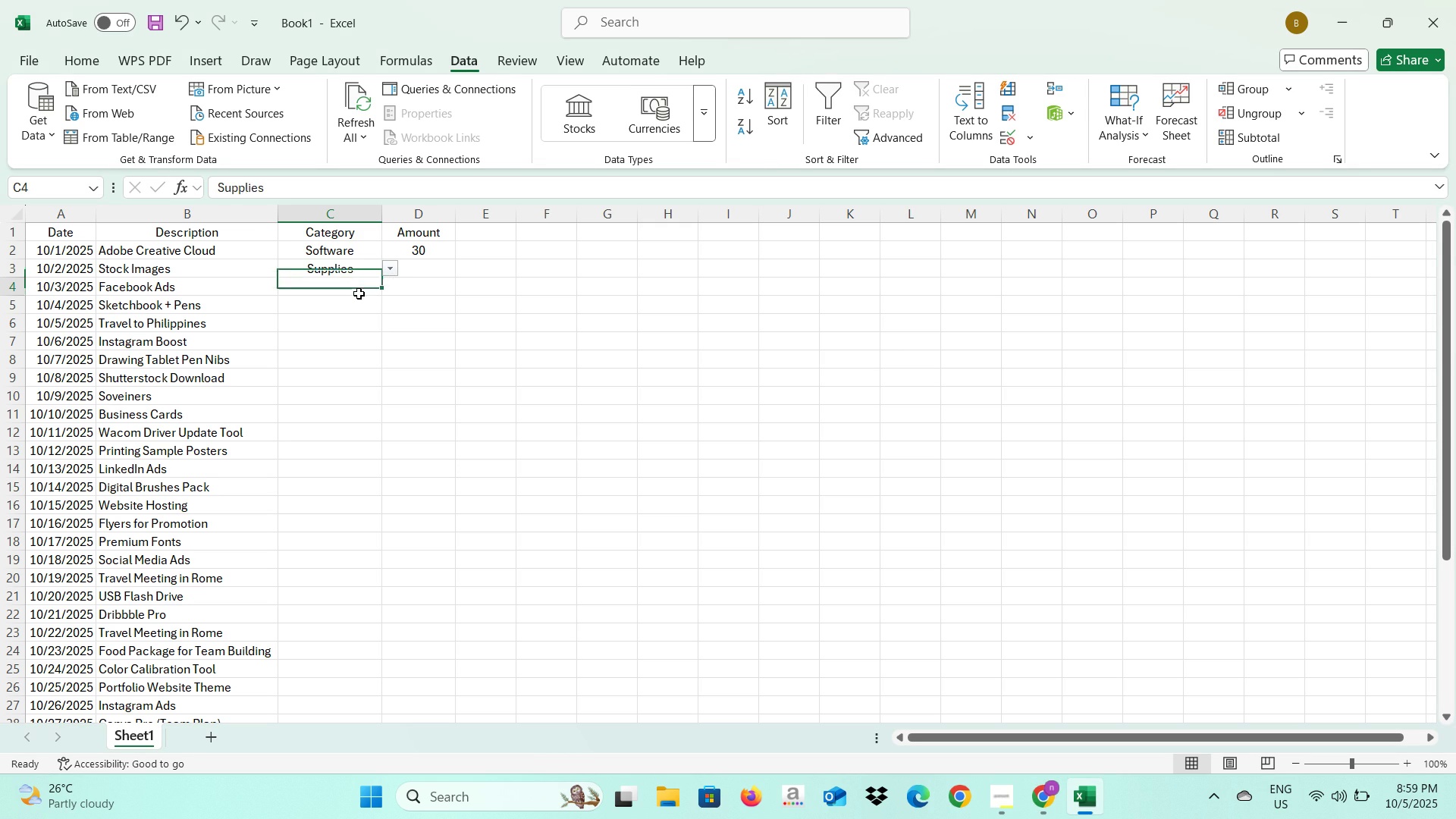 
left_click([359, 293])
 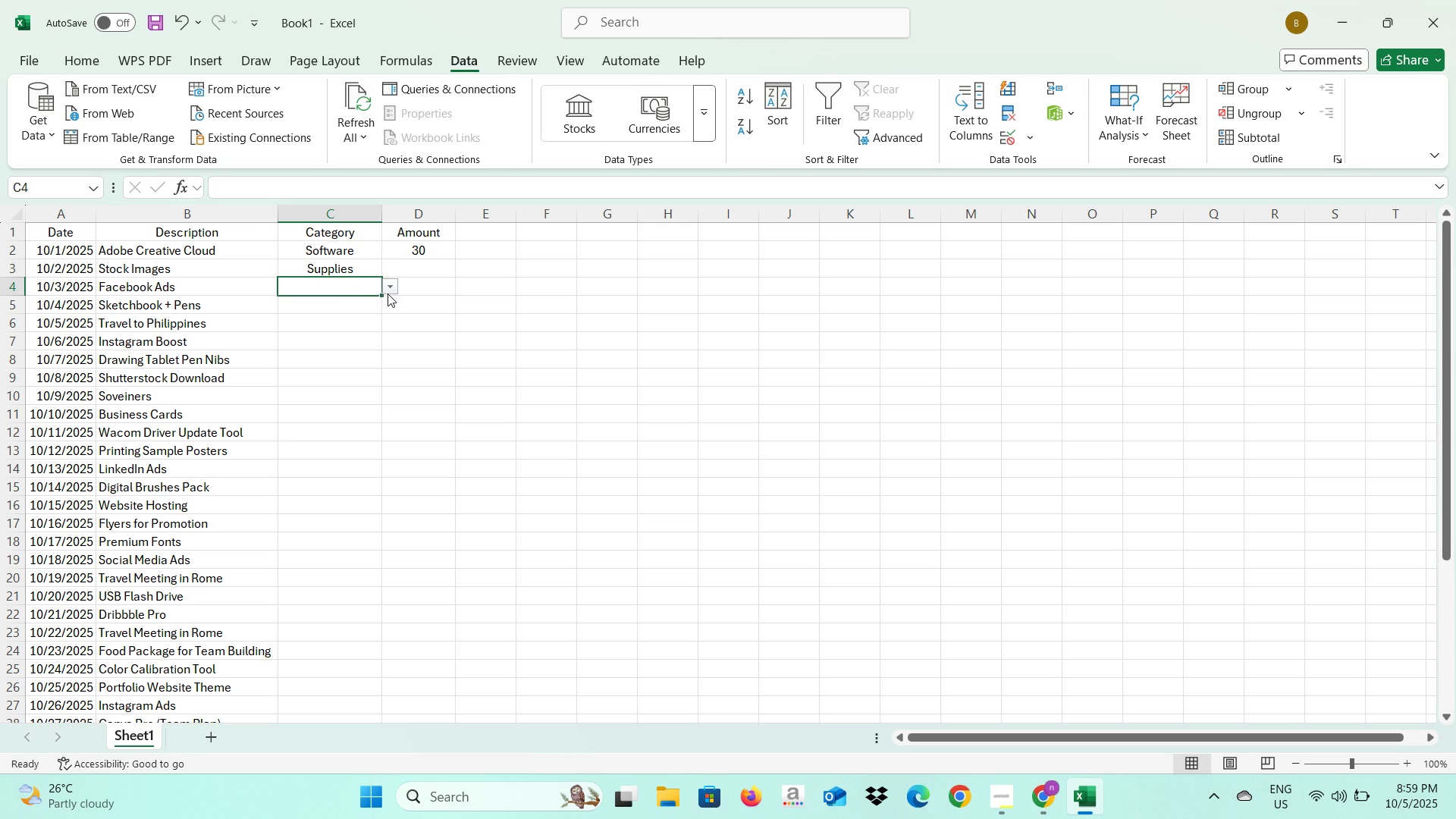 
left_click([388, 293])
 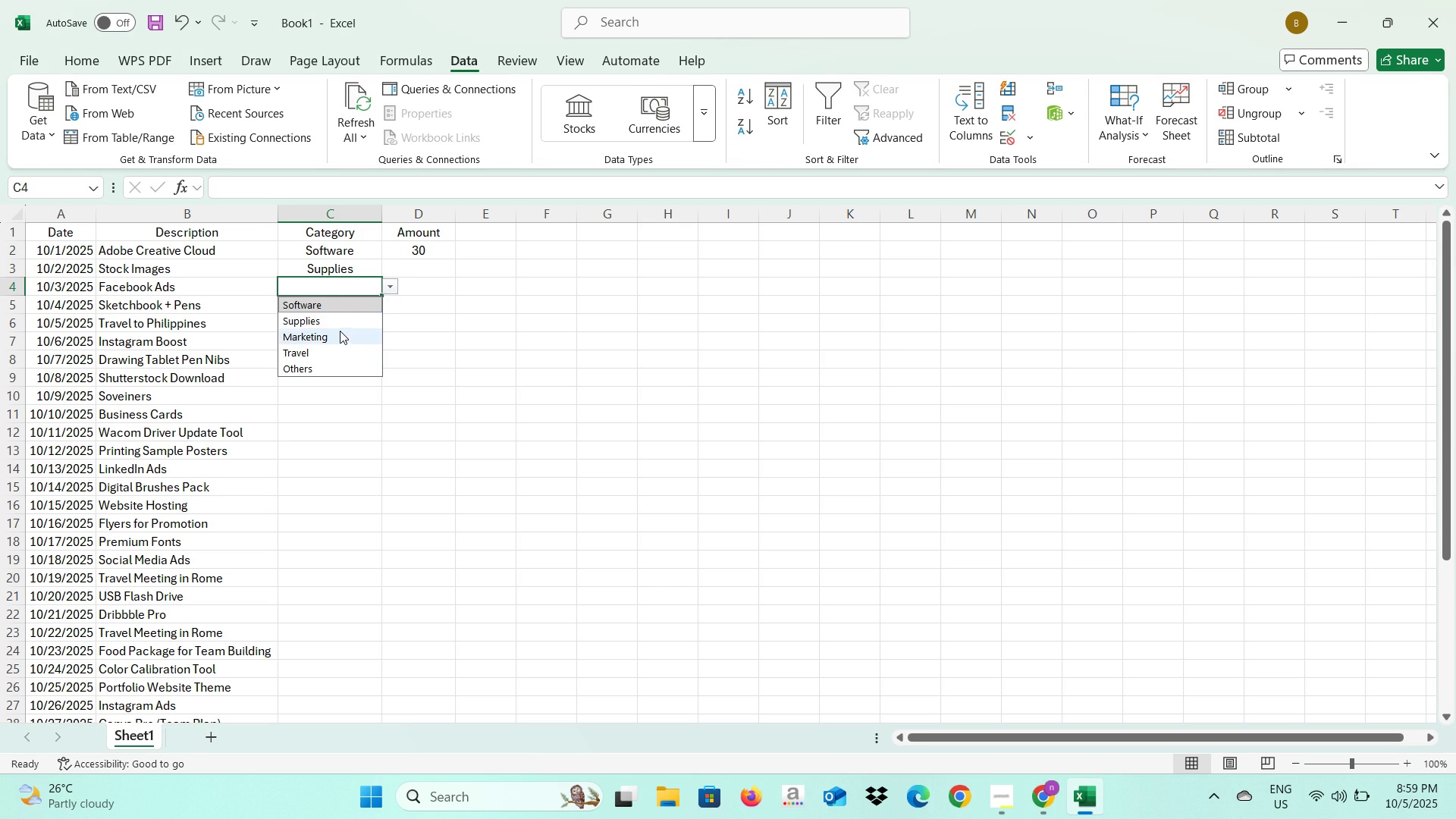 
left_click([340, 331])
 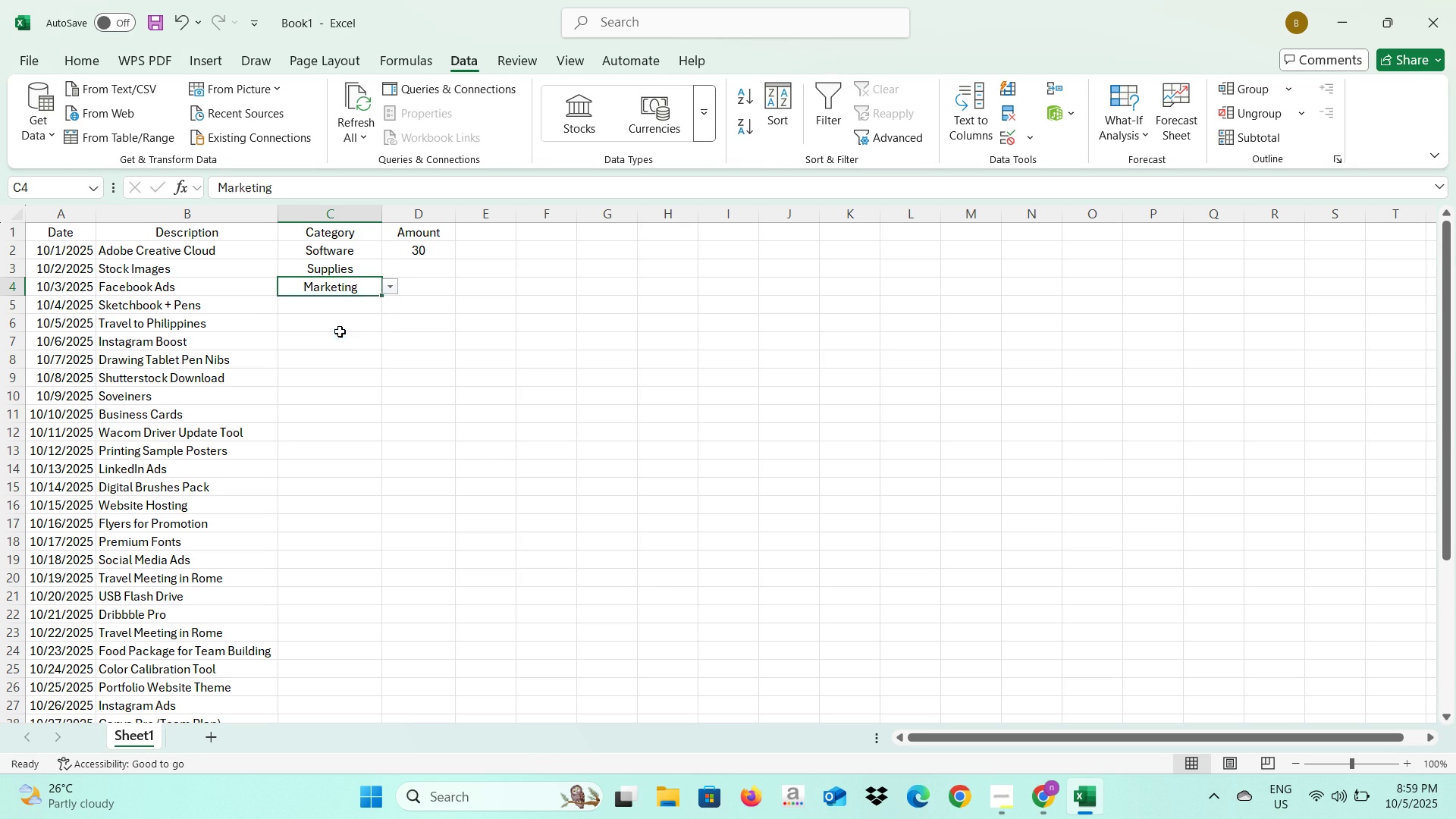 
key(Alt+AltLeft)
 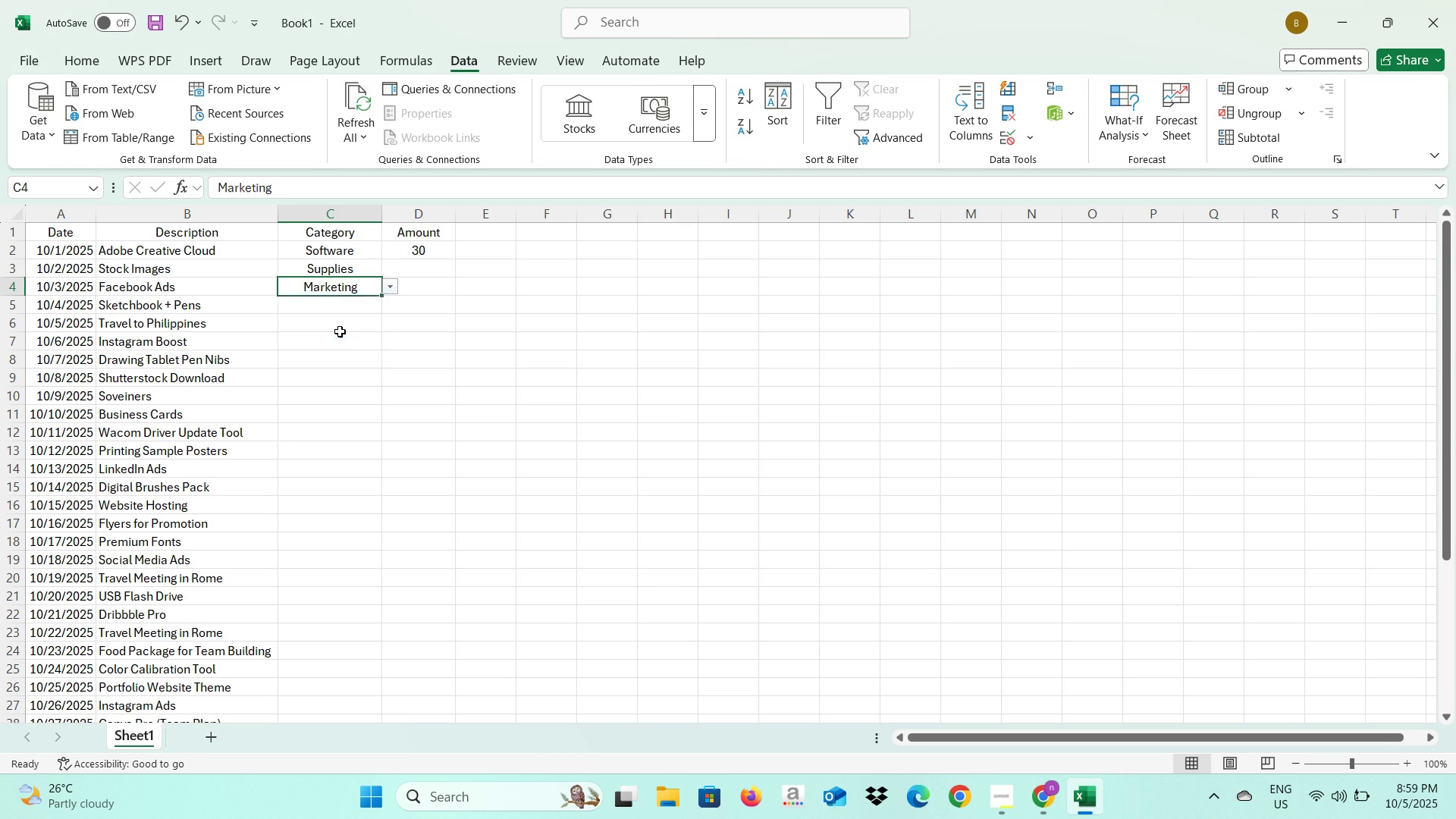 
key(Alt+Tab)
 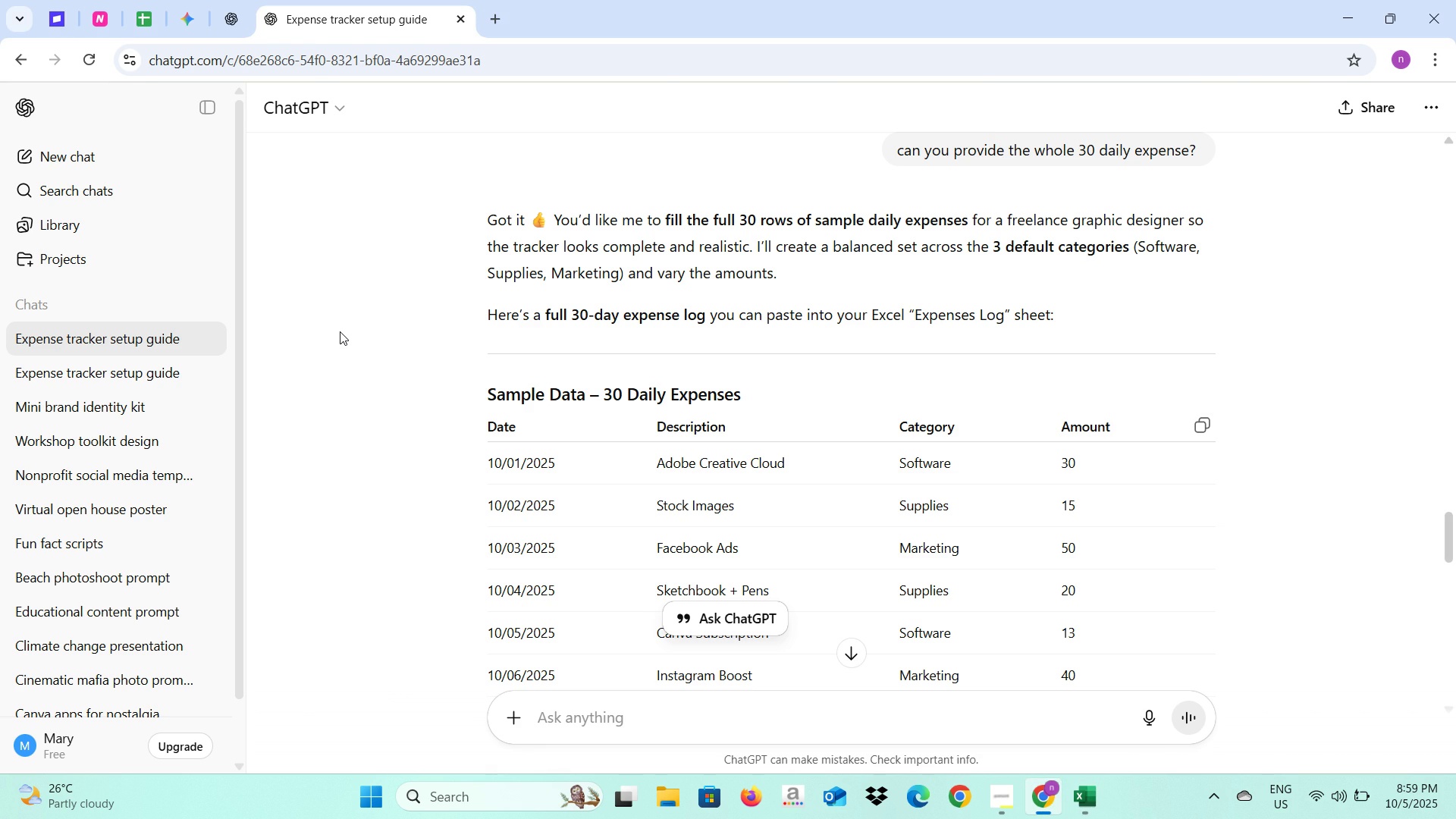 
key(Alt+AltLeft)
 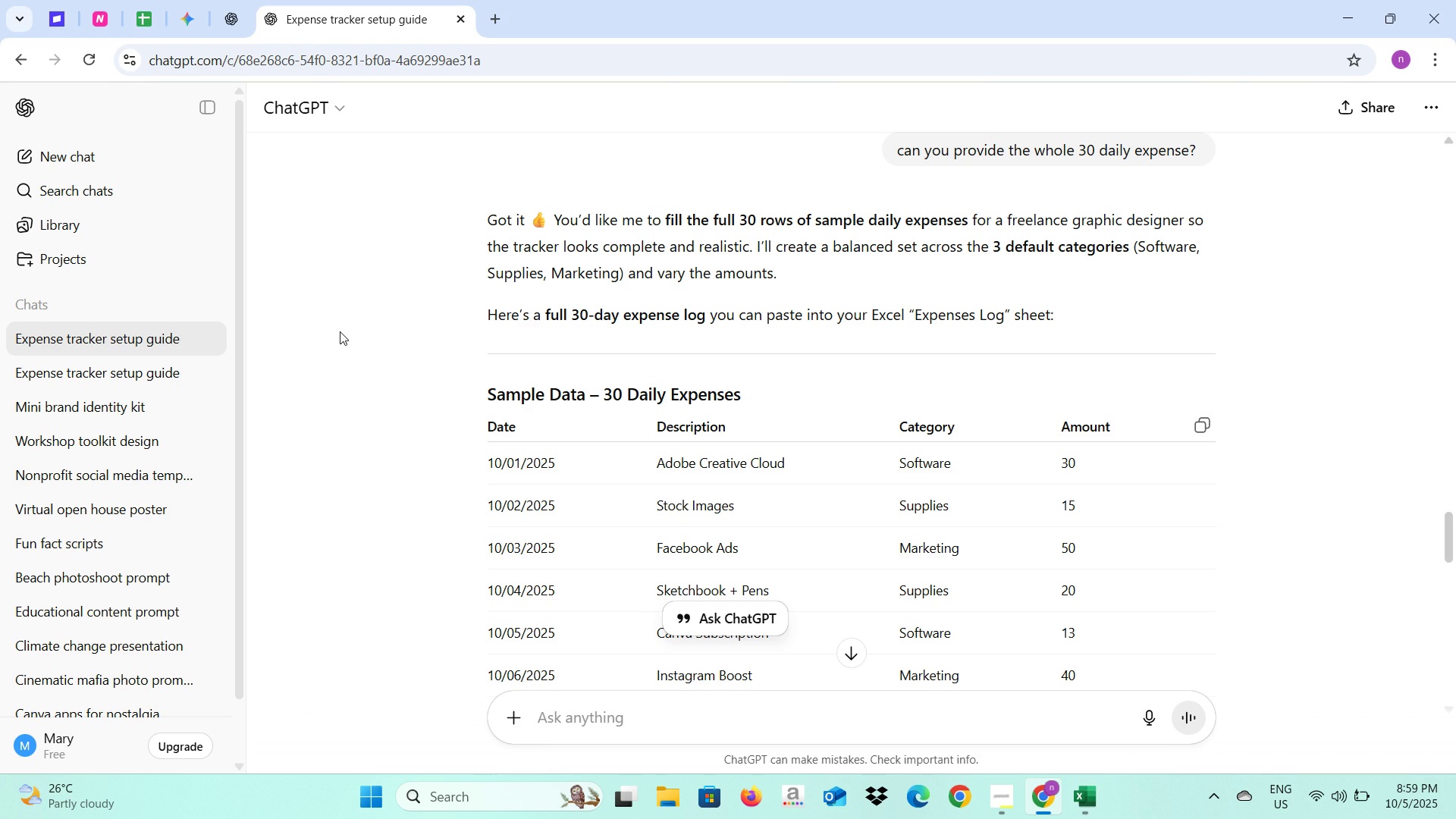 
key(Alt+Tab)
 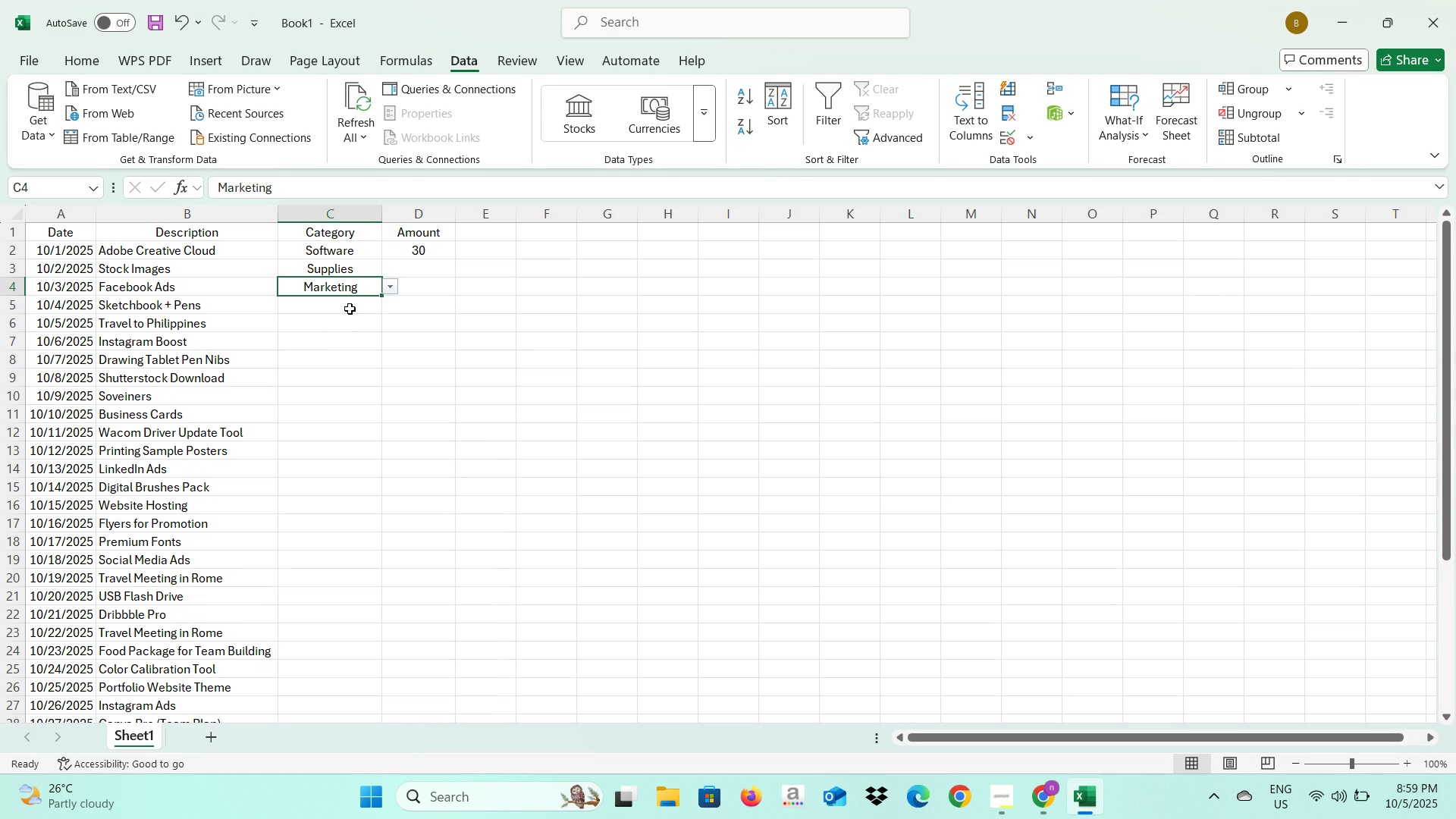 
left_click([350, 308])
 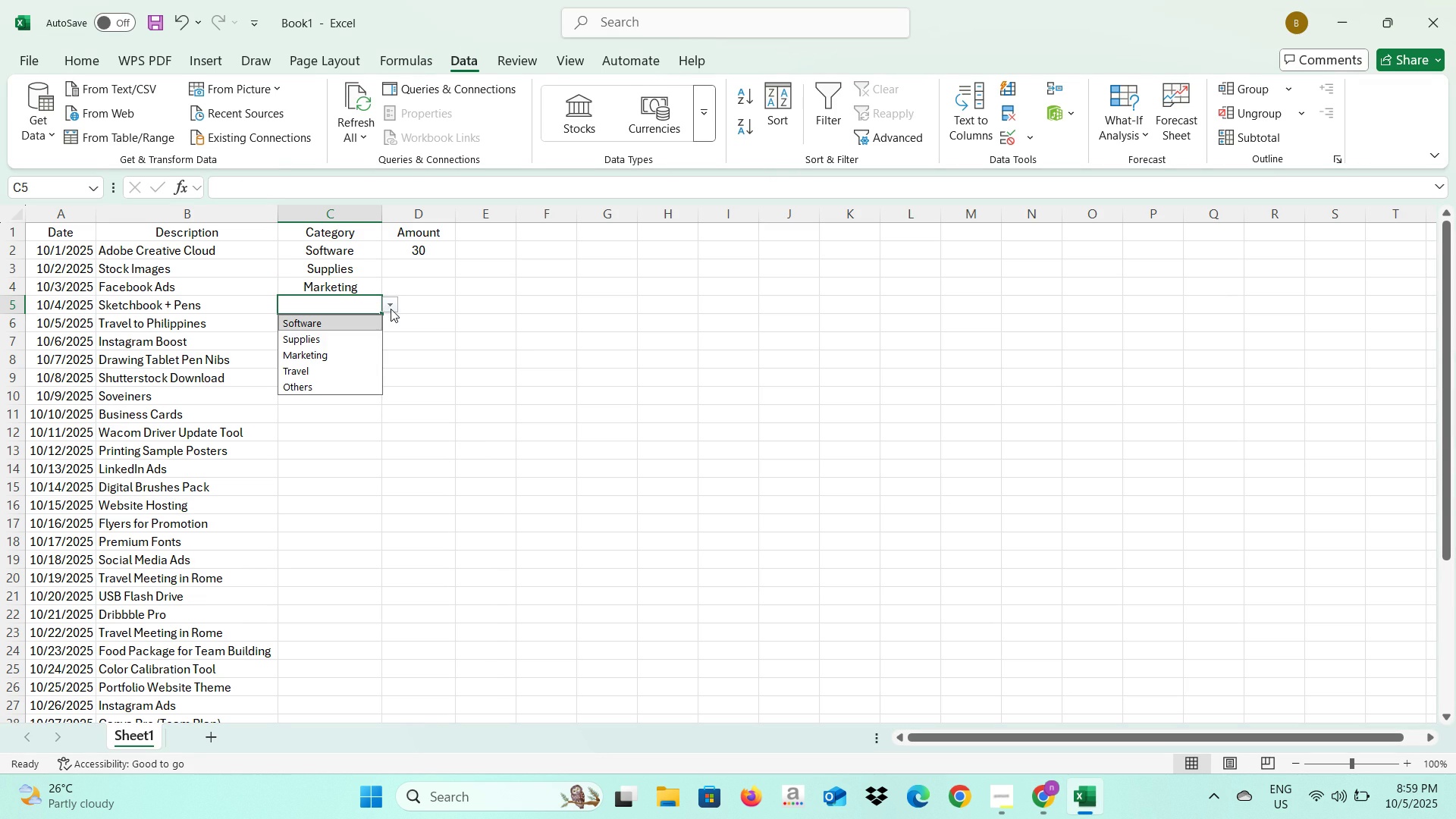 
left_click([391, 309])
 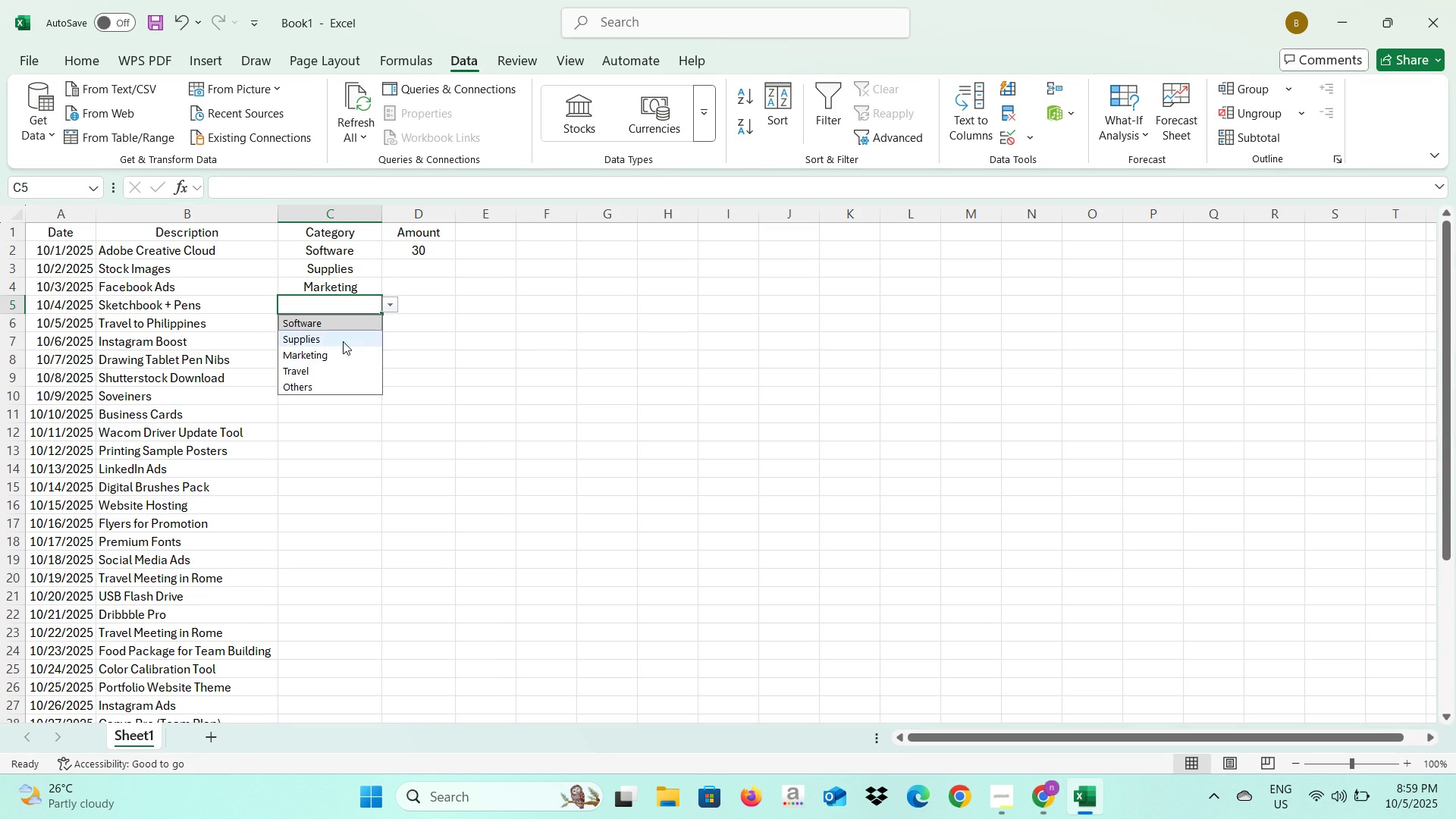 
left_click([343, 340])
 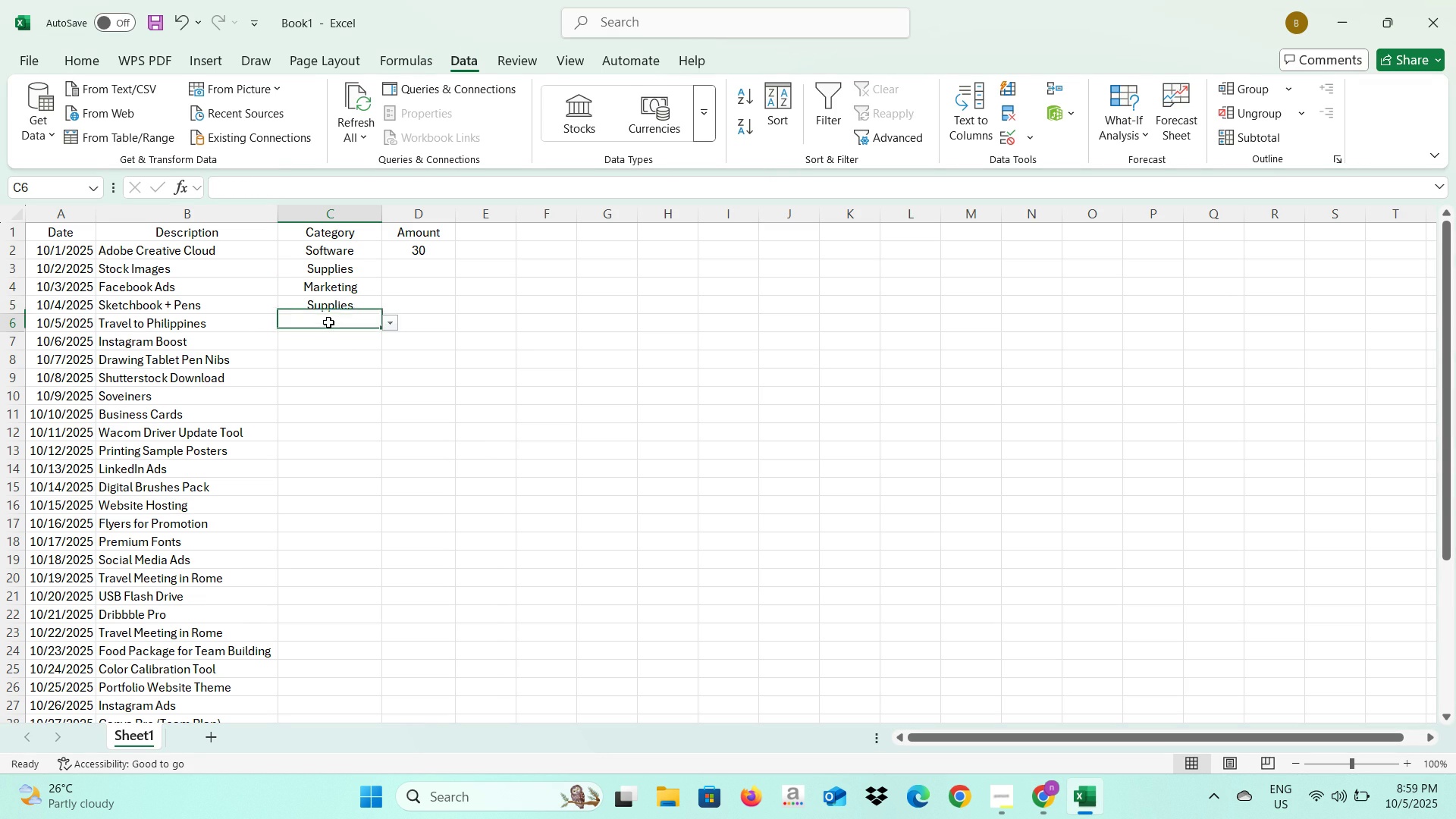 
left_click([328, 322])
 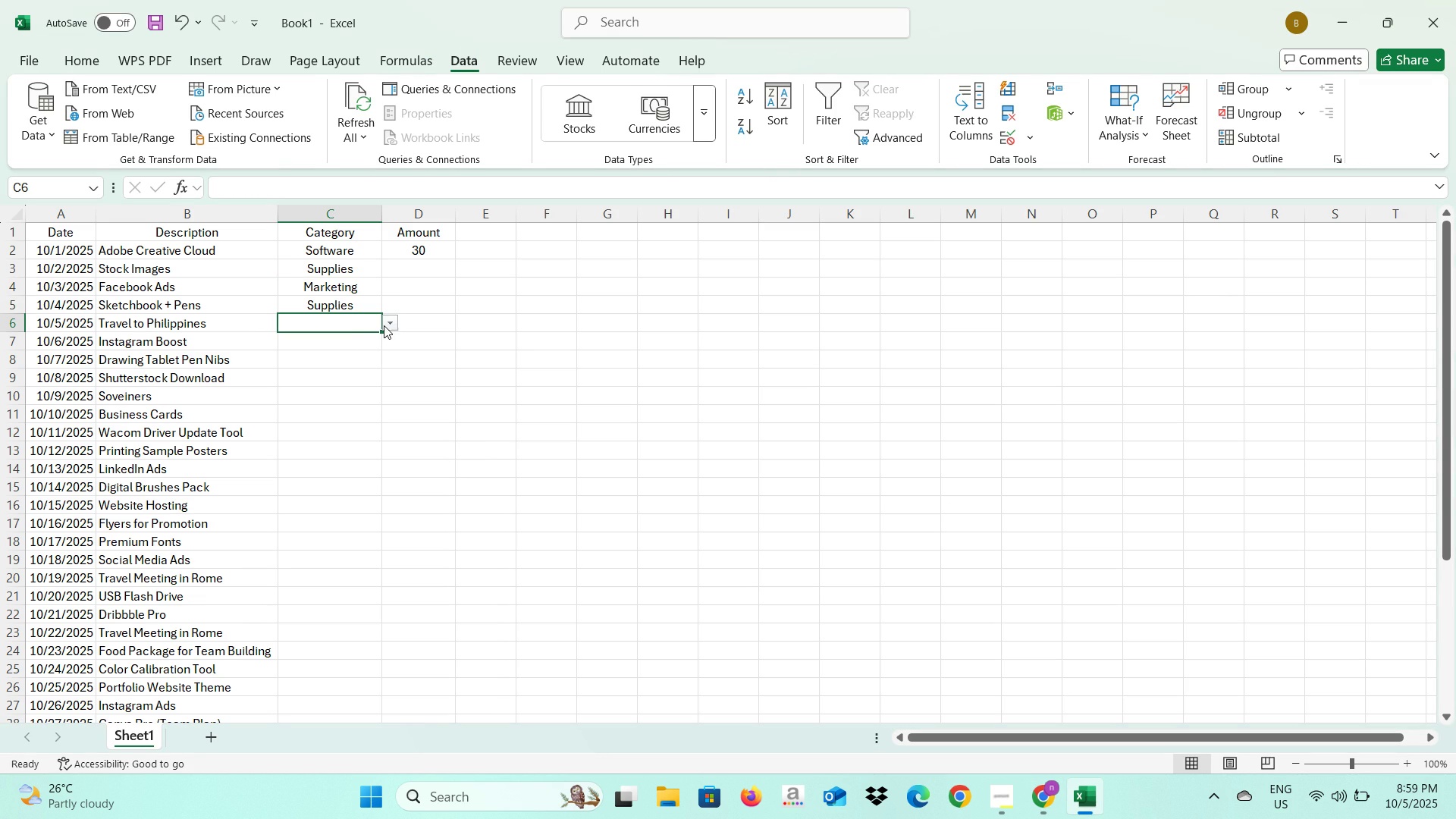 
left_click([384, 325])
 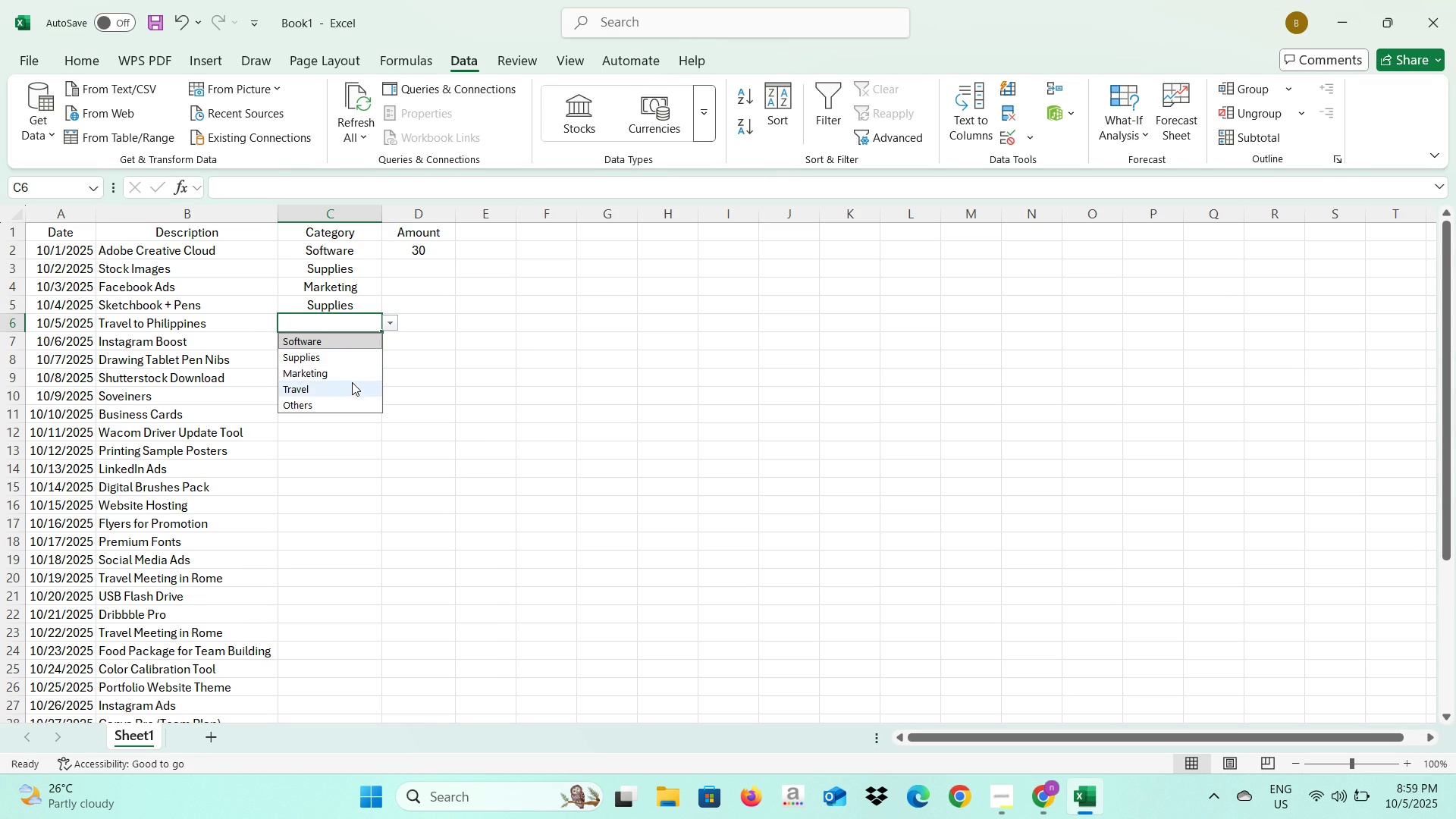 
left_click([352, 383])
 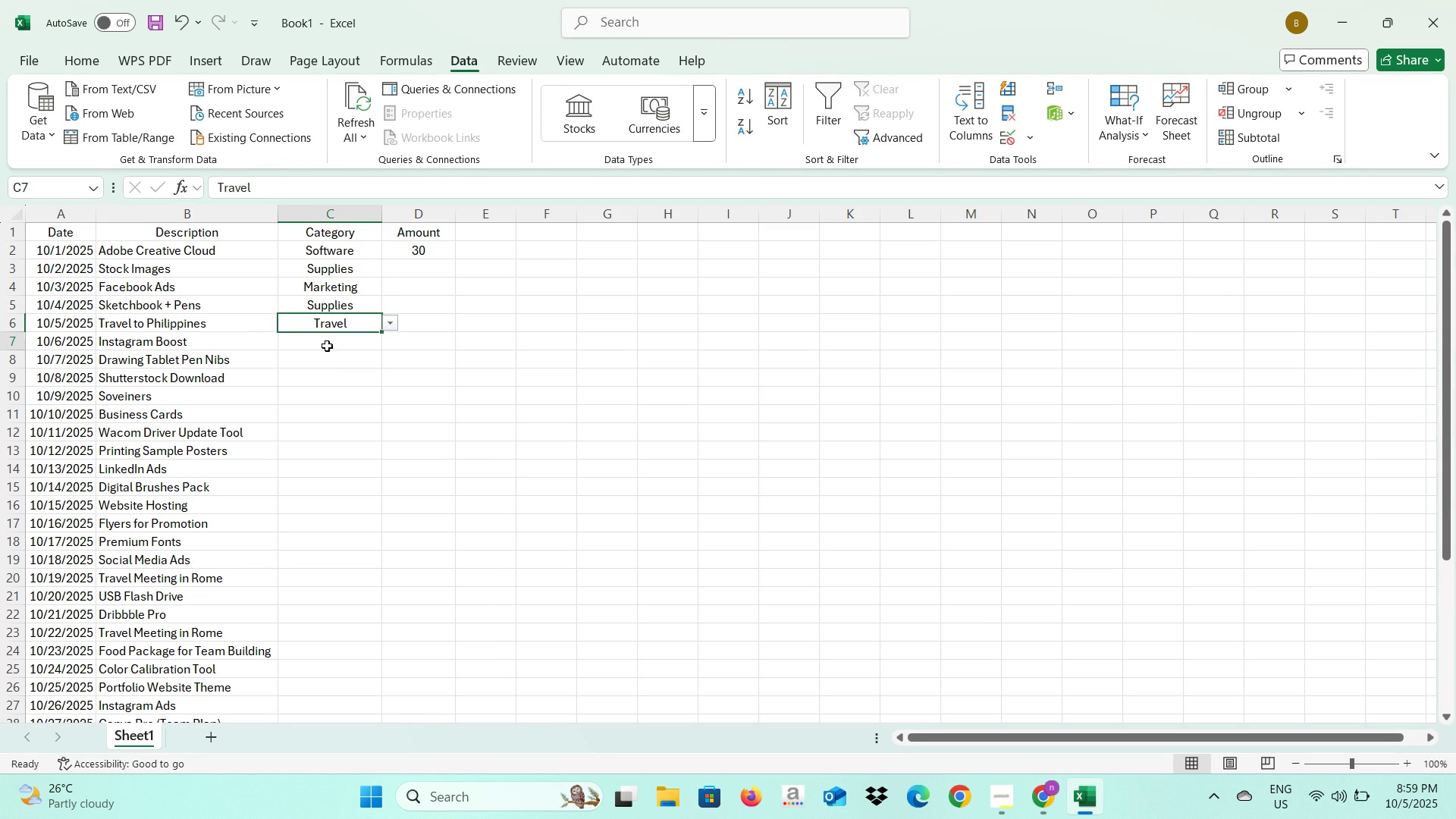 
left_click([327, 346])
 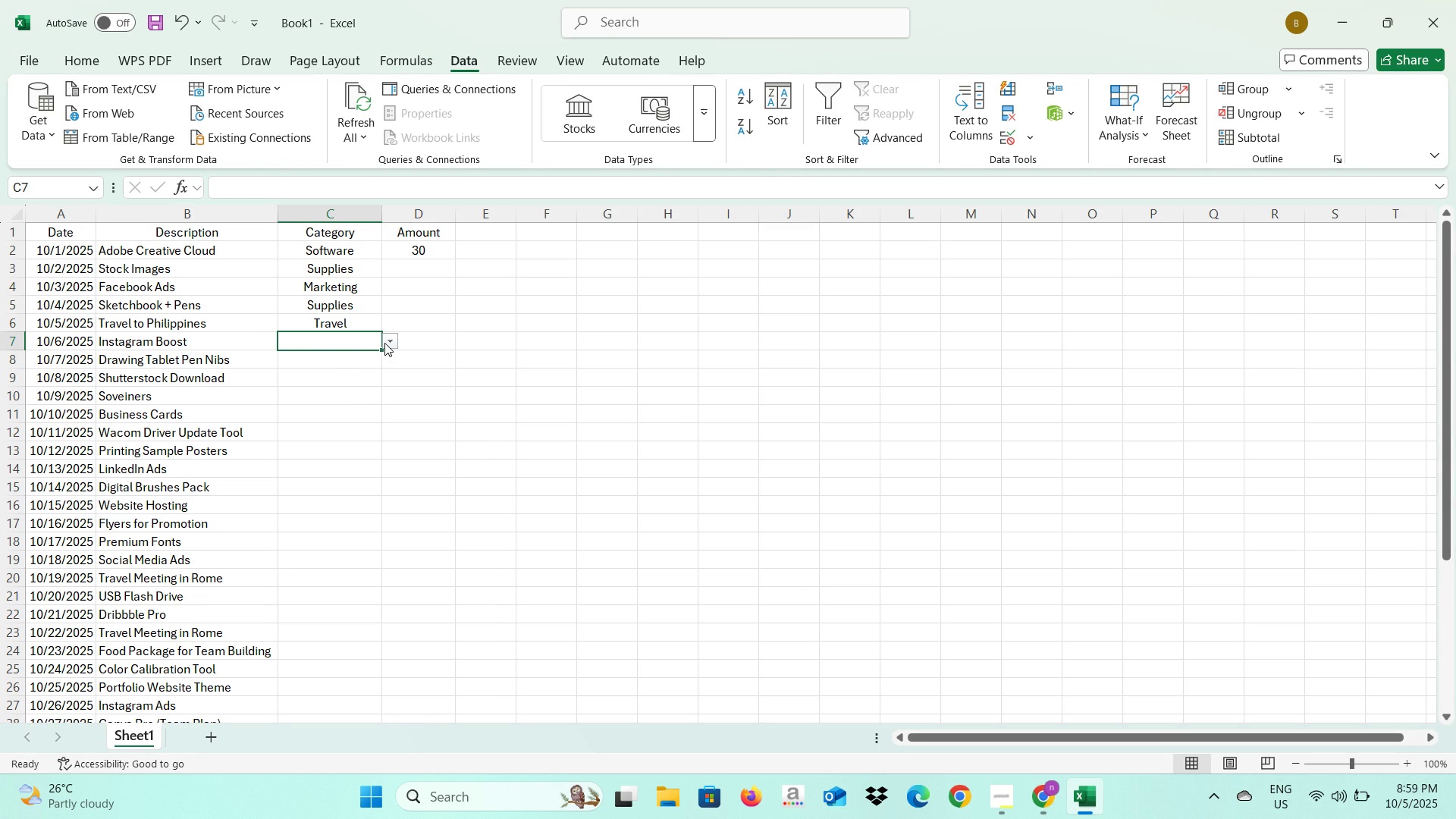 
left_click([384, 343])
 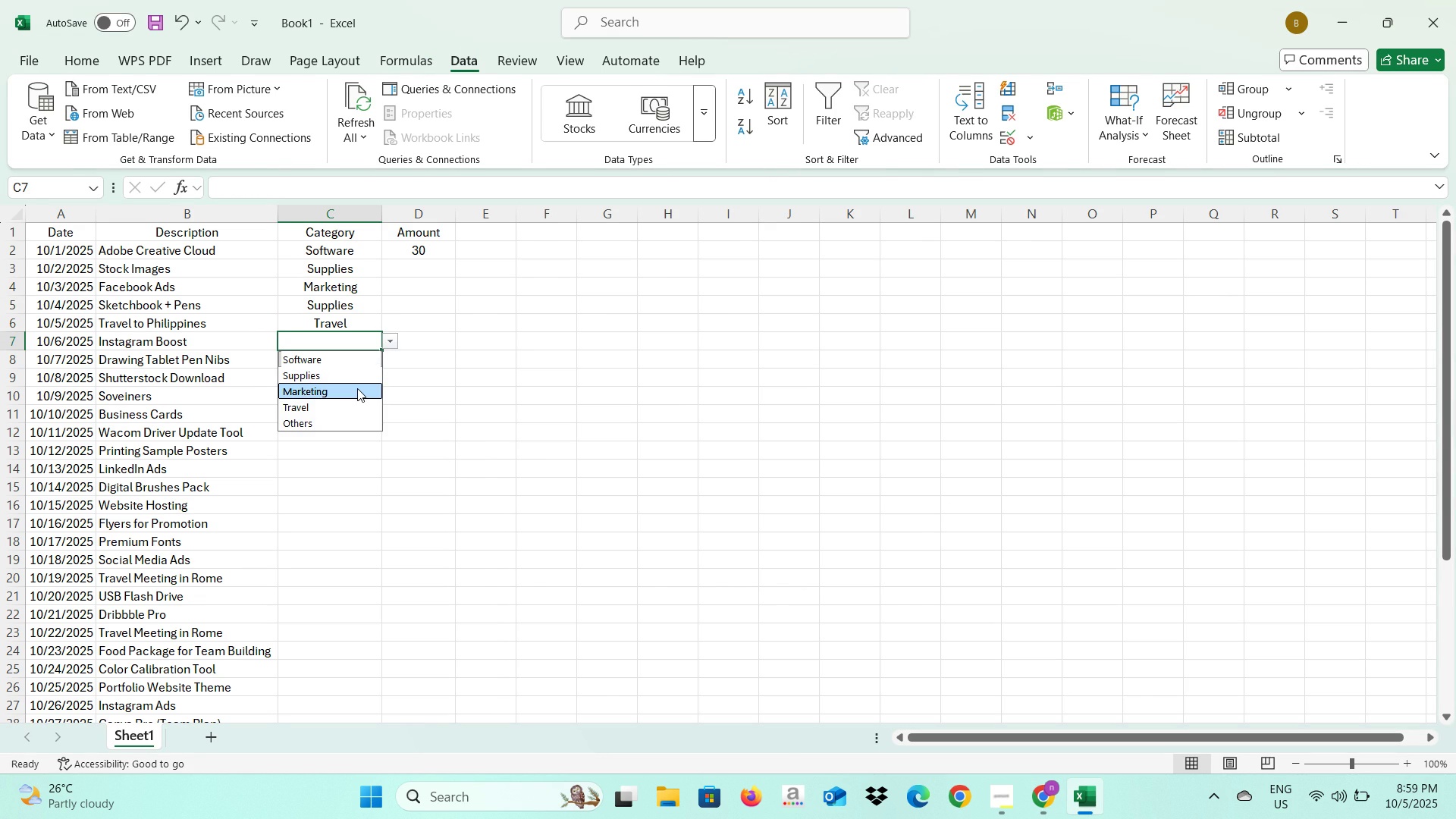 
left_click([357, 388])
 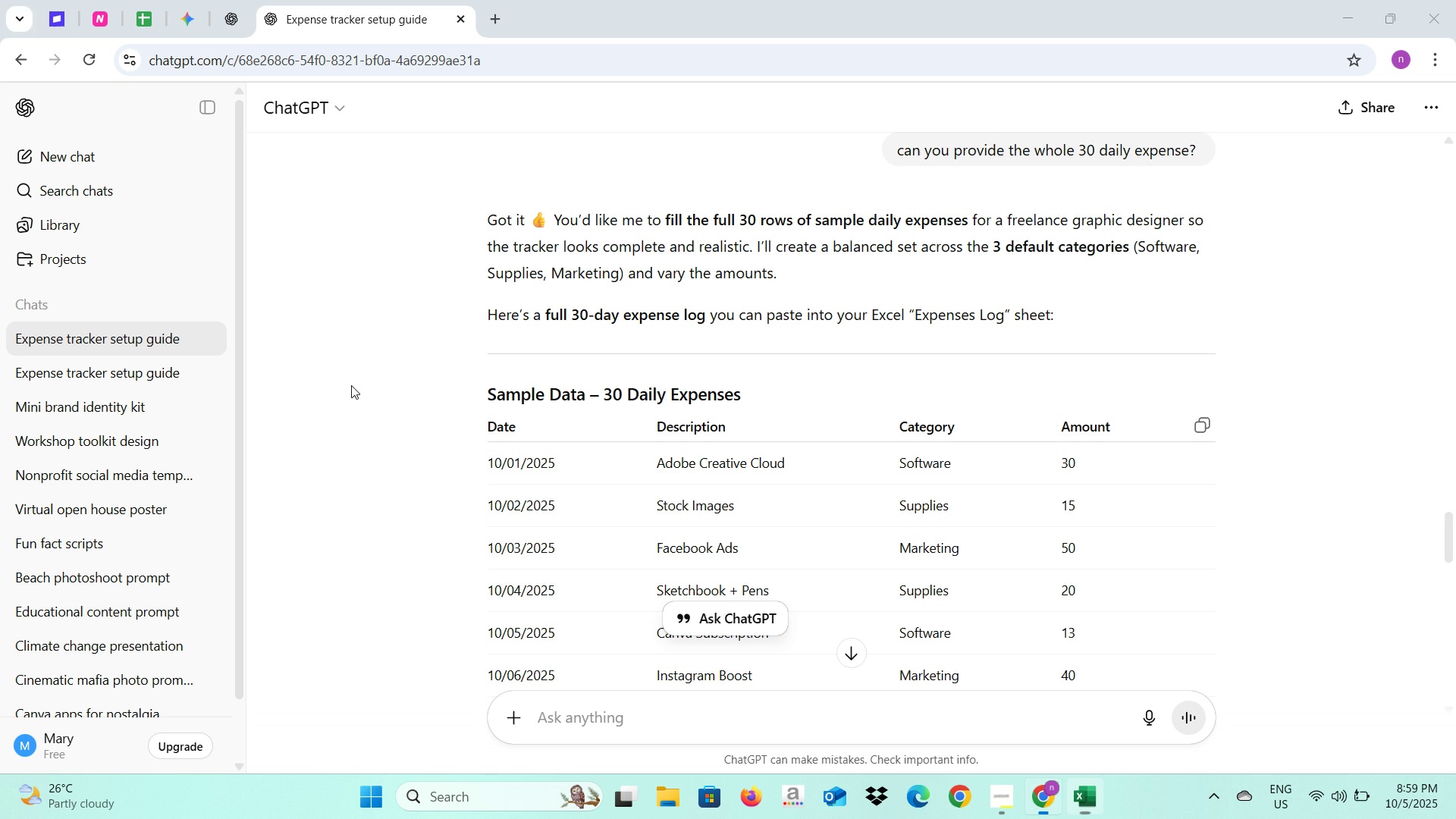 
key(Alt+AltLeft)
 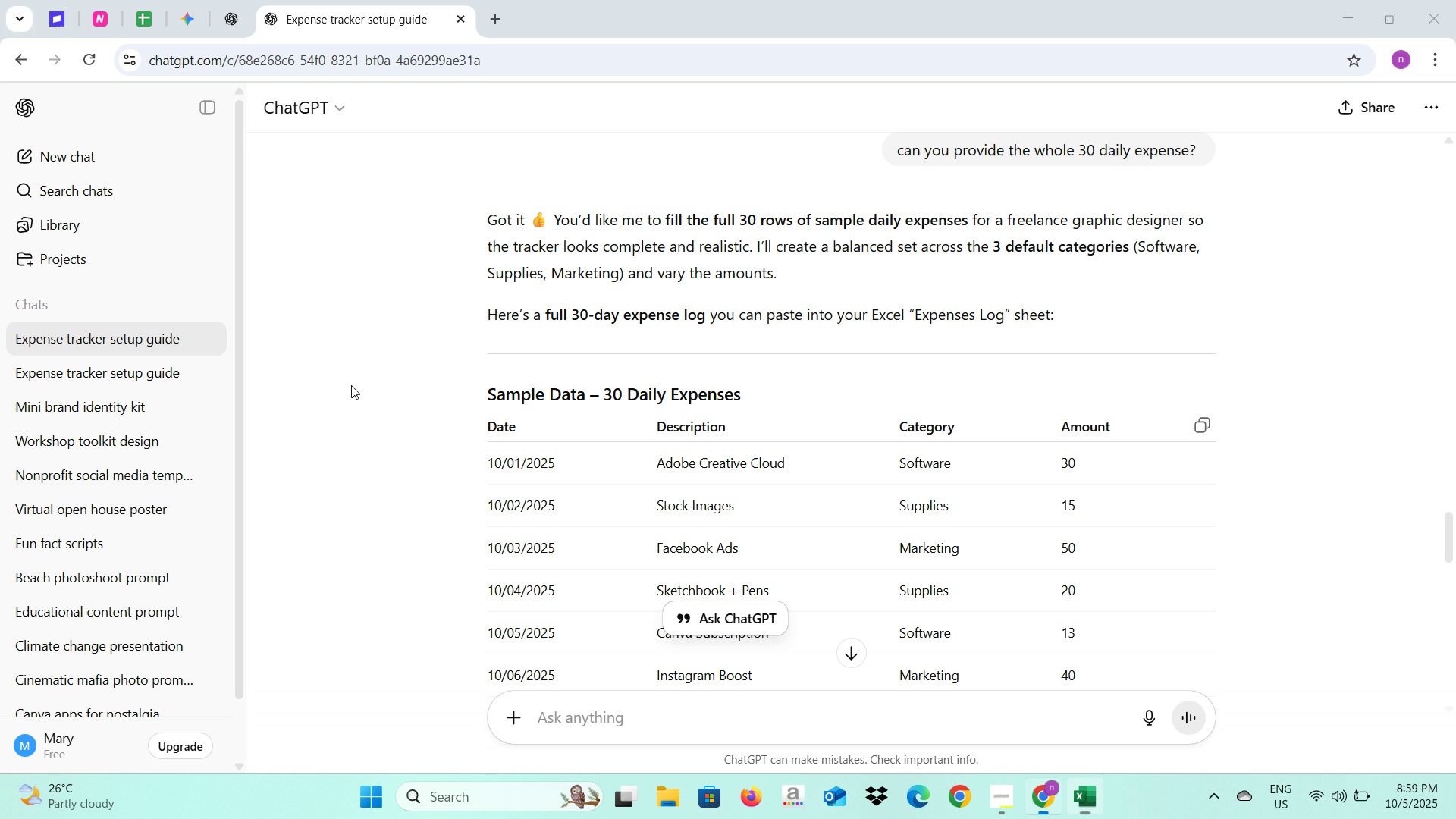 
key(Alt+Tab)
 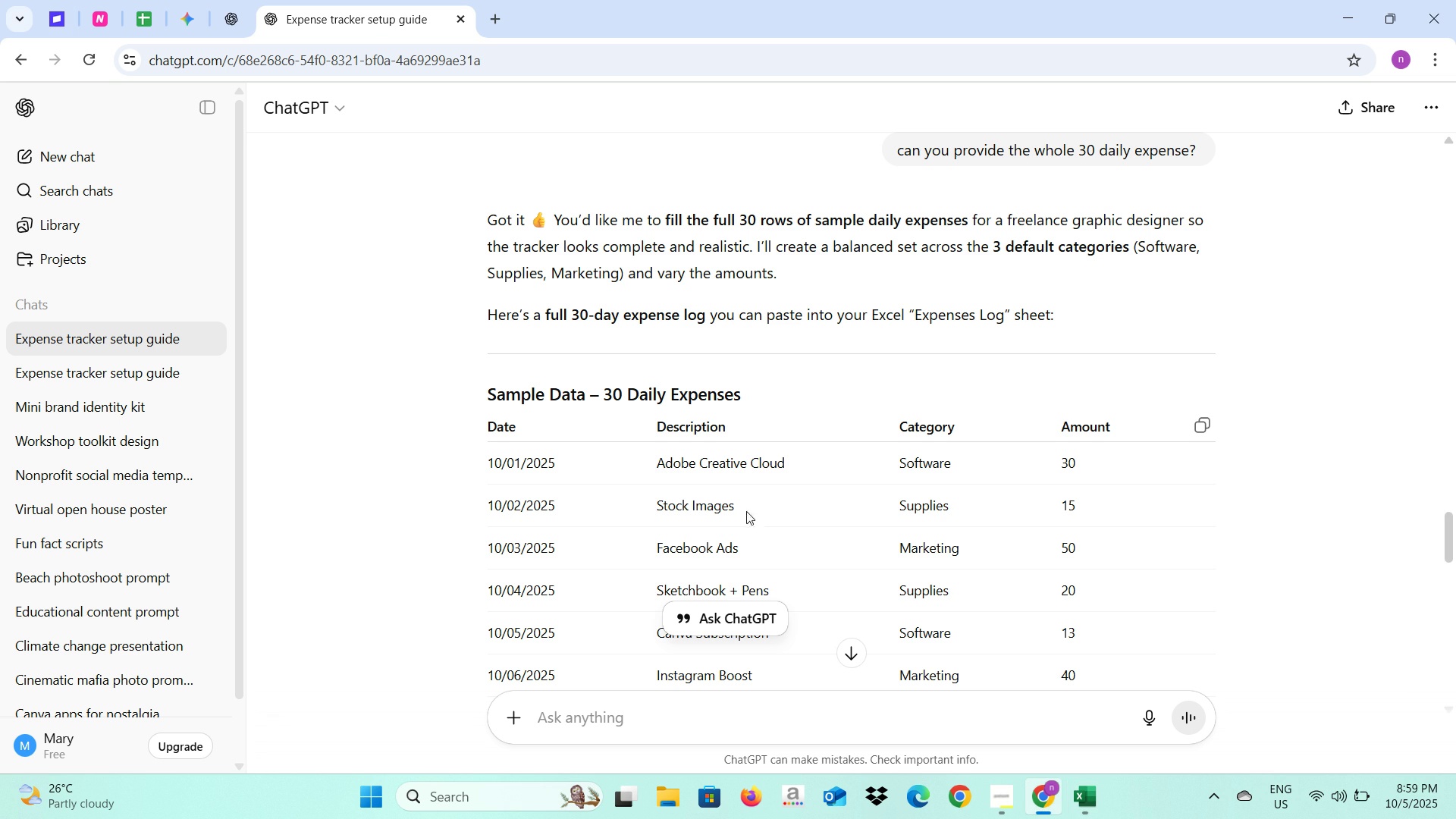 
scroll: coordinate [761, 518], scroll_direction: down, amount: 1.0
 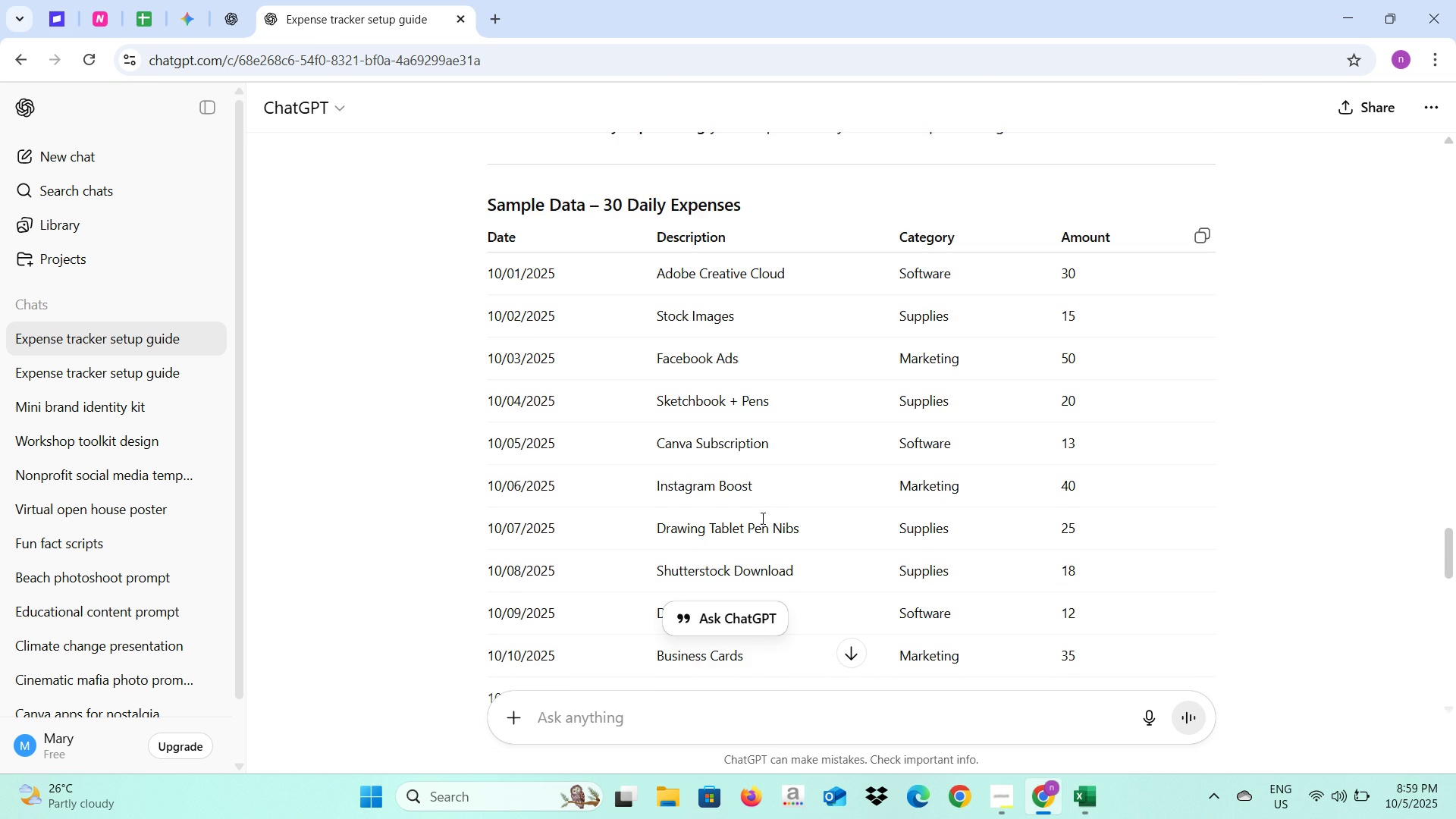 
key(Alt+AltLeft)
 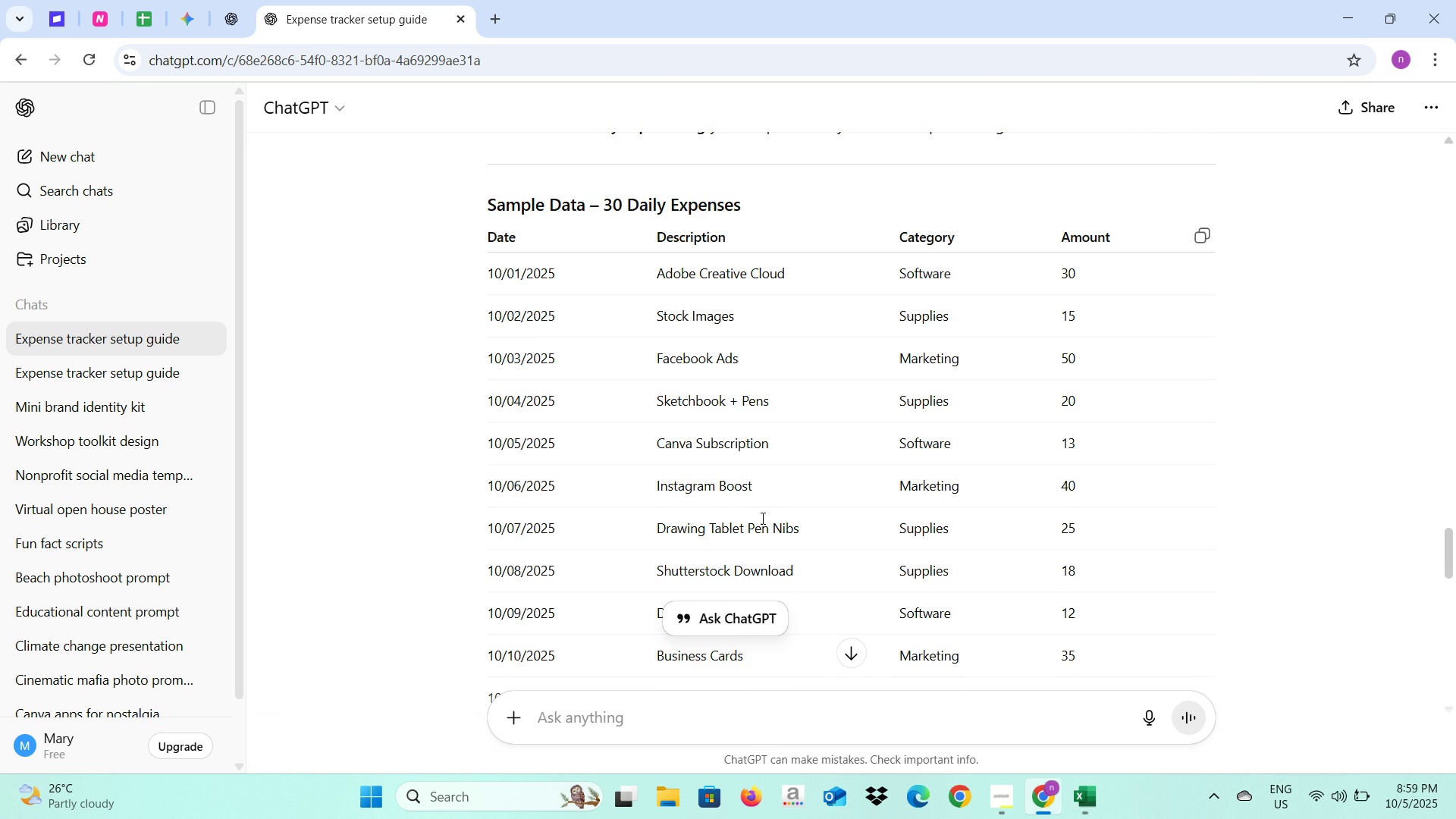 
key(Alt+Tab)
 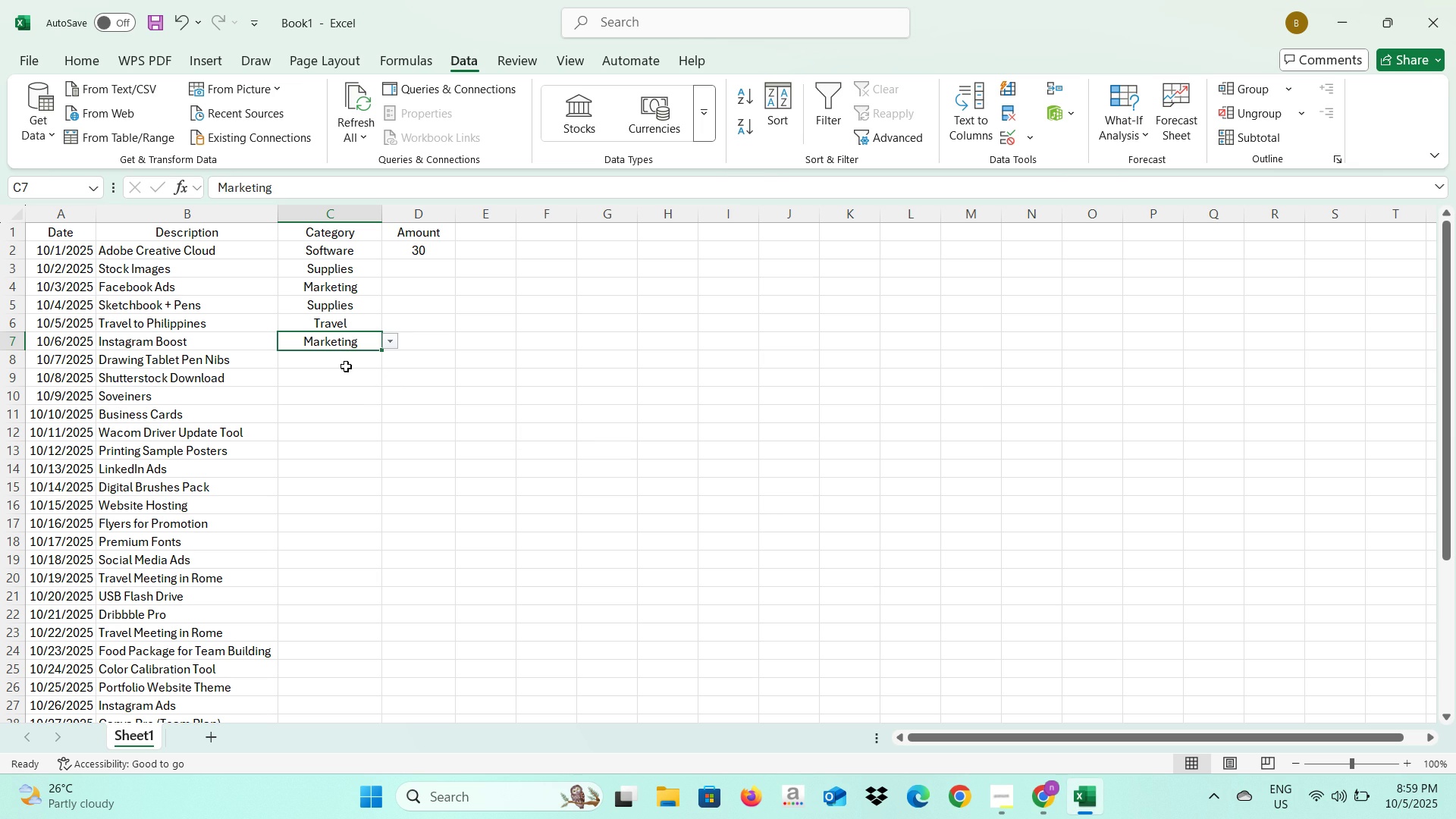 
left_click([346, 366])
 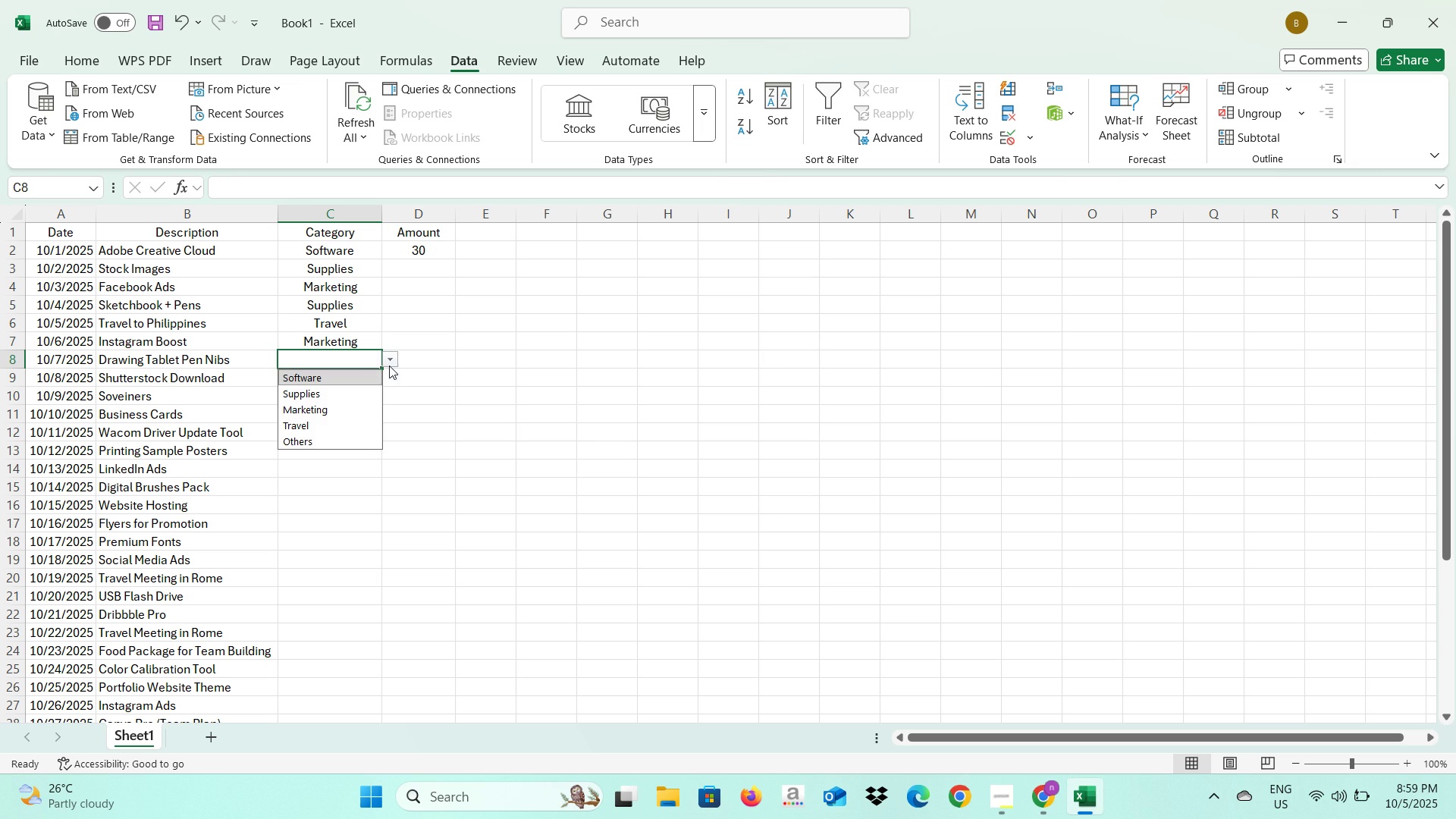 
left_click([389, 366])
 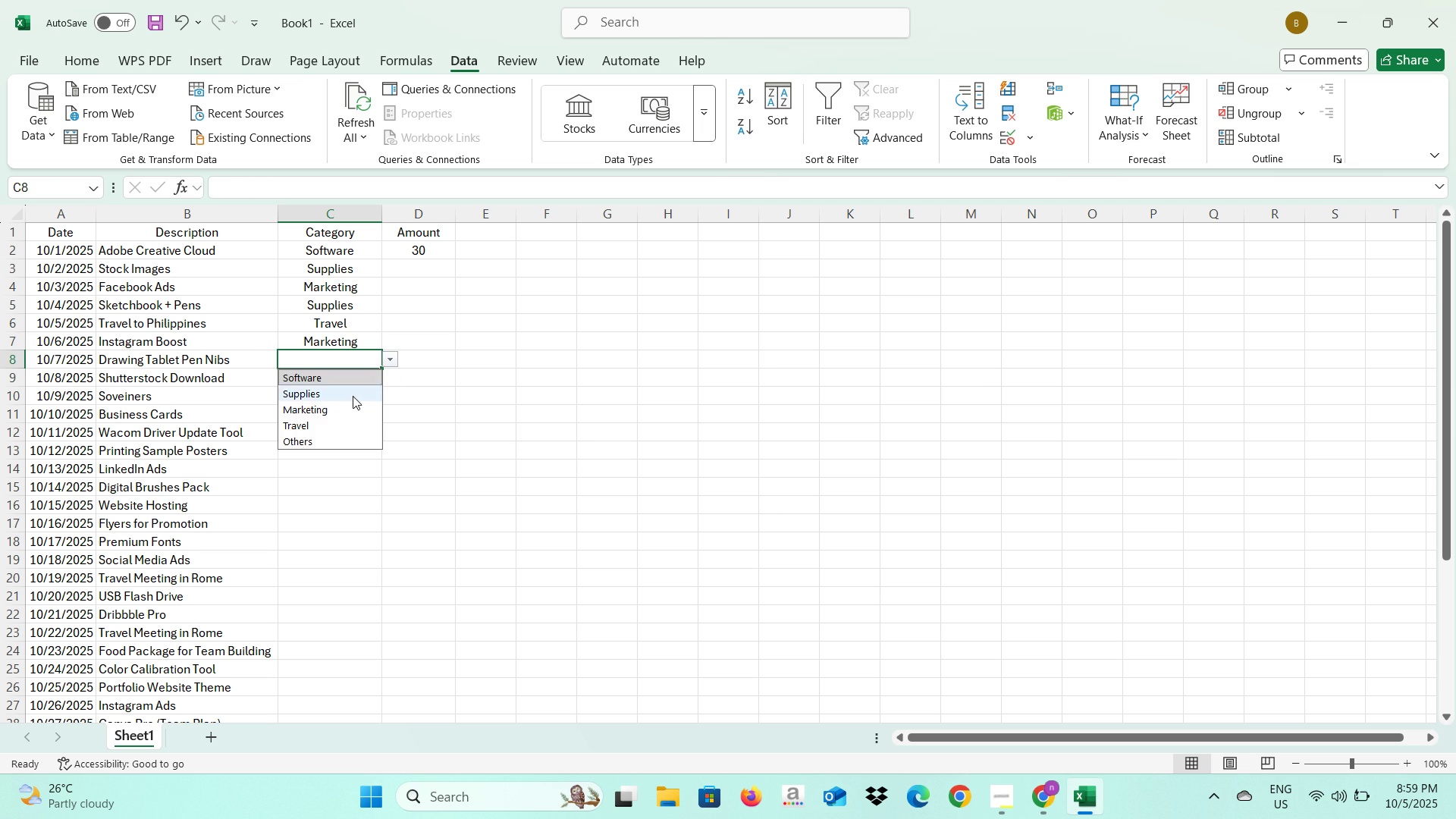 
left_click([353, 396])
 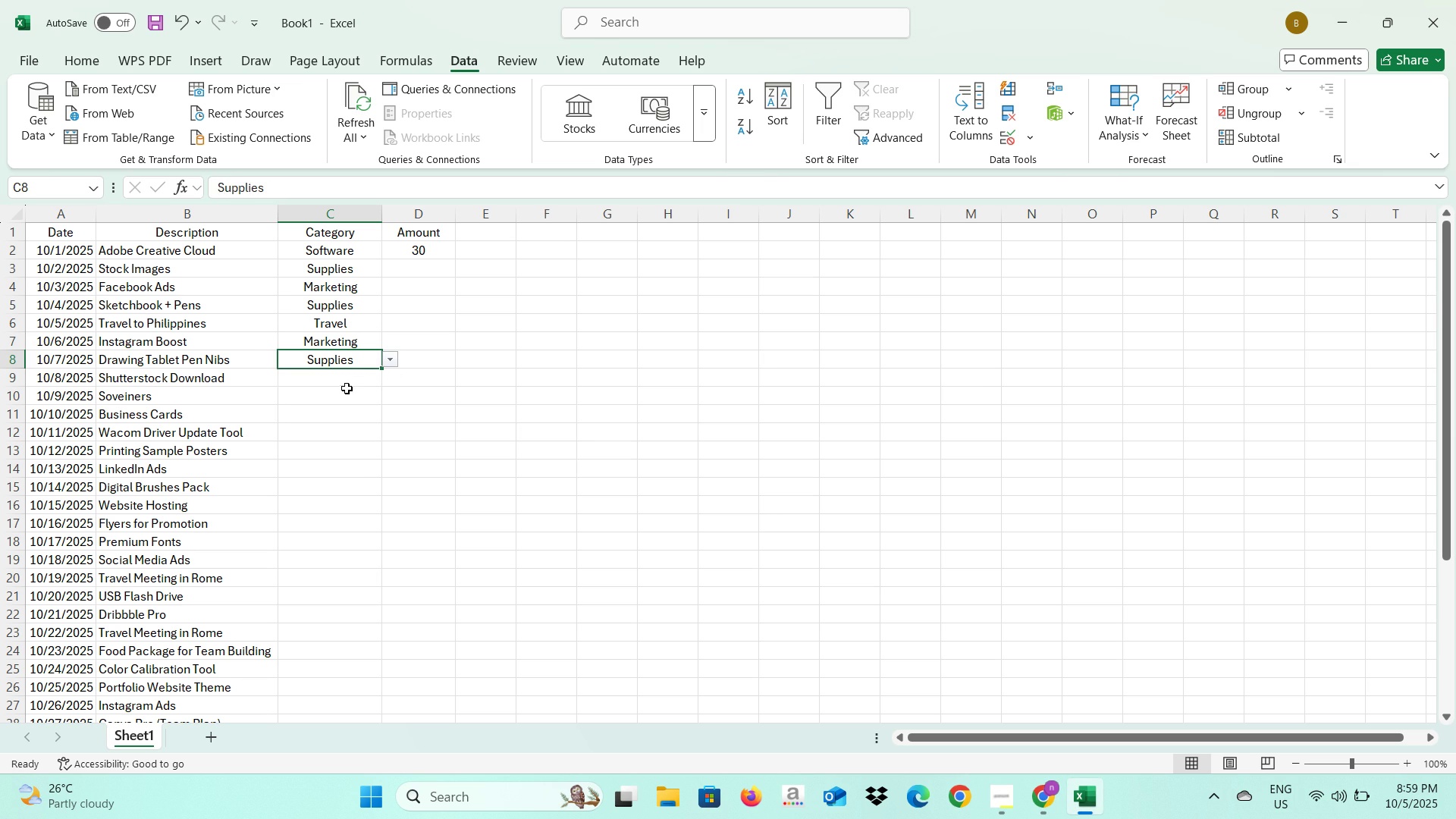 
left_click([347, 384])
 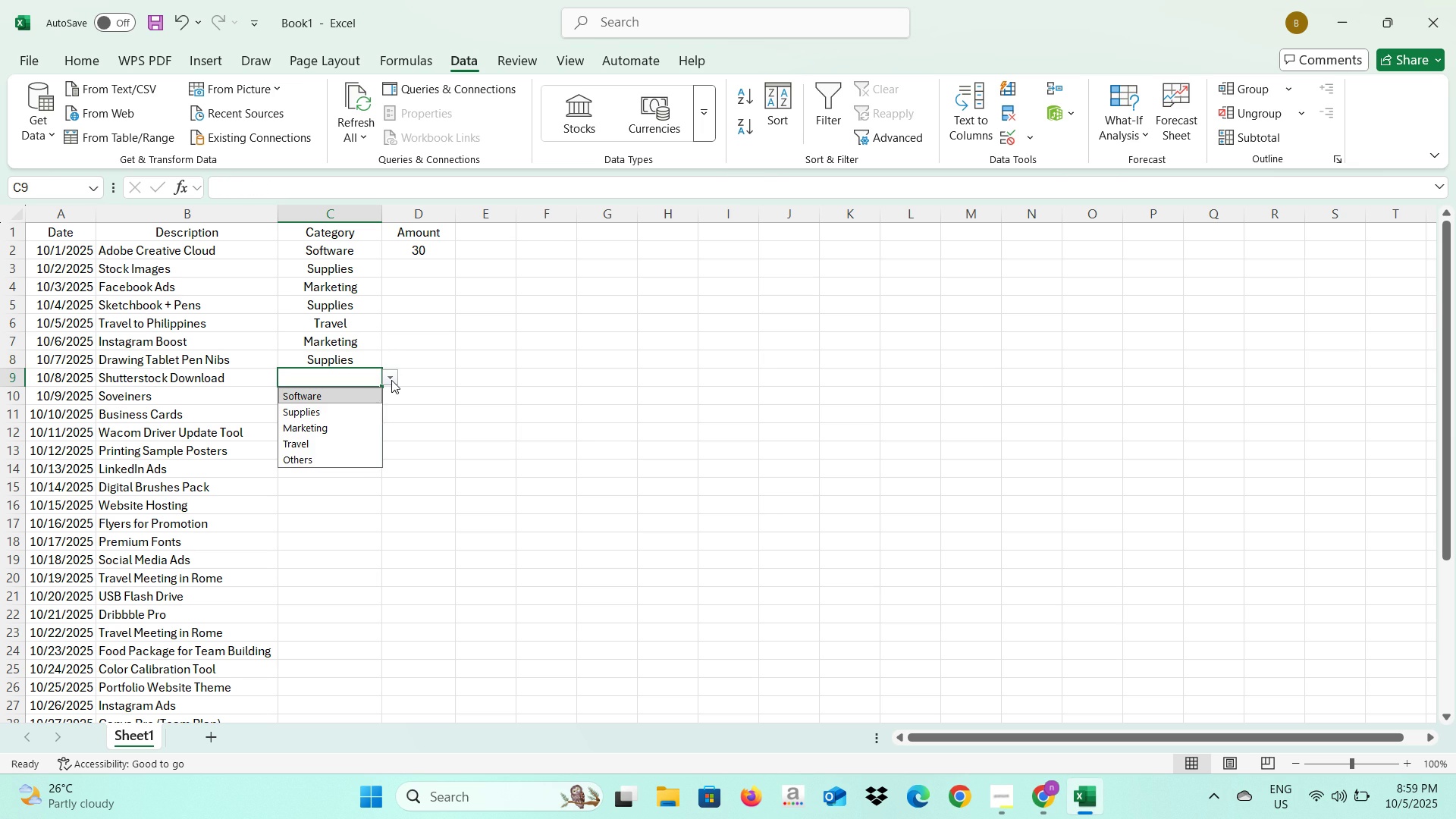 
left_click([391, 380])
 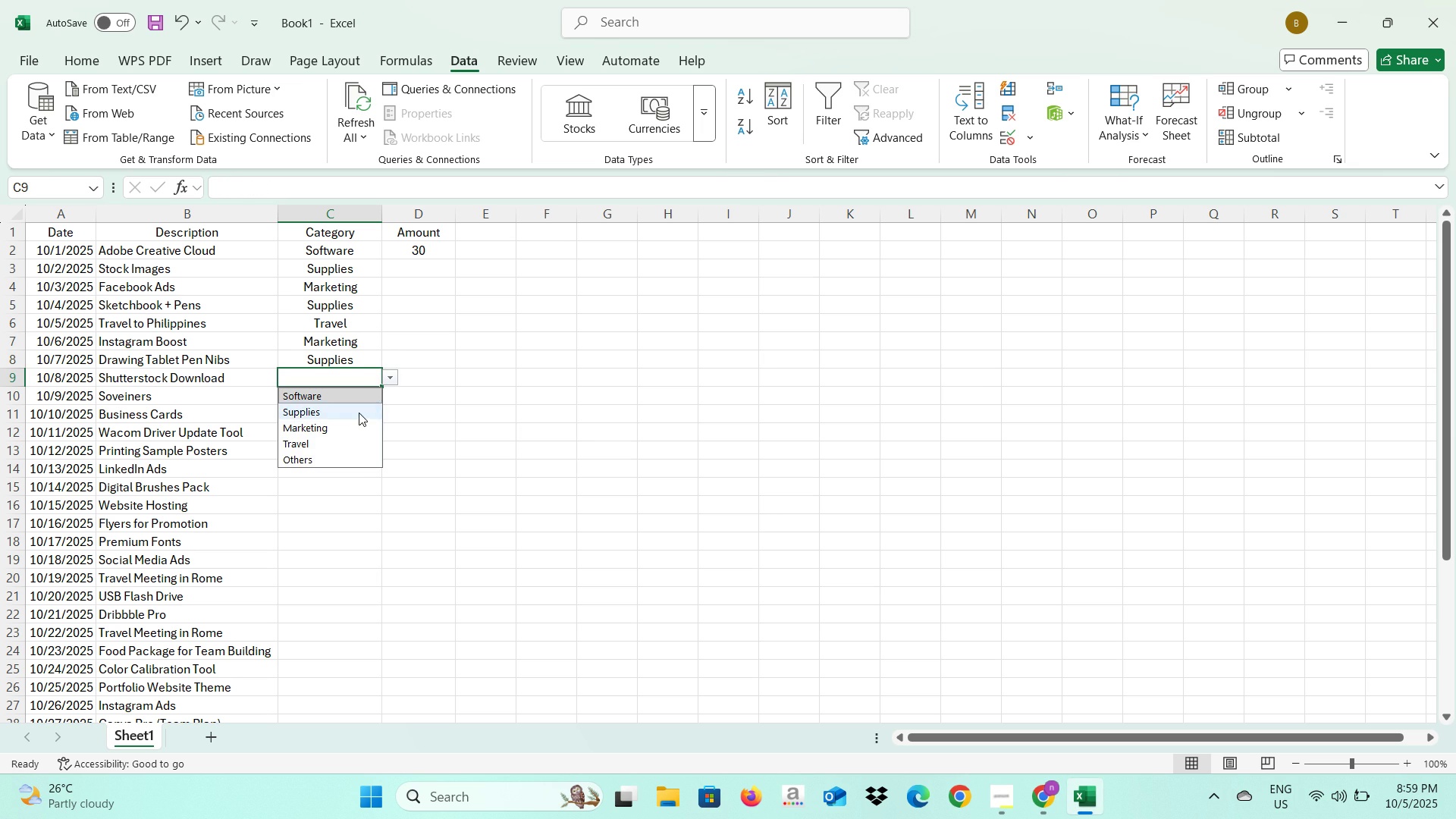 
left_click([359, 413])
 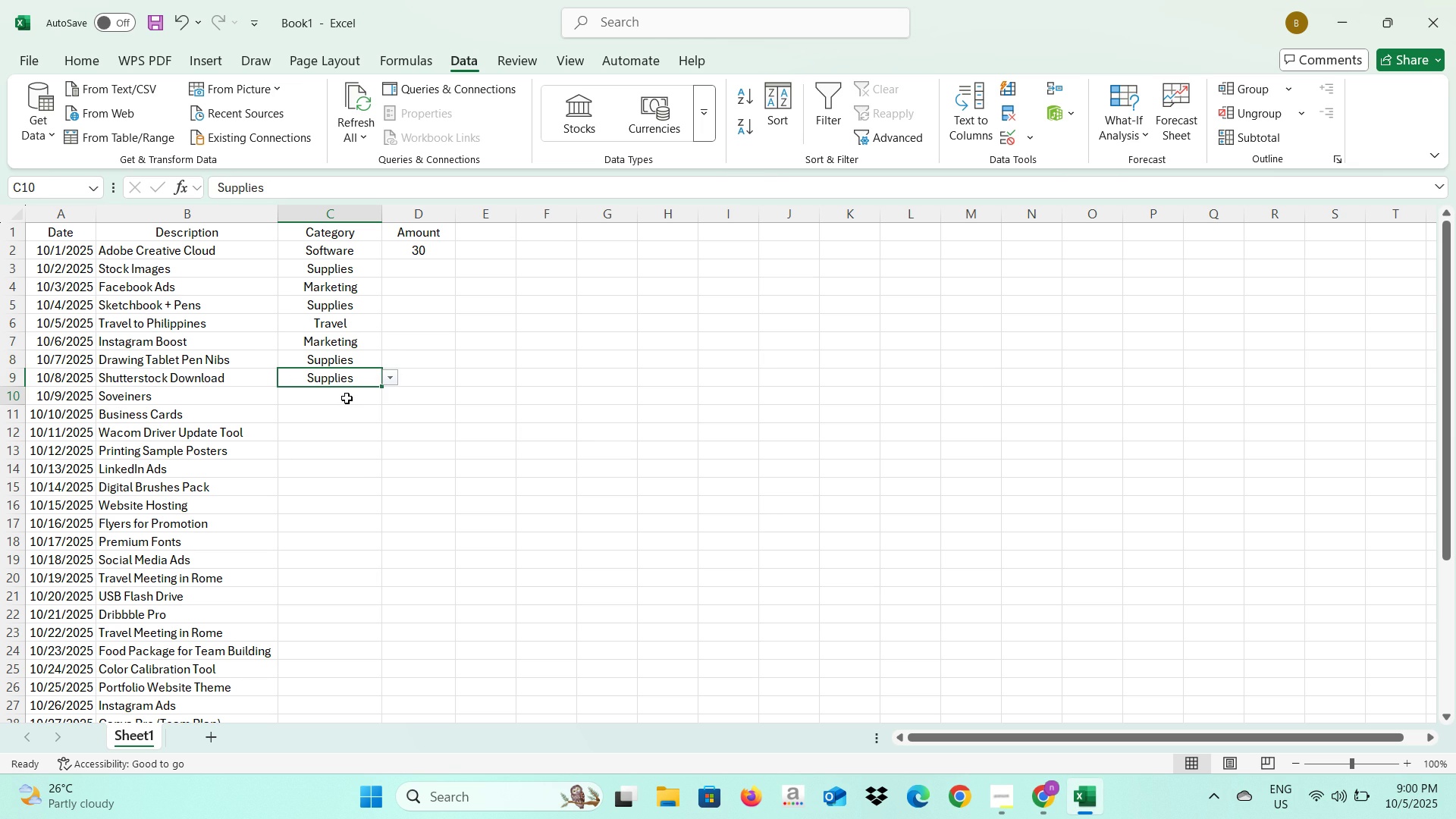 
left_click([347, 398])
 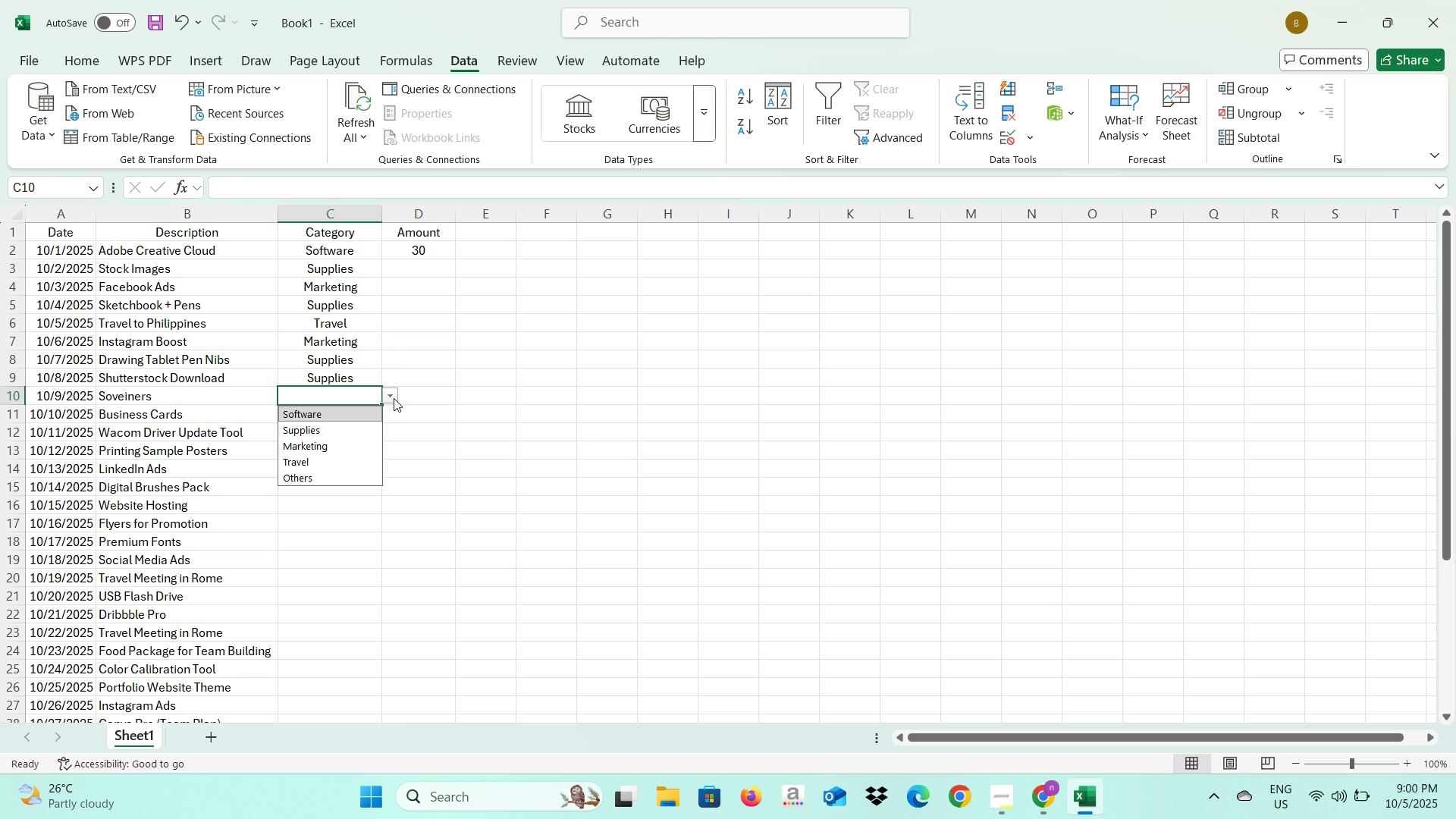 
left_click([394, 398])
 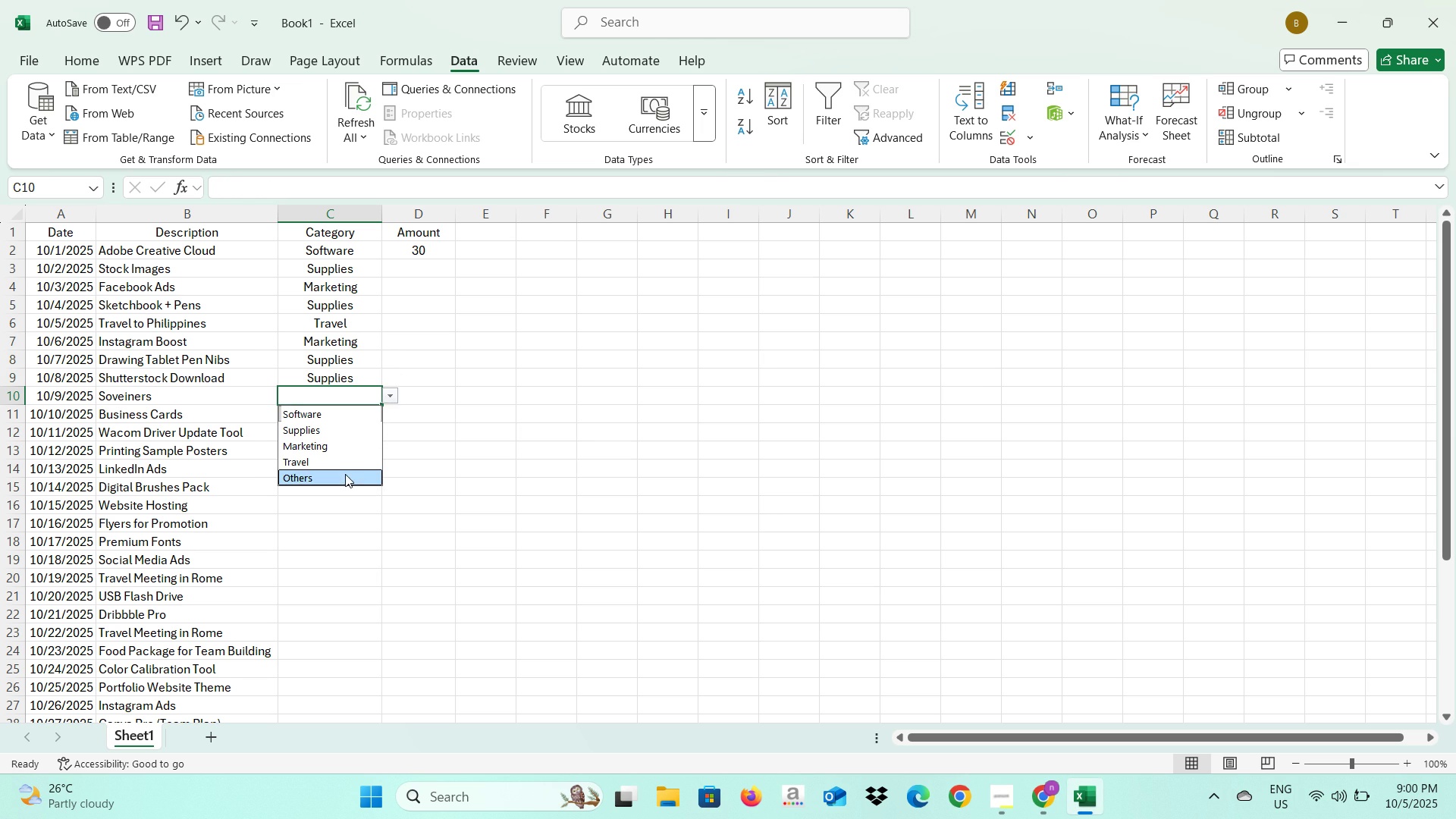 
left_click([345, 474])
 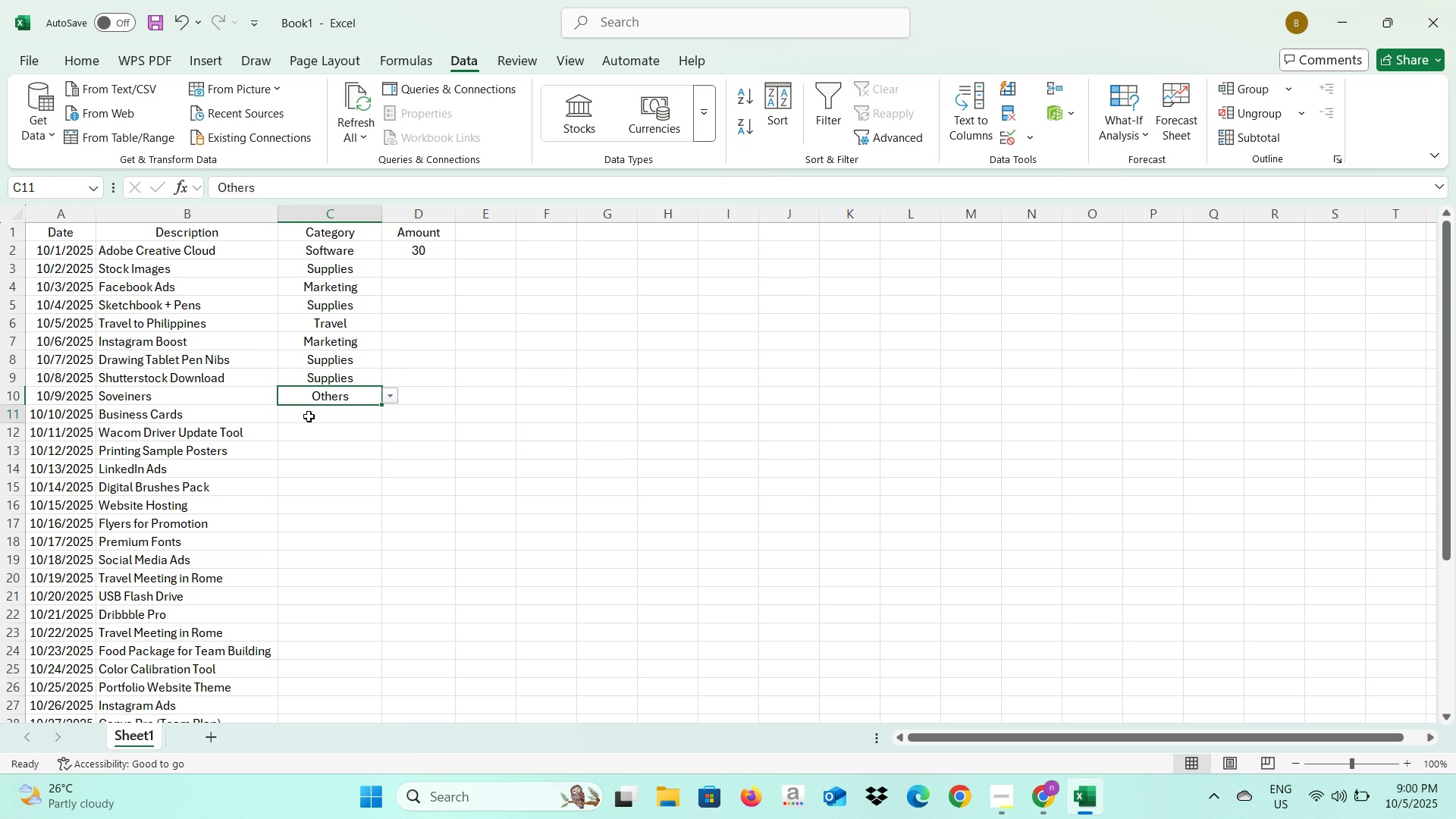 
left_click([309, 416])
 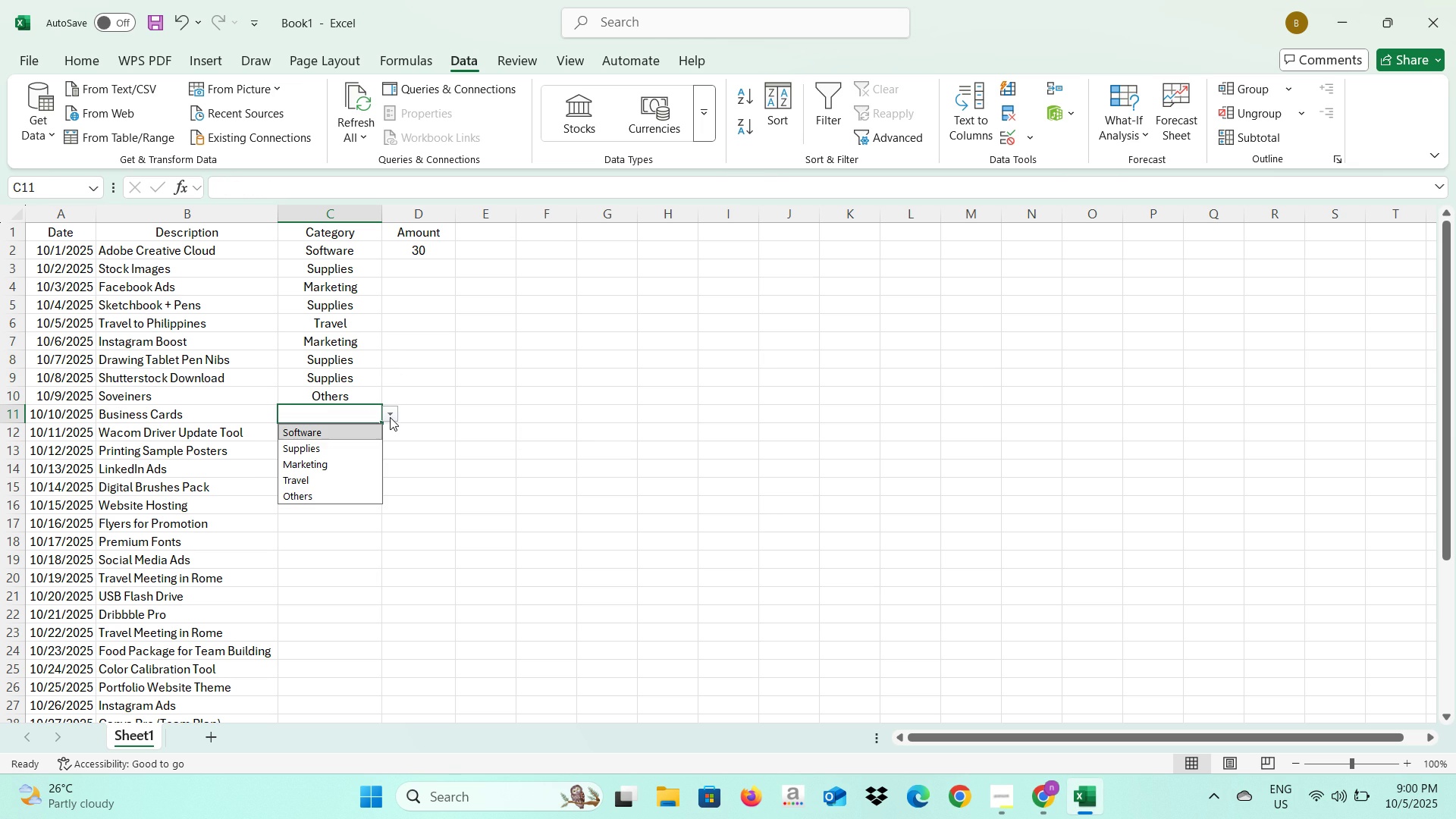 
left_click([390, 417])
 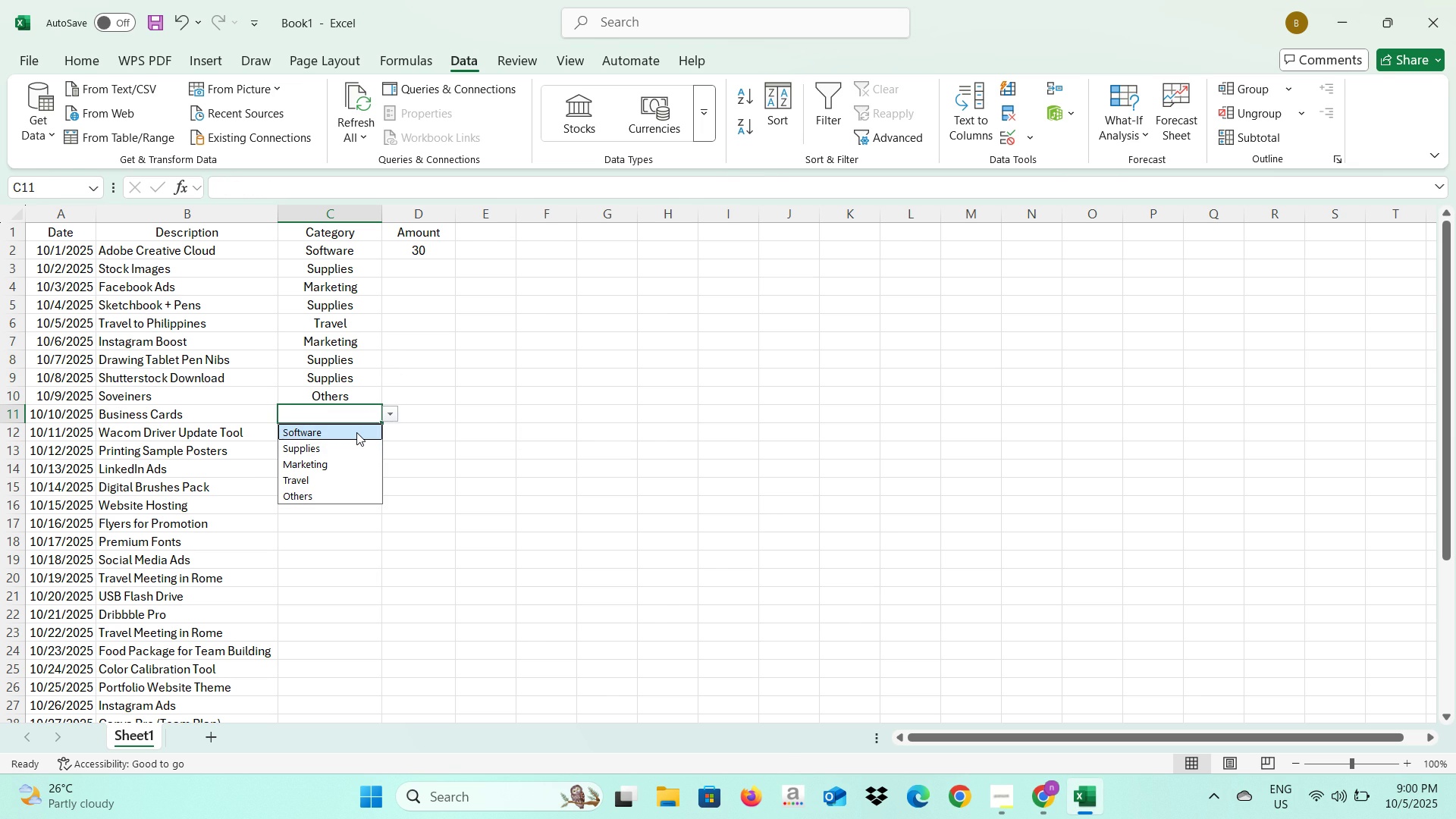 
left_click([356, 432])
 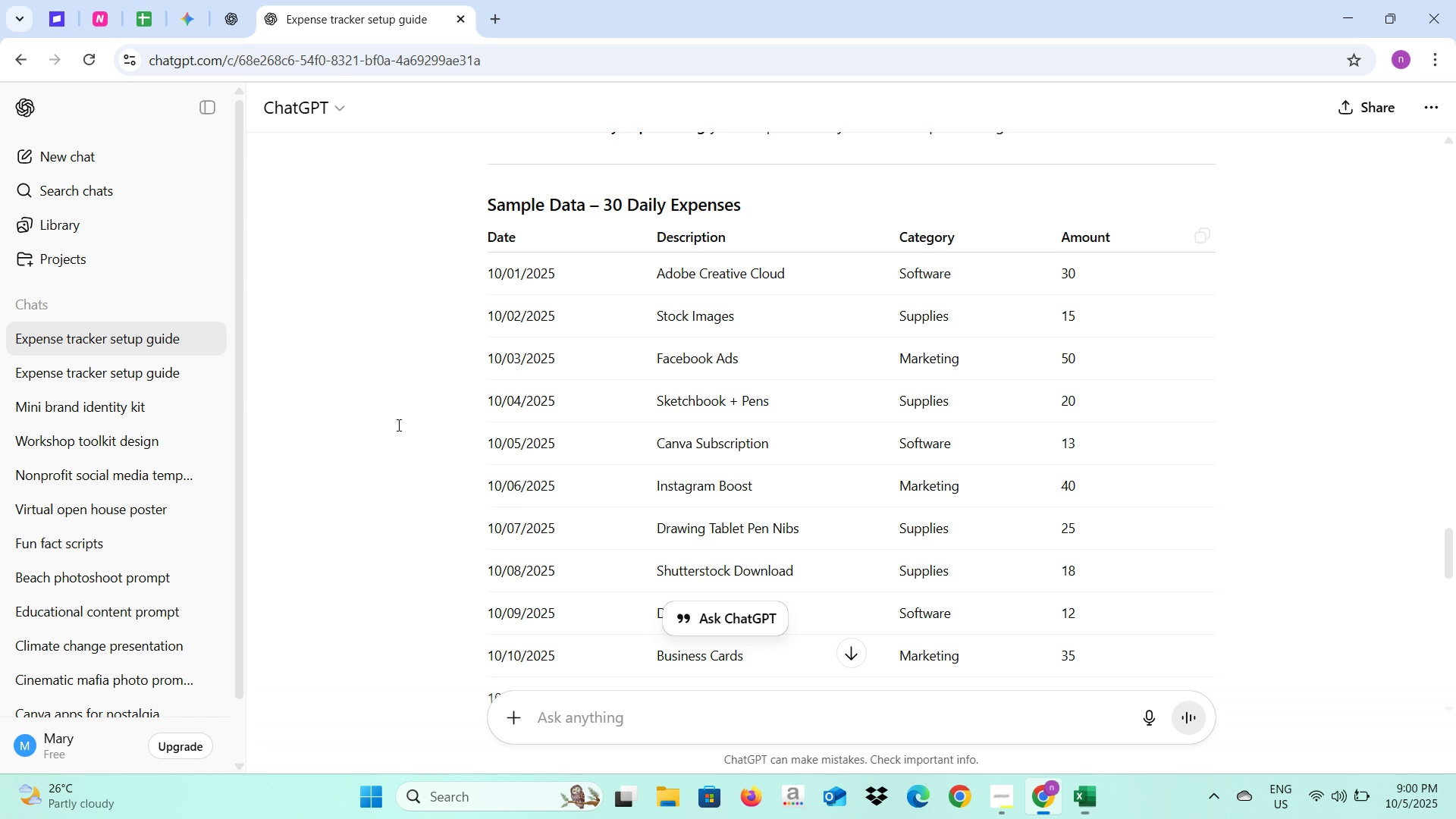 
key(Alt+AltLeft)
 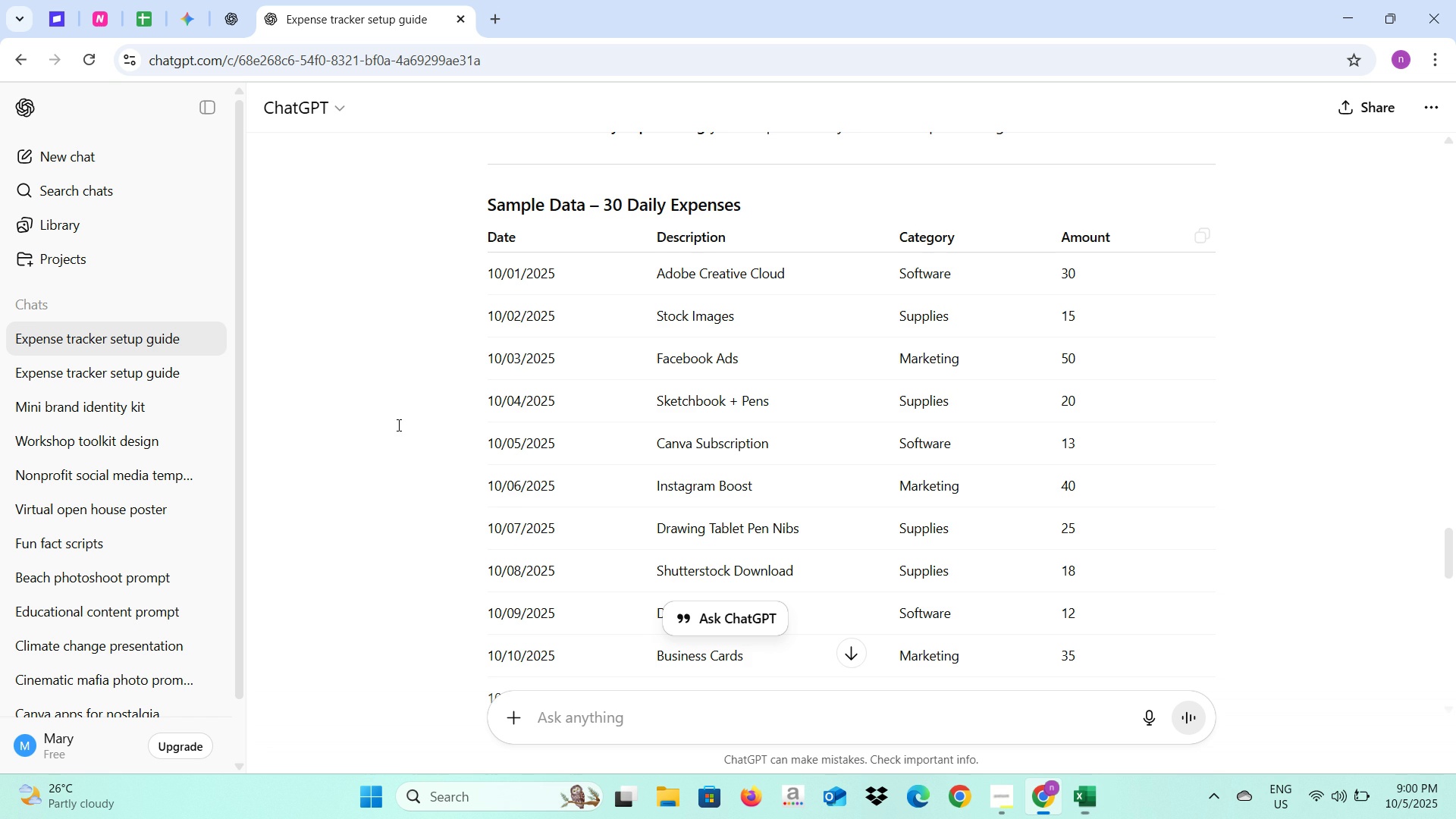 
key(Alt+Tab)
 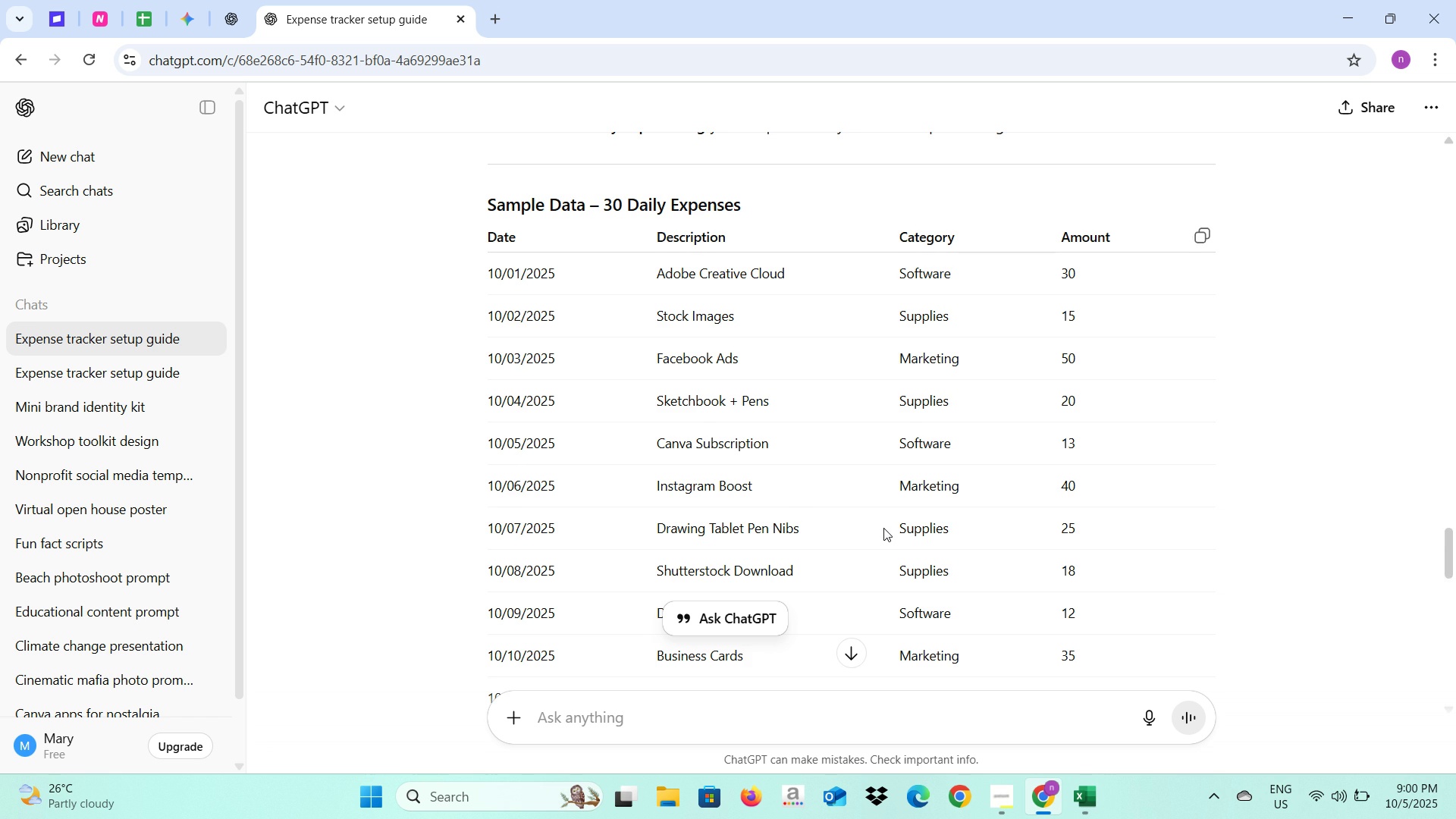 
scroll: coordinate [888, 532], scroll_direction: down, amount: 2.0
 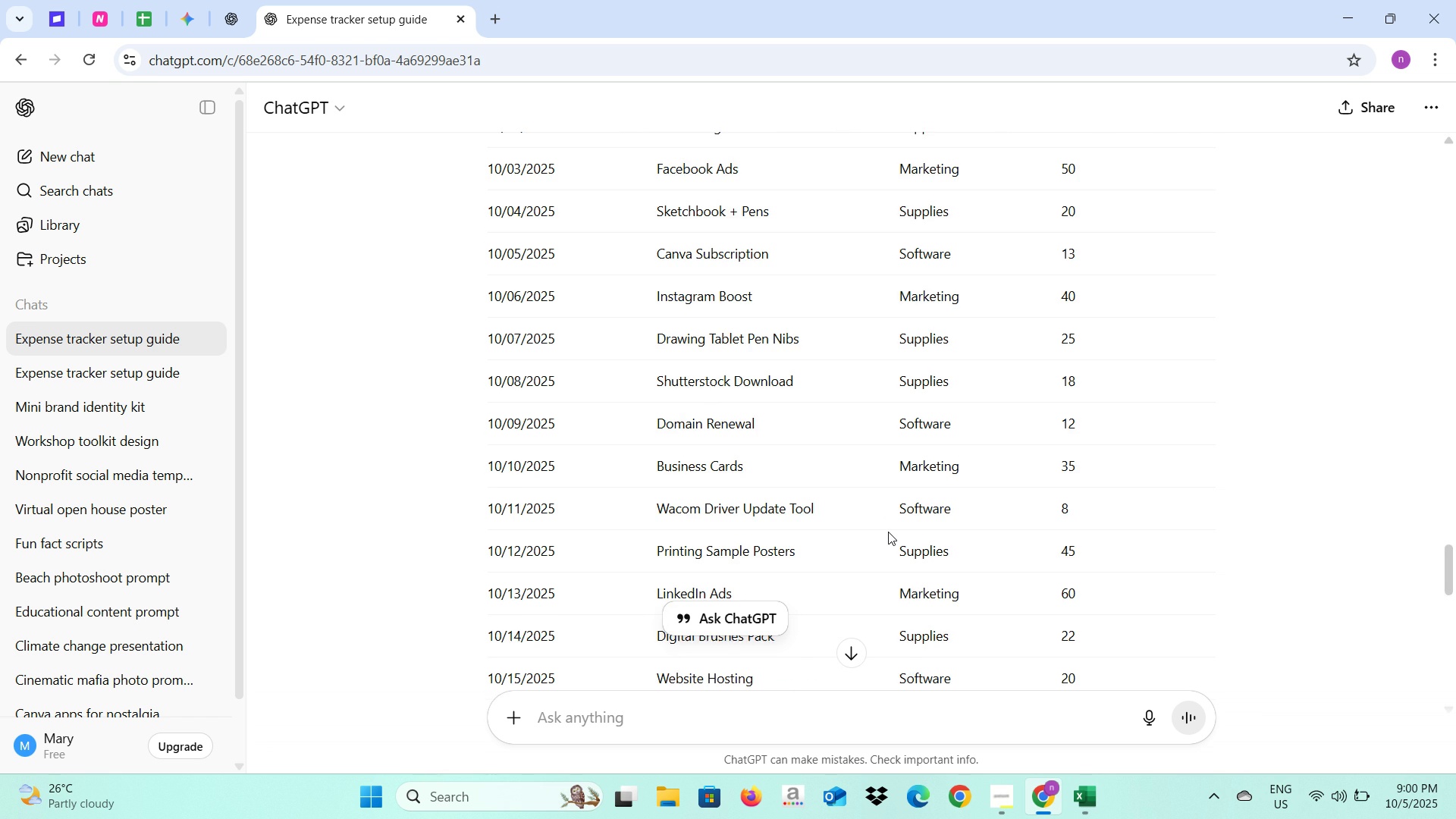 
key(Alt+AltLeft)
 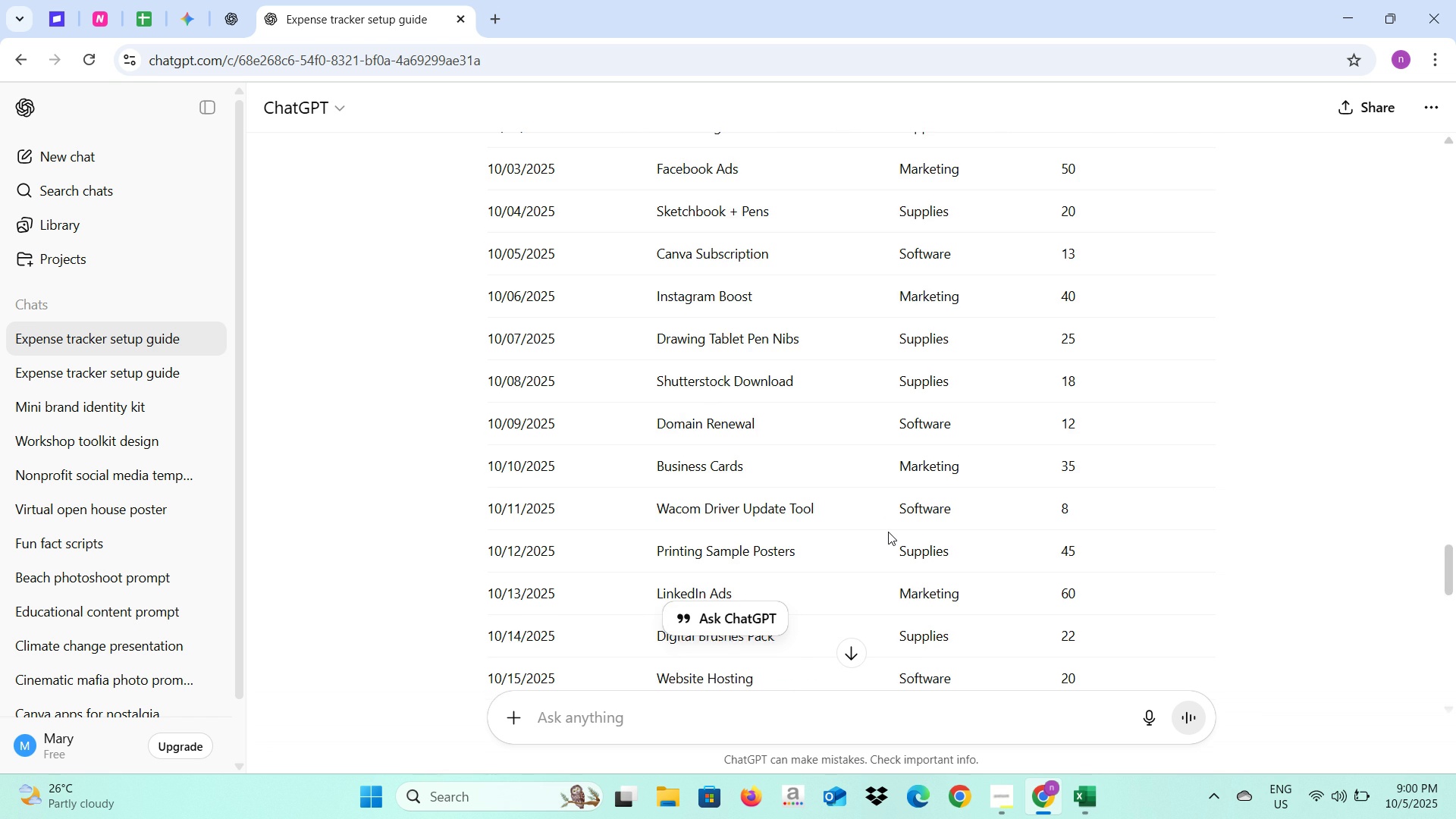 
key(Alt+Tab)
 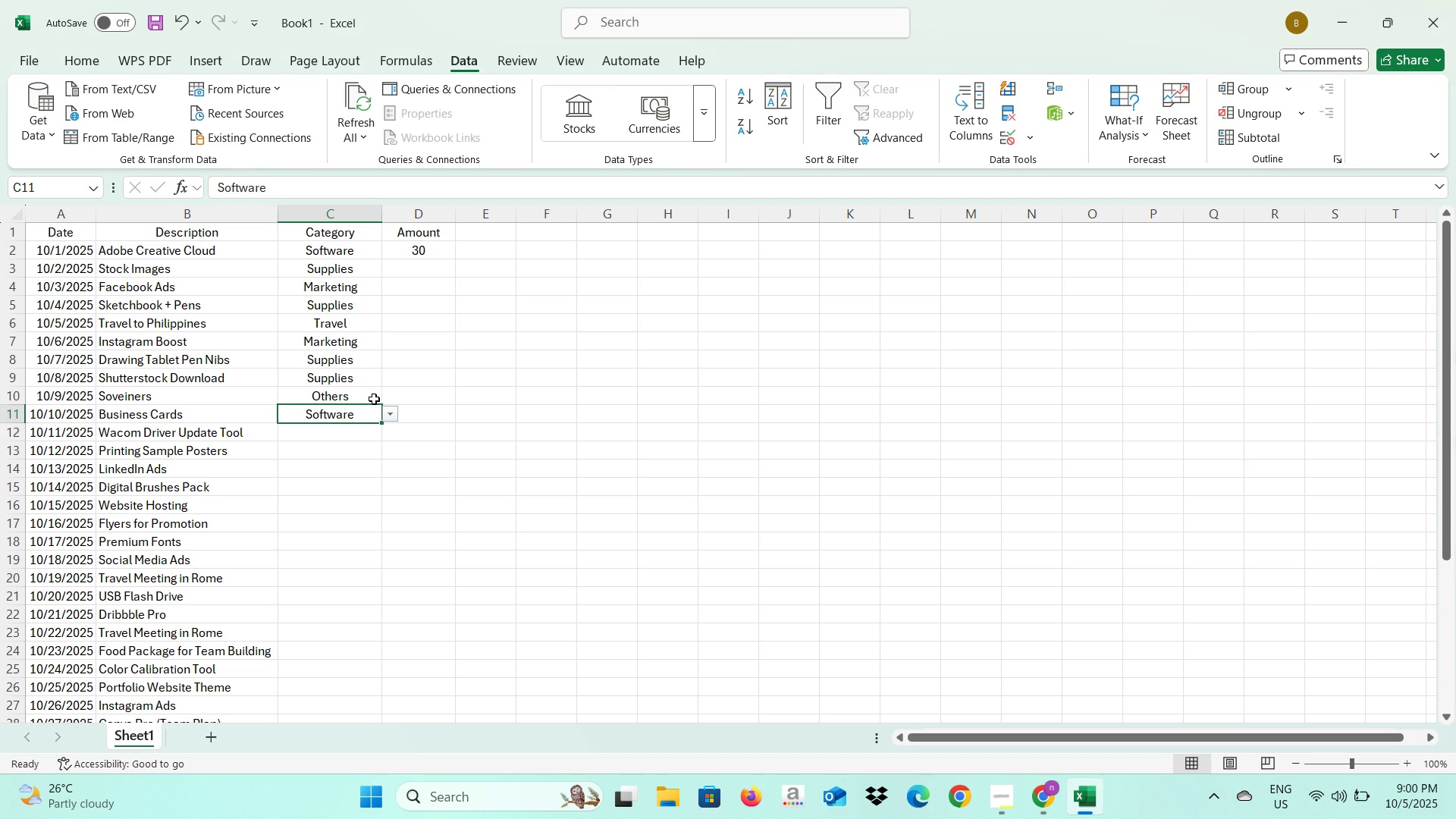 
left_click([372, 399])
 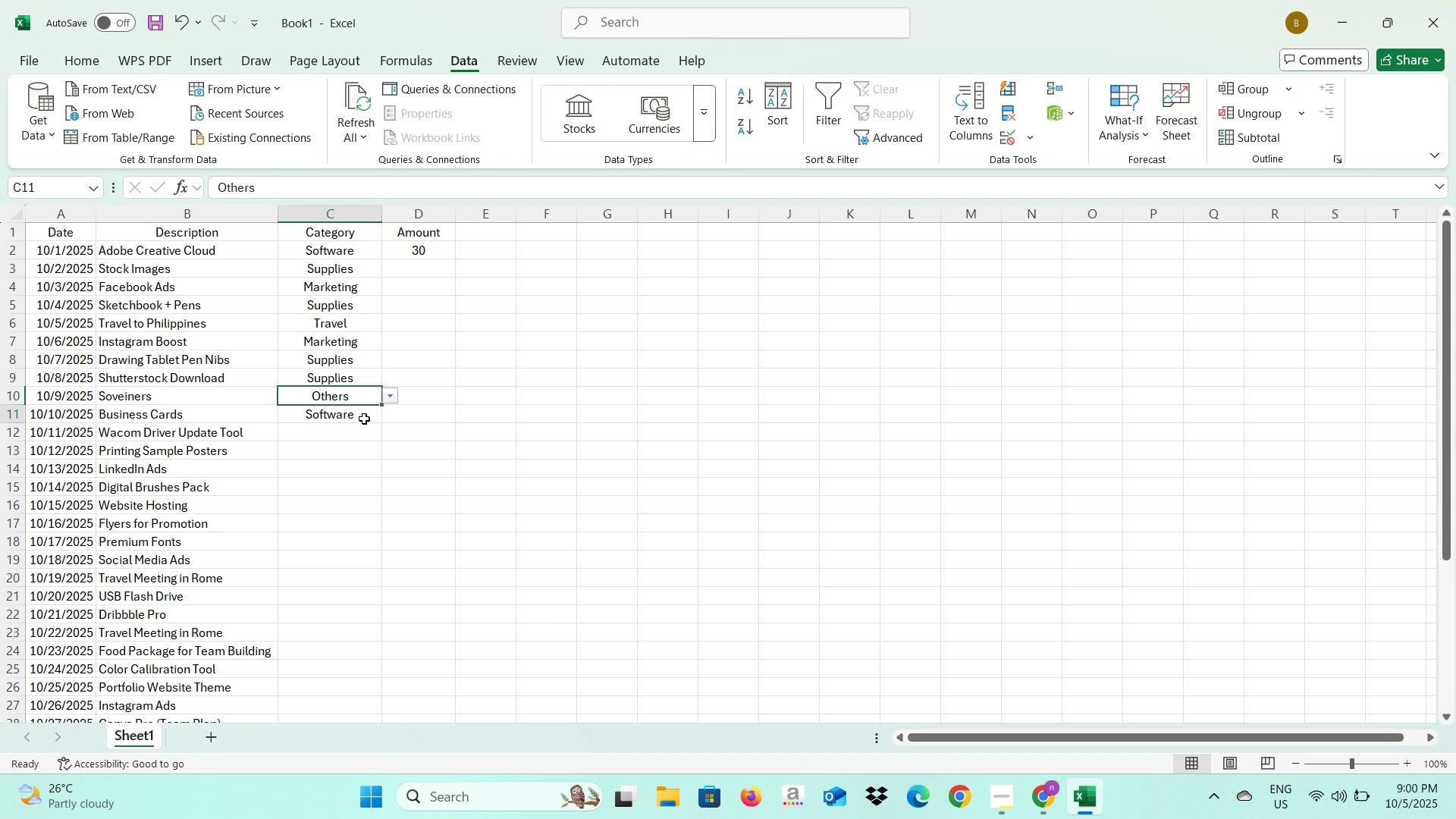 
left_click([364, 419])
 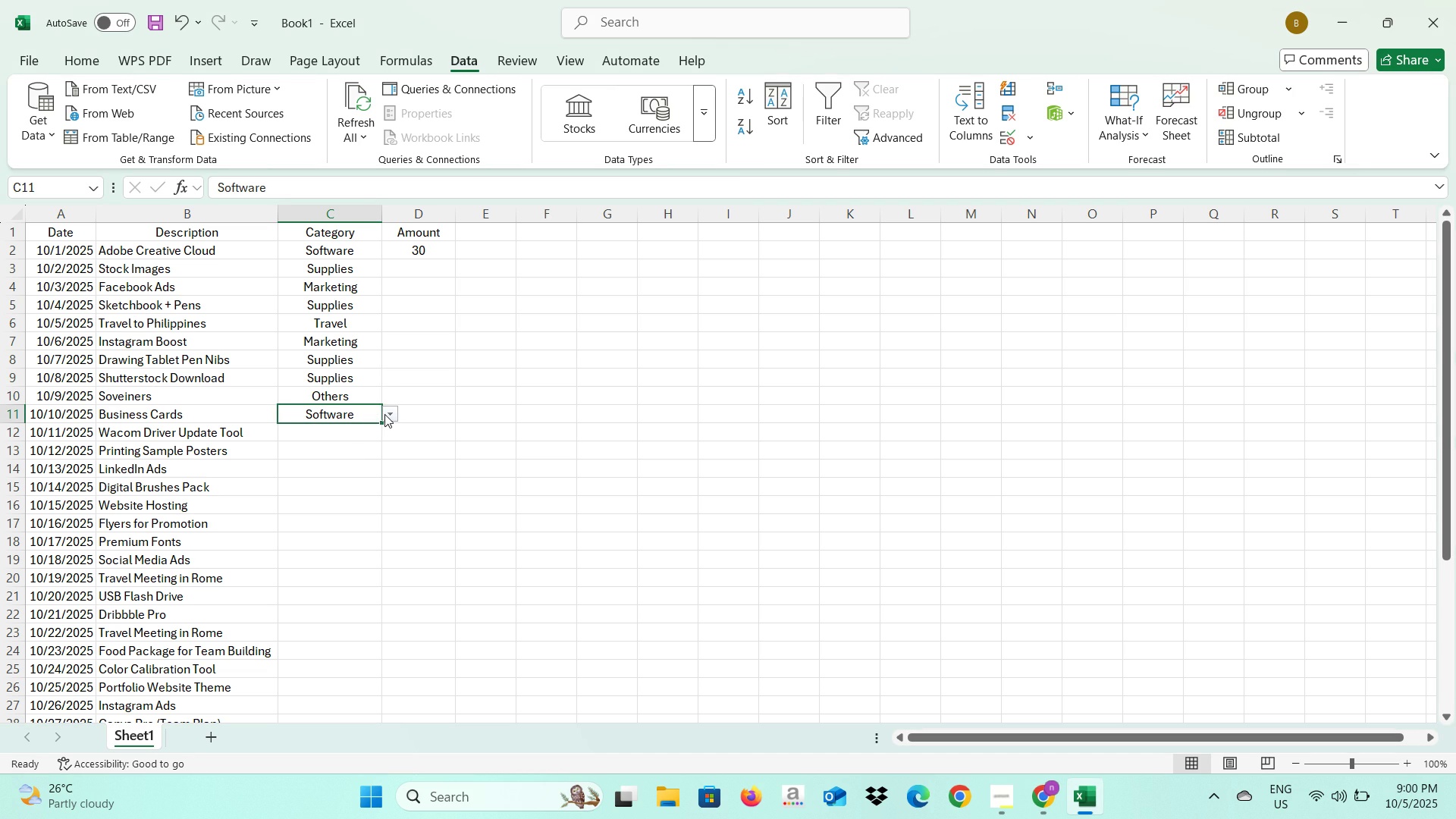 
left_click([384, 414])
 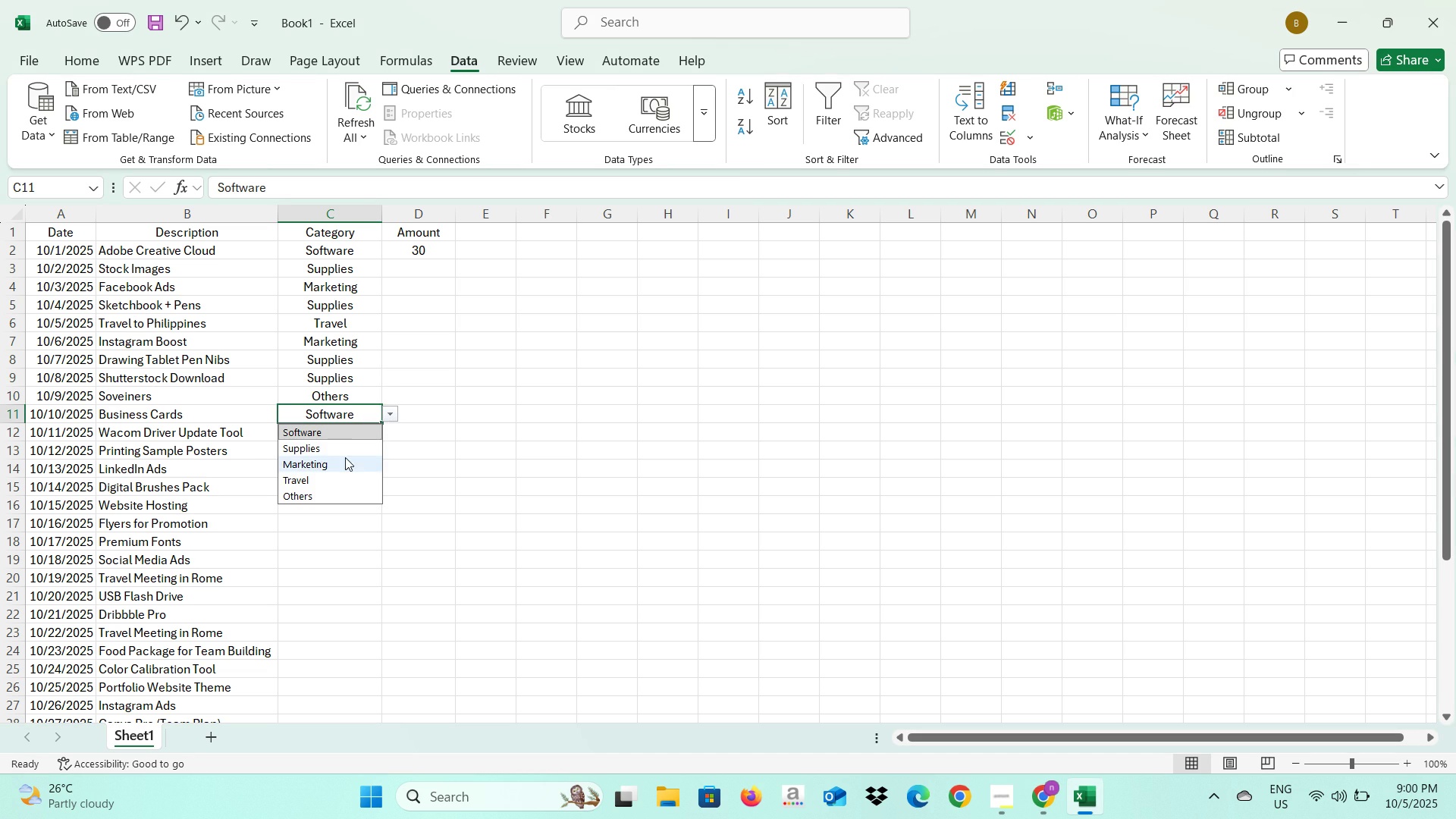 
left_click([345, 457])
 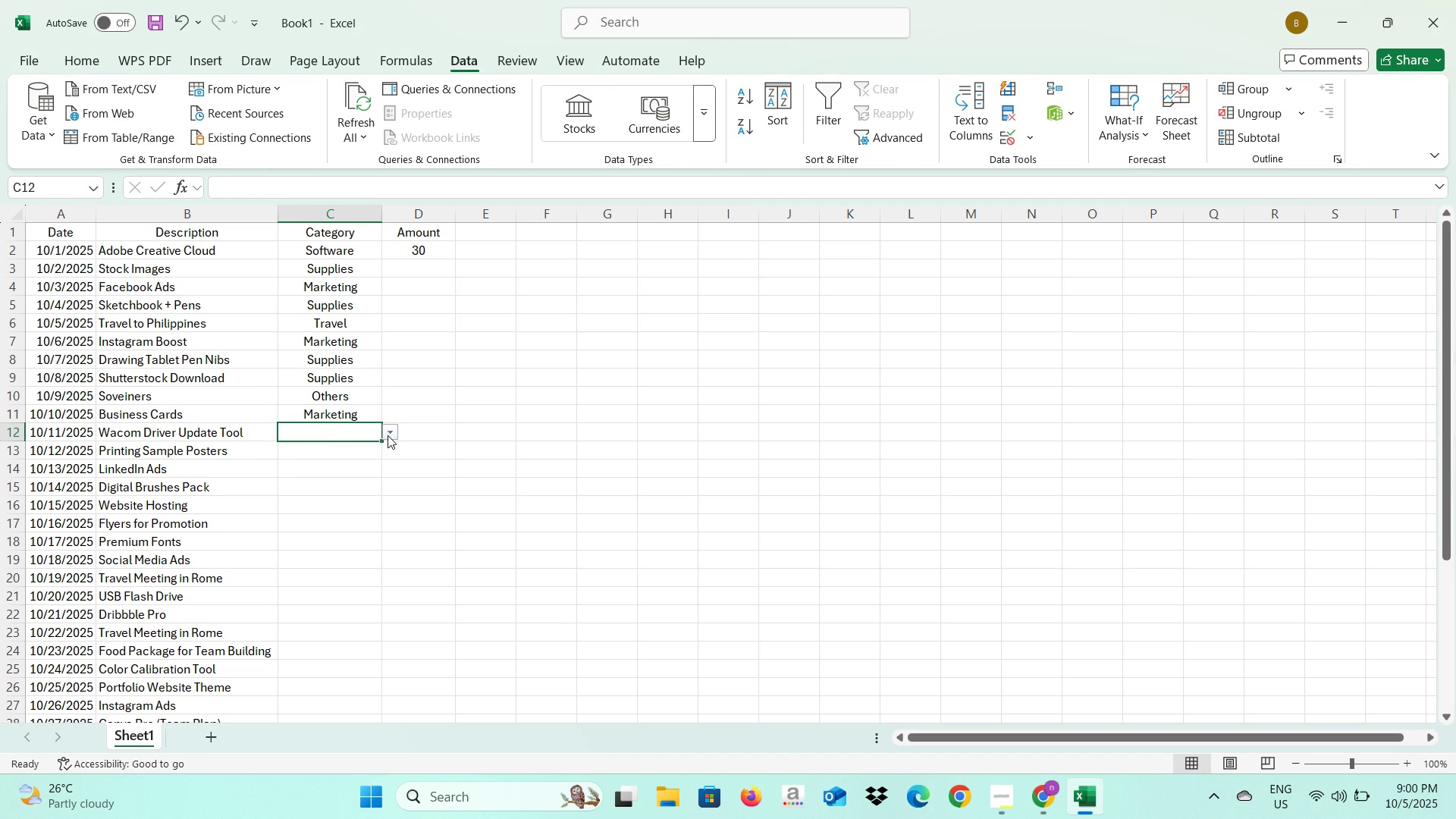 
left_click([391, 434])
 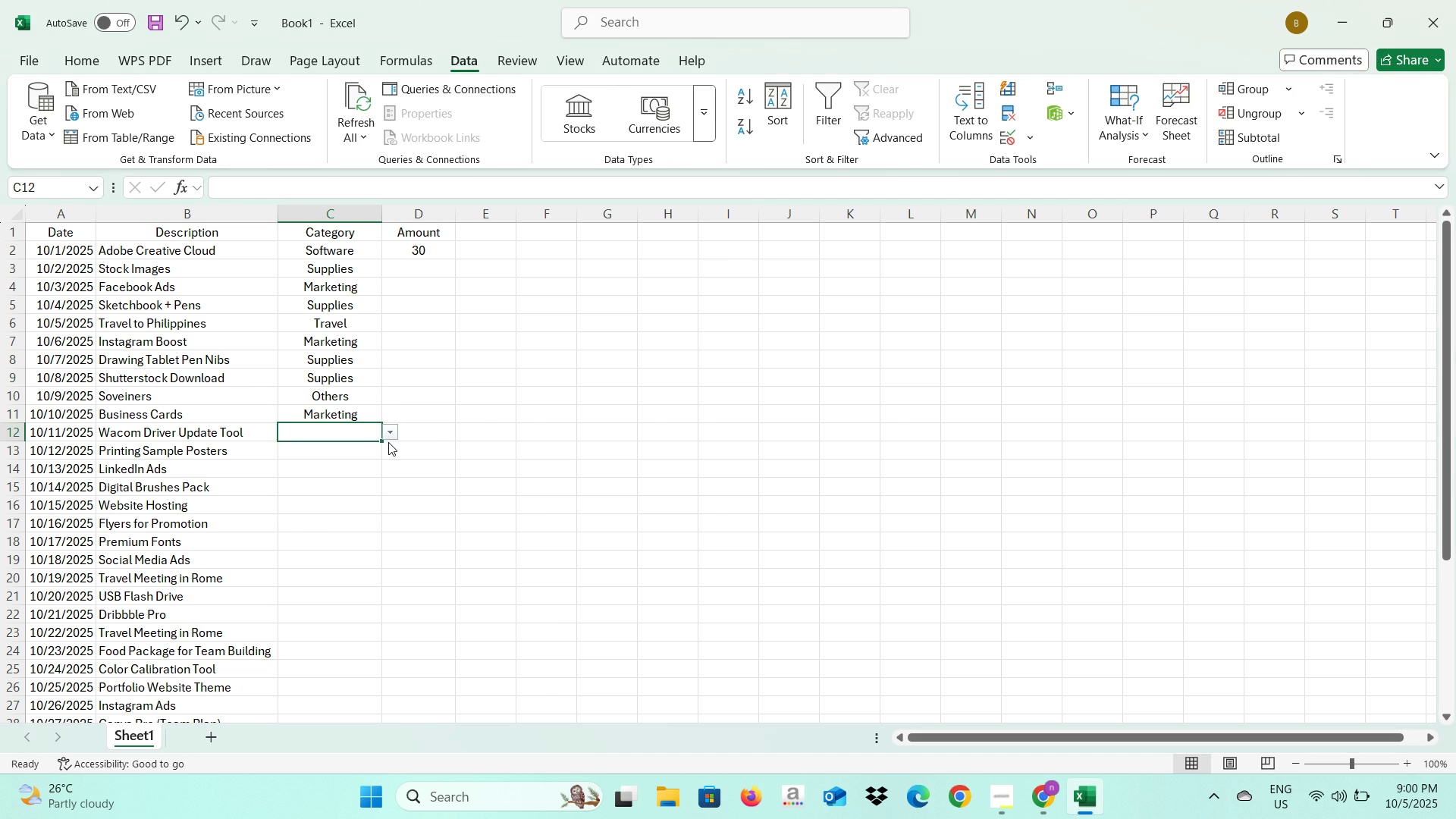 
key(Alt+AltLeft)
 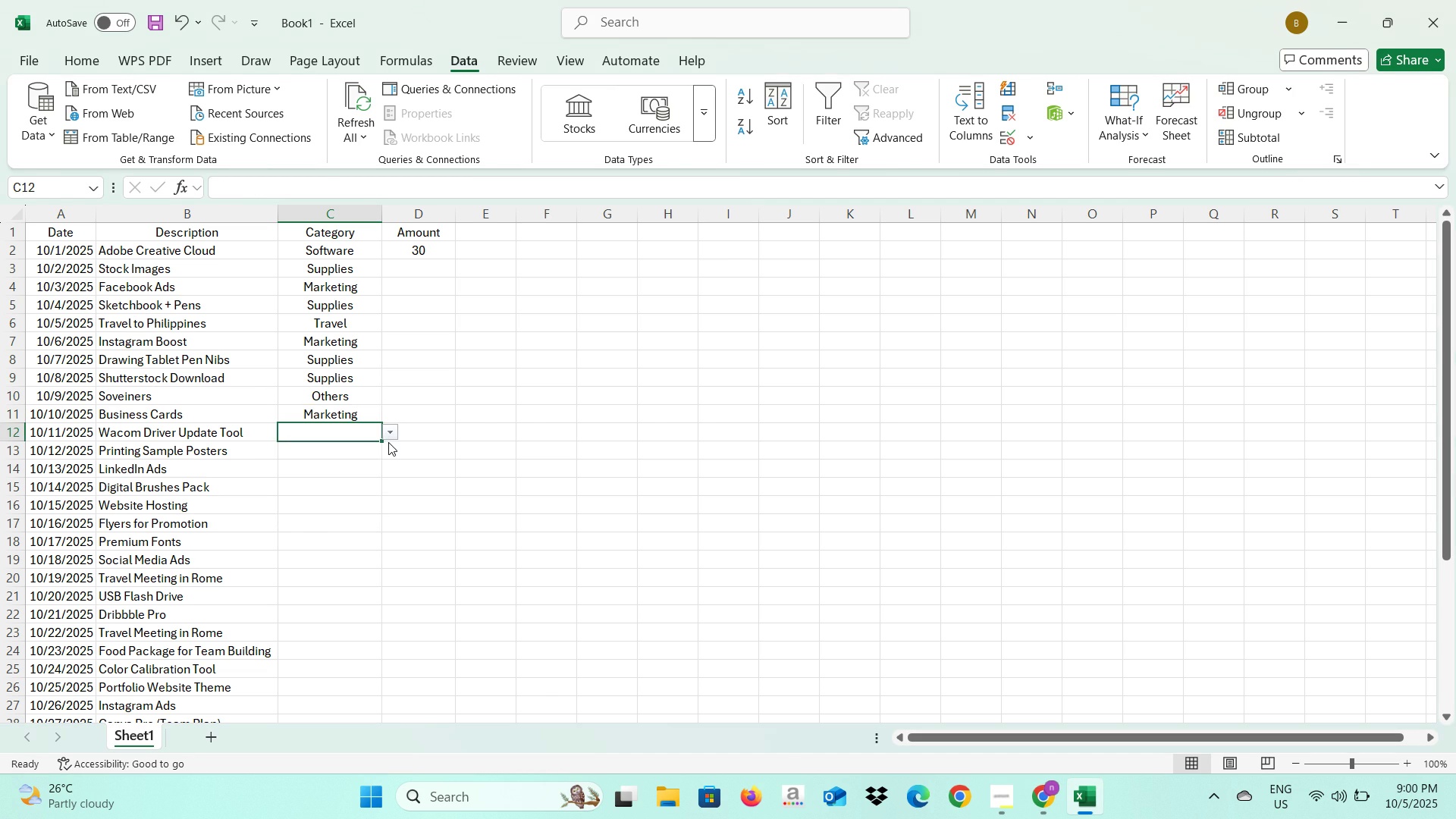 
key(Alt+Tab)
 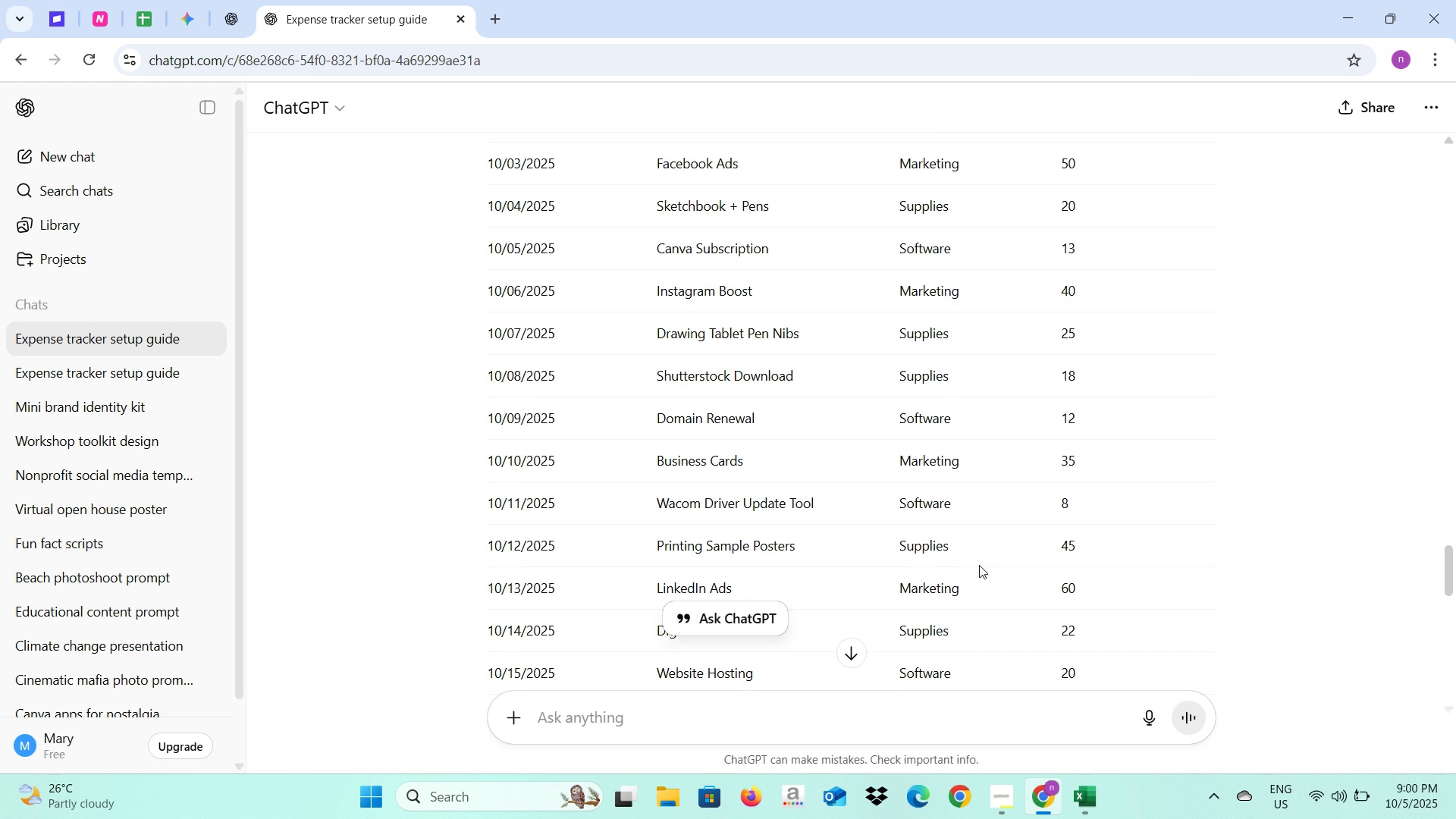 
scroll: coordinate [979, 565], scroll_direction: down, amount: 1.0
 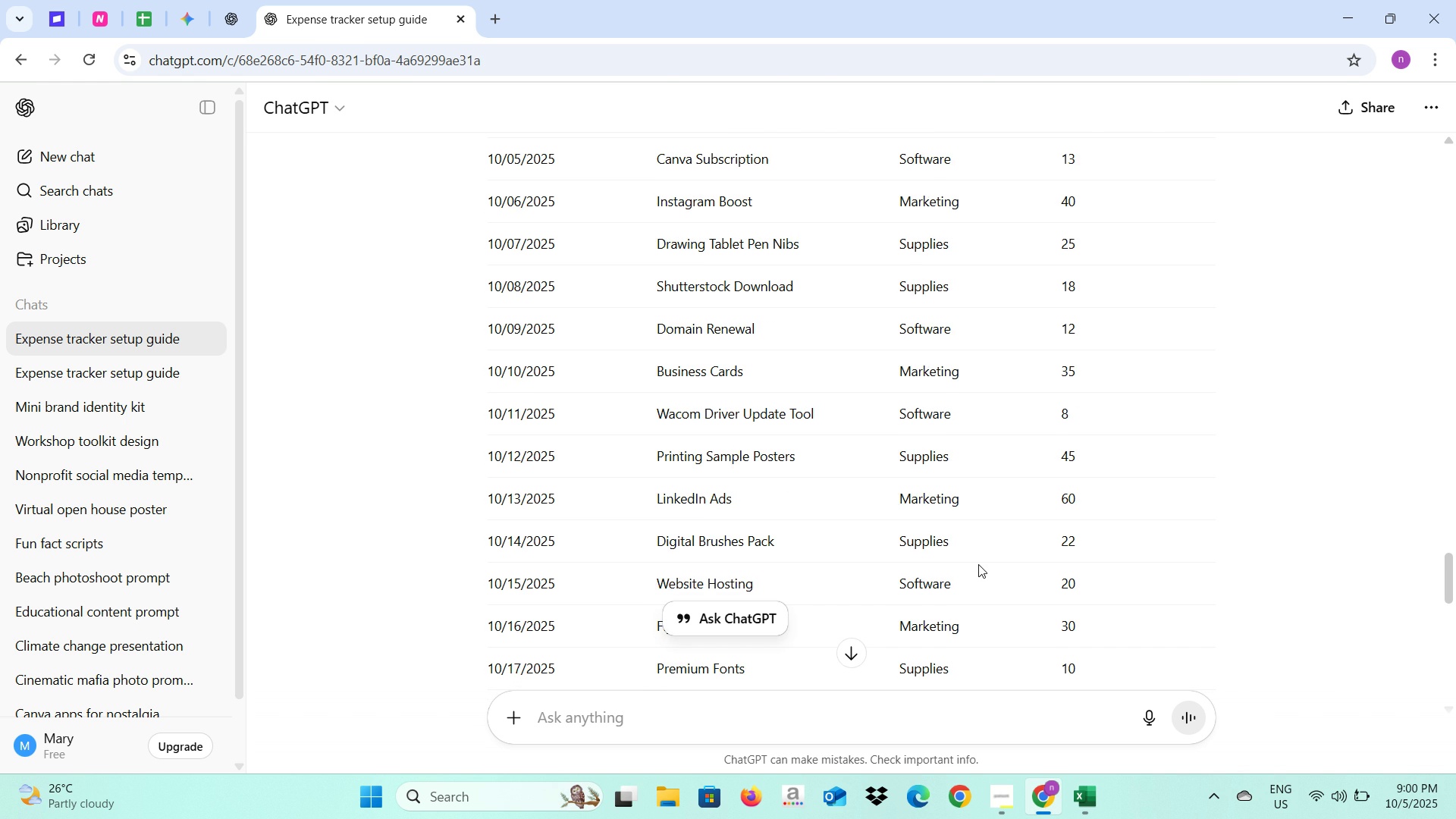 
key(Alt+AltLeft)
 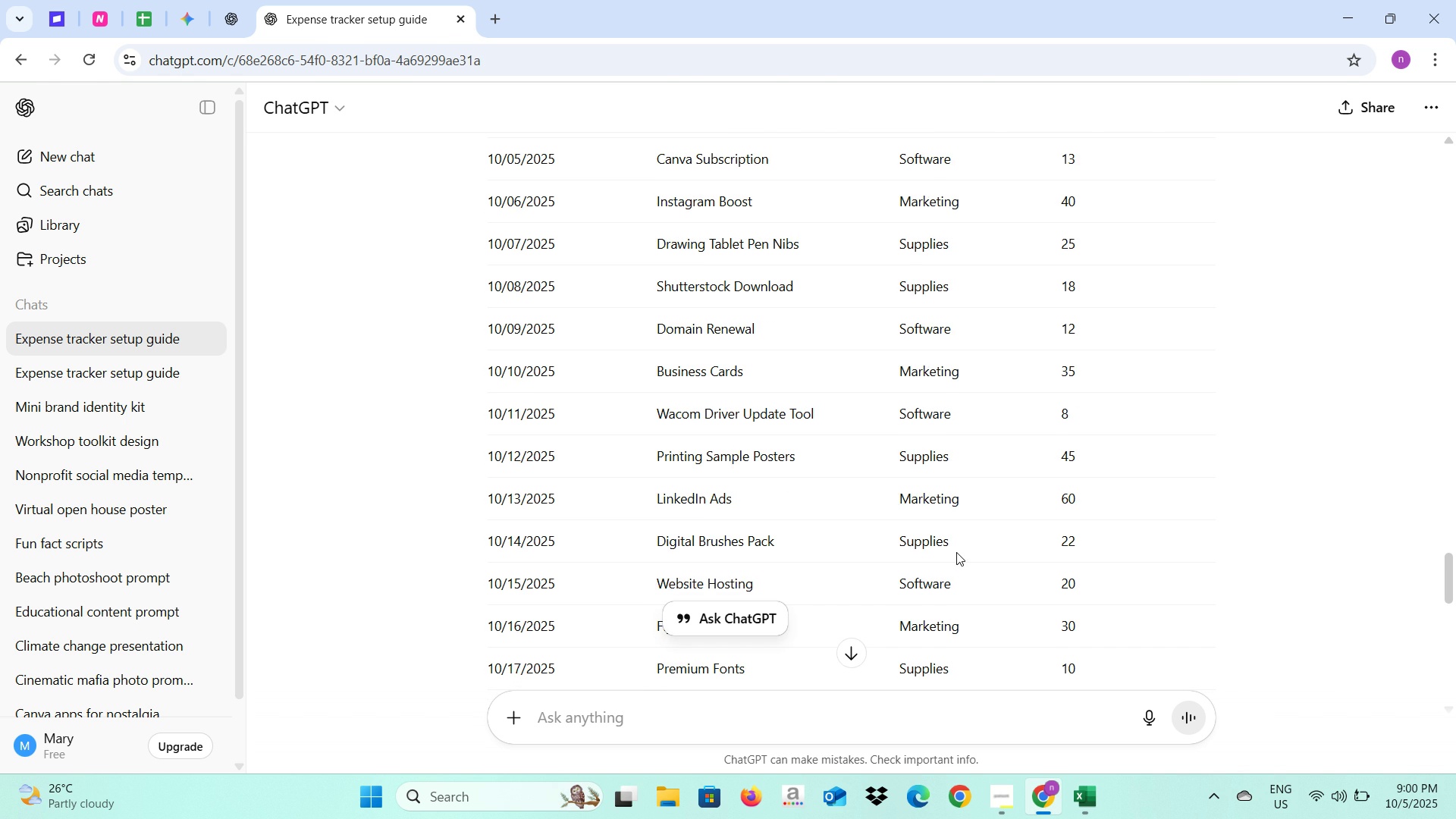 
key(Alt+Tab)
 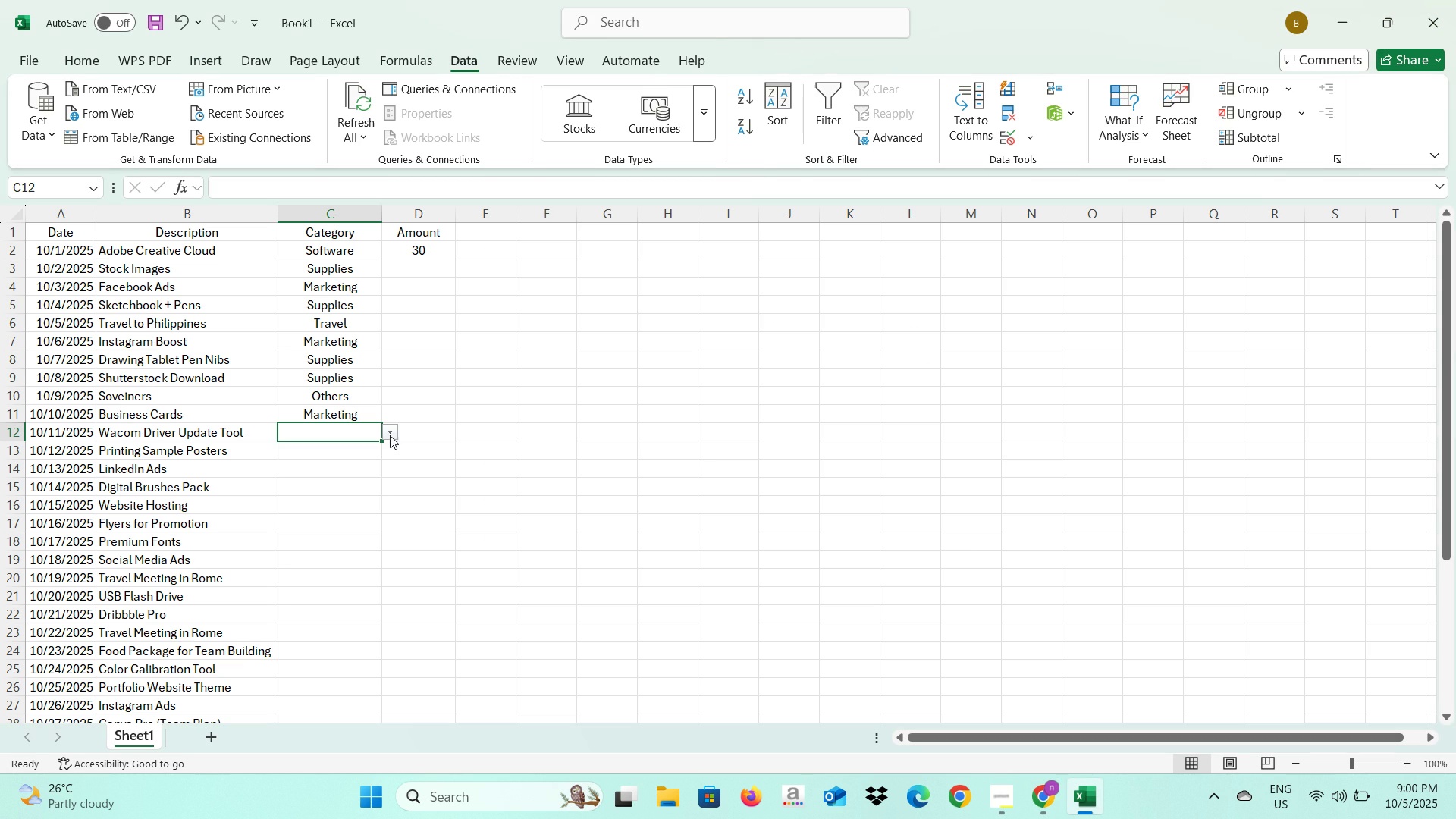 
left_click([389, 435])
 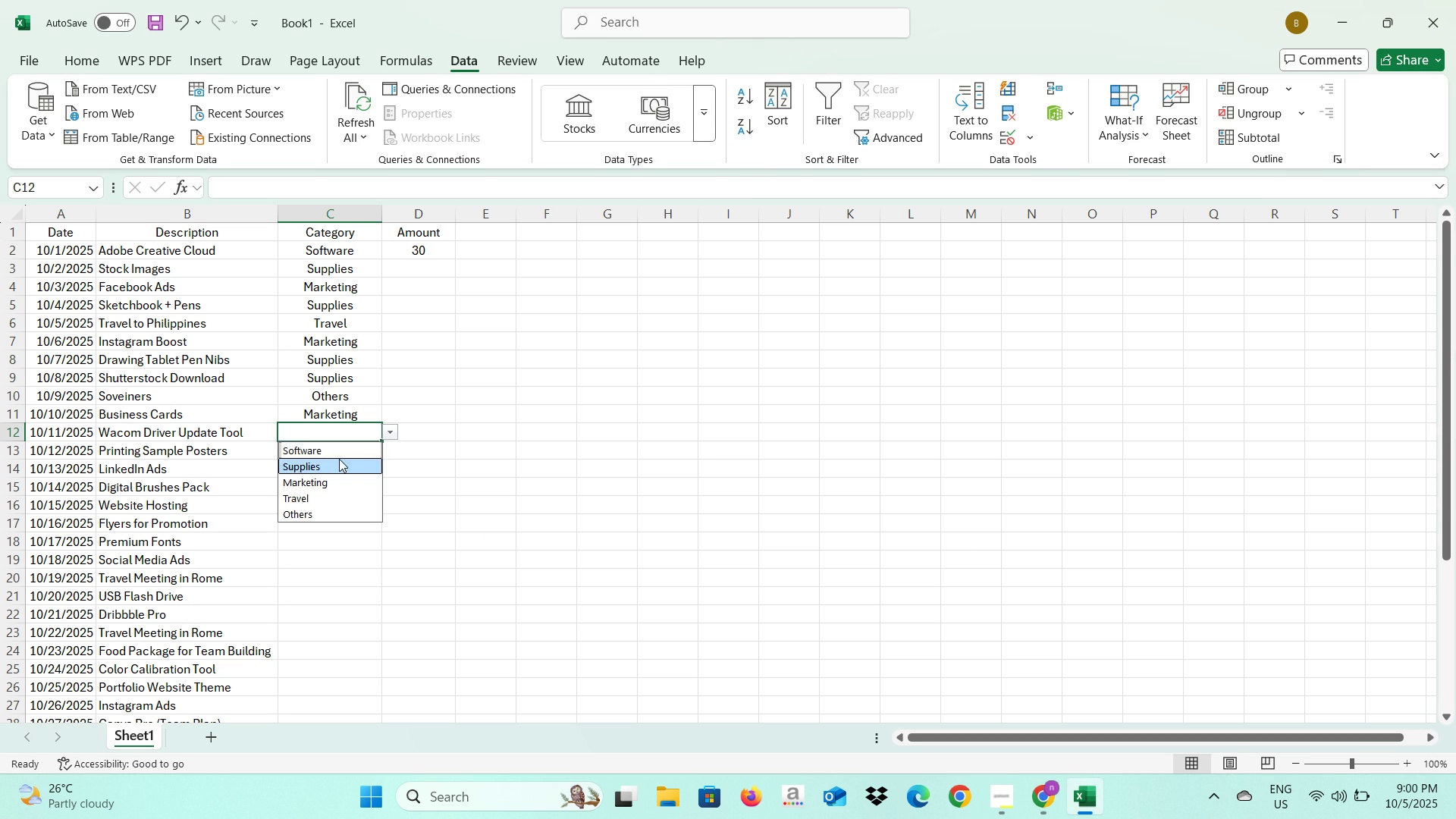 
left_click([339, 459])
 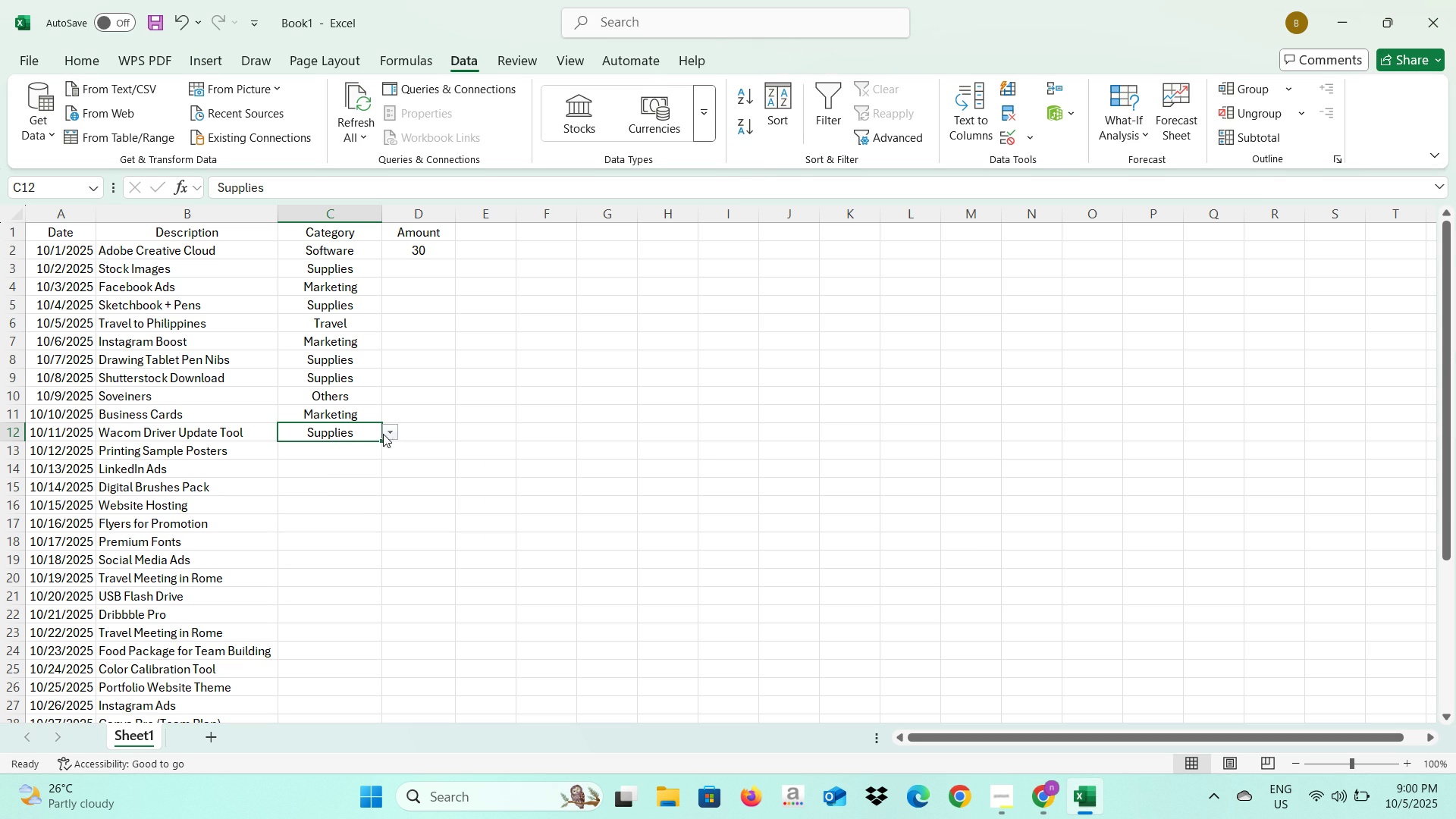 
left_click([388, 435])
 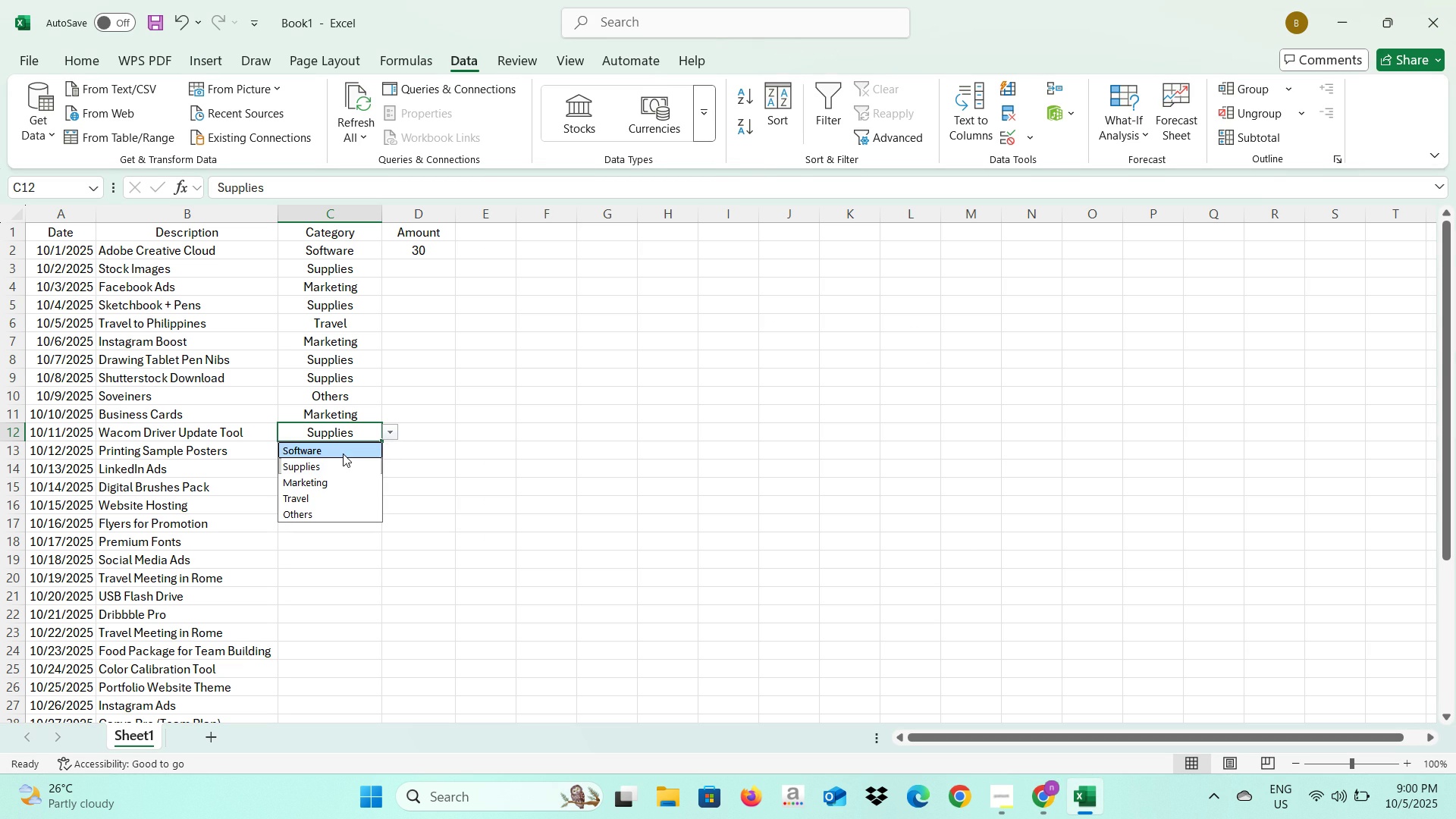 
left_click([343, 453])
 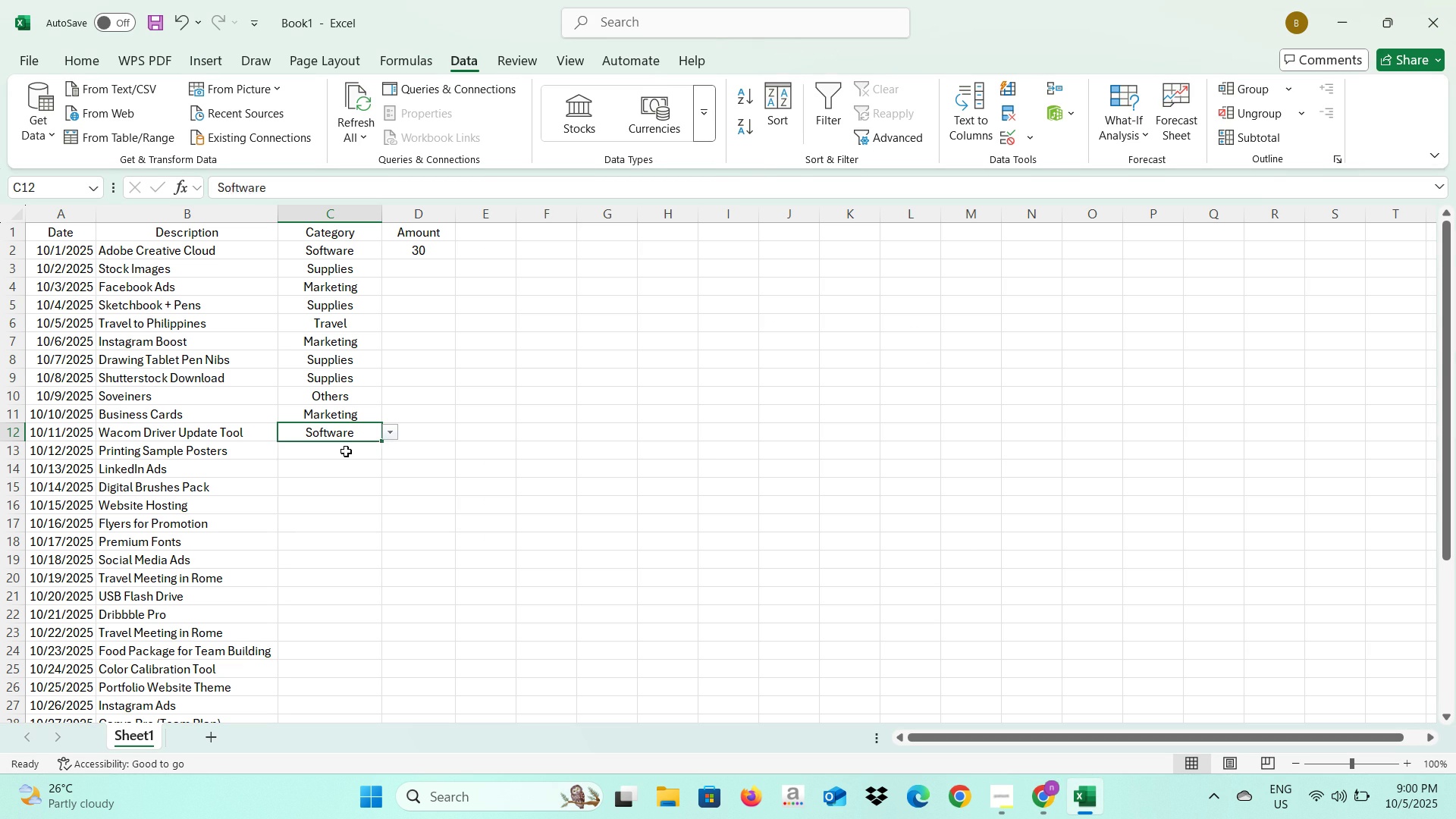 
left_click([346, 451])
 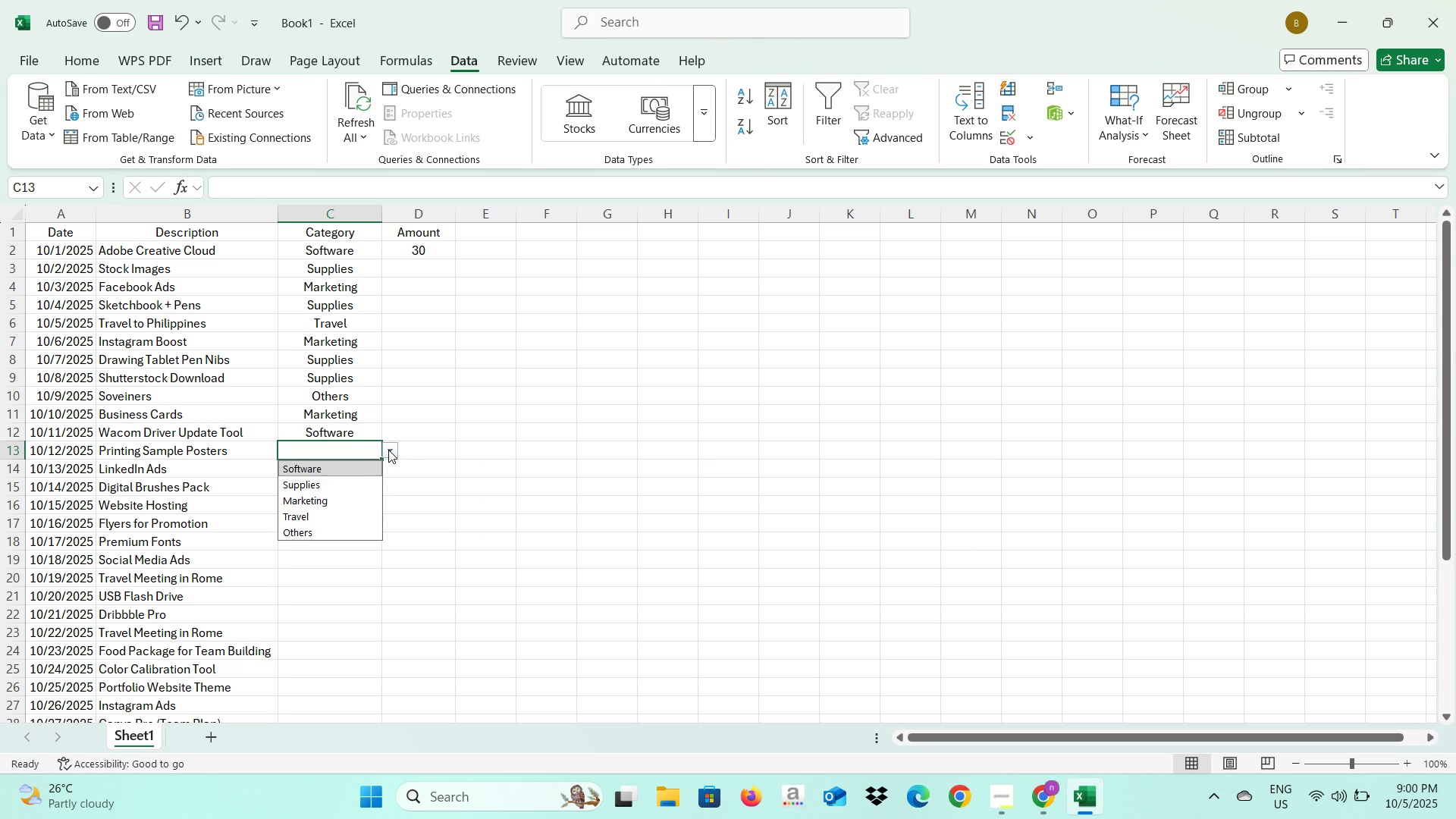 
left_click([388, 450])
 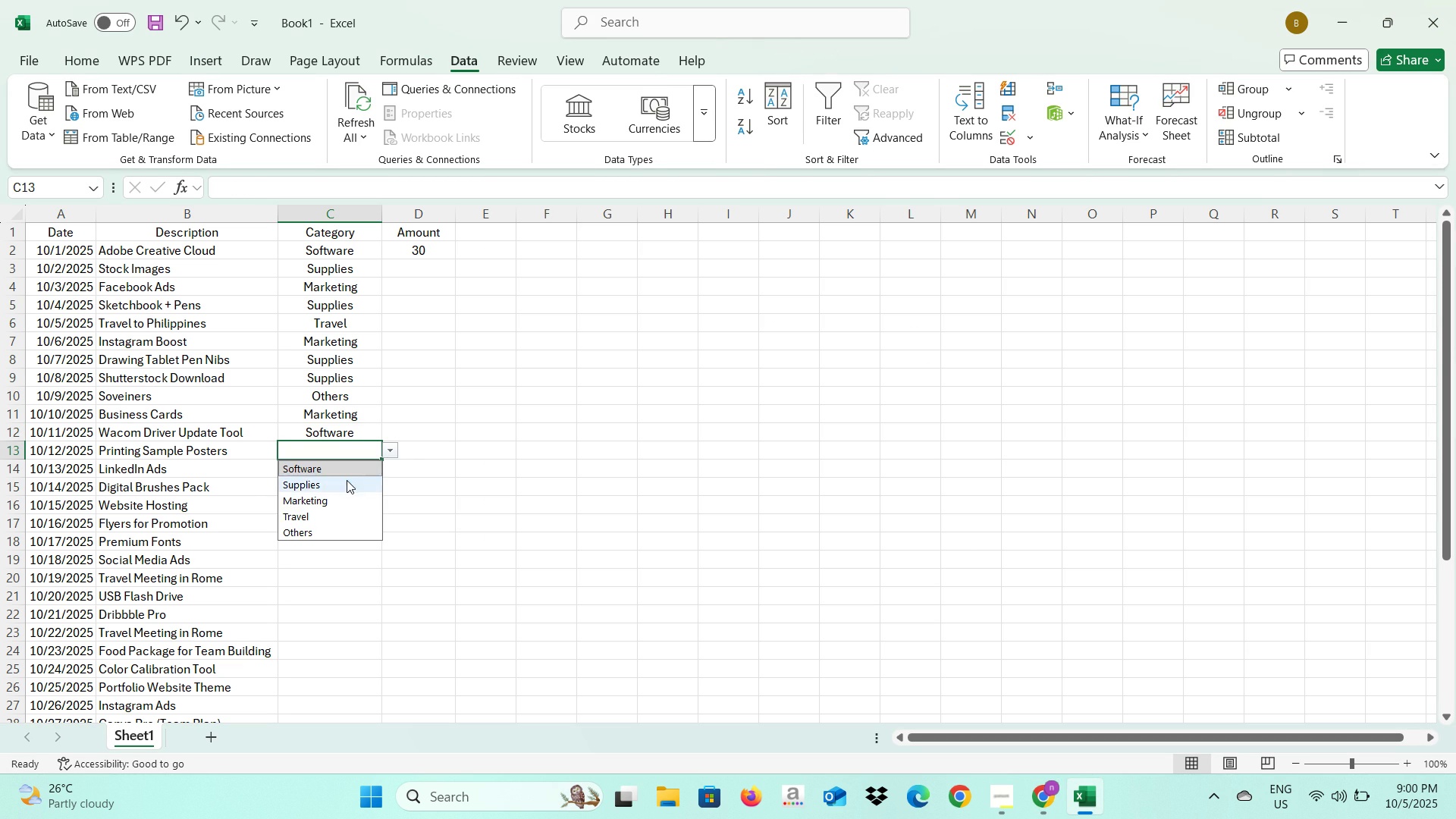 
left_click([347, 480])
 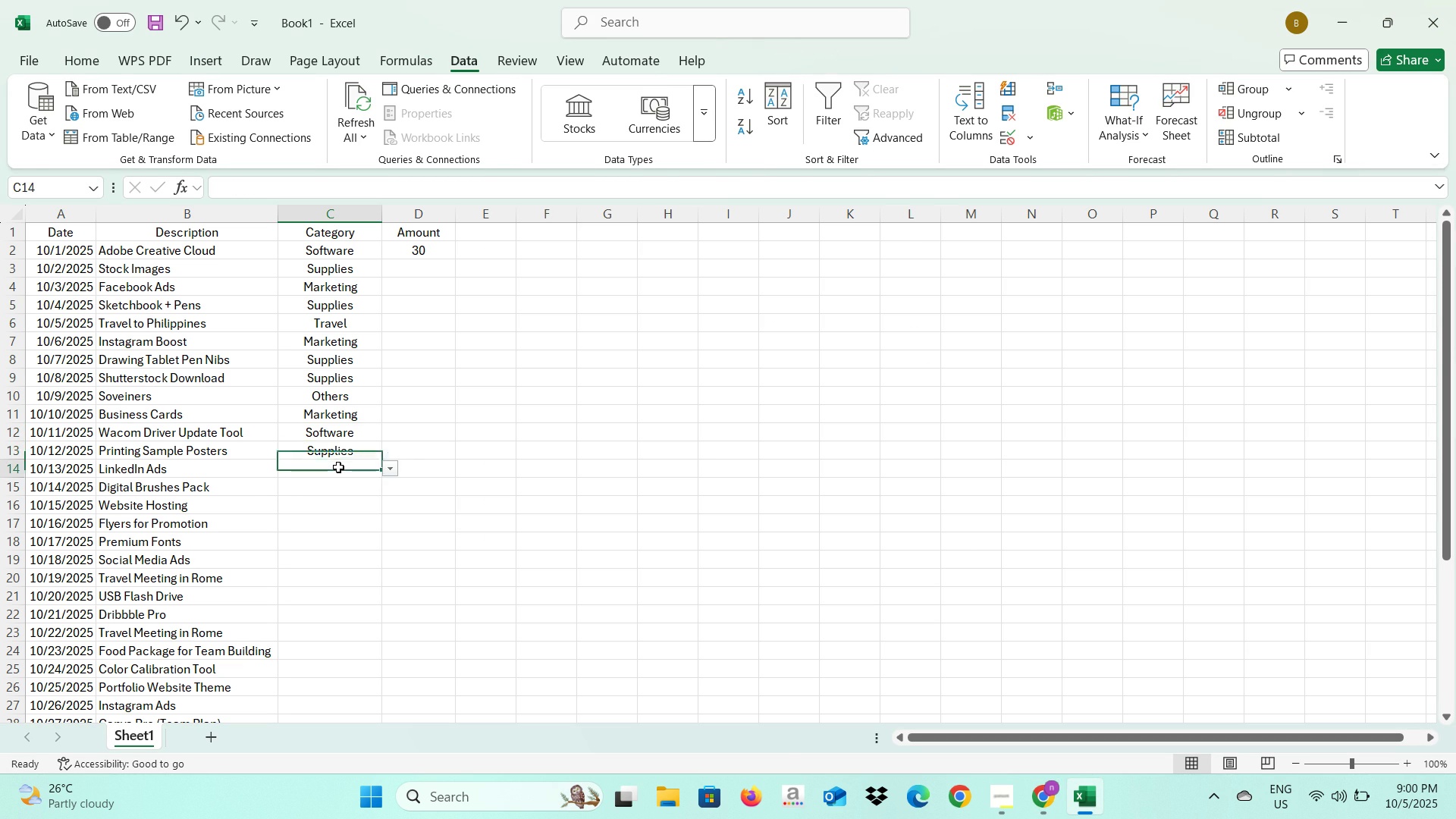 
left_click([338, 467])
 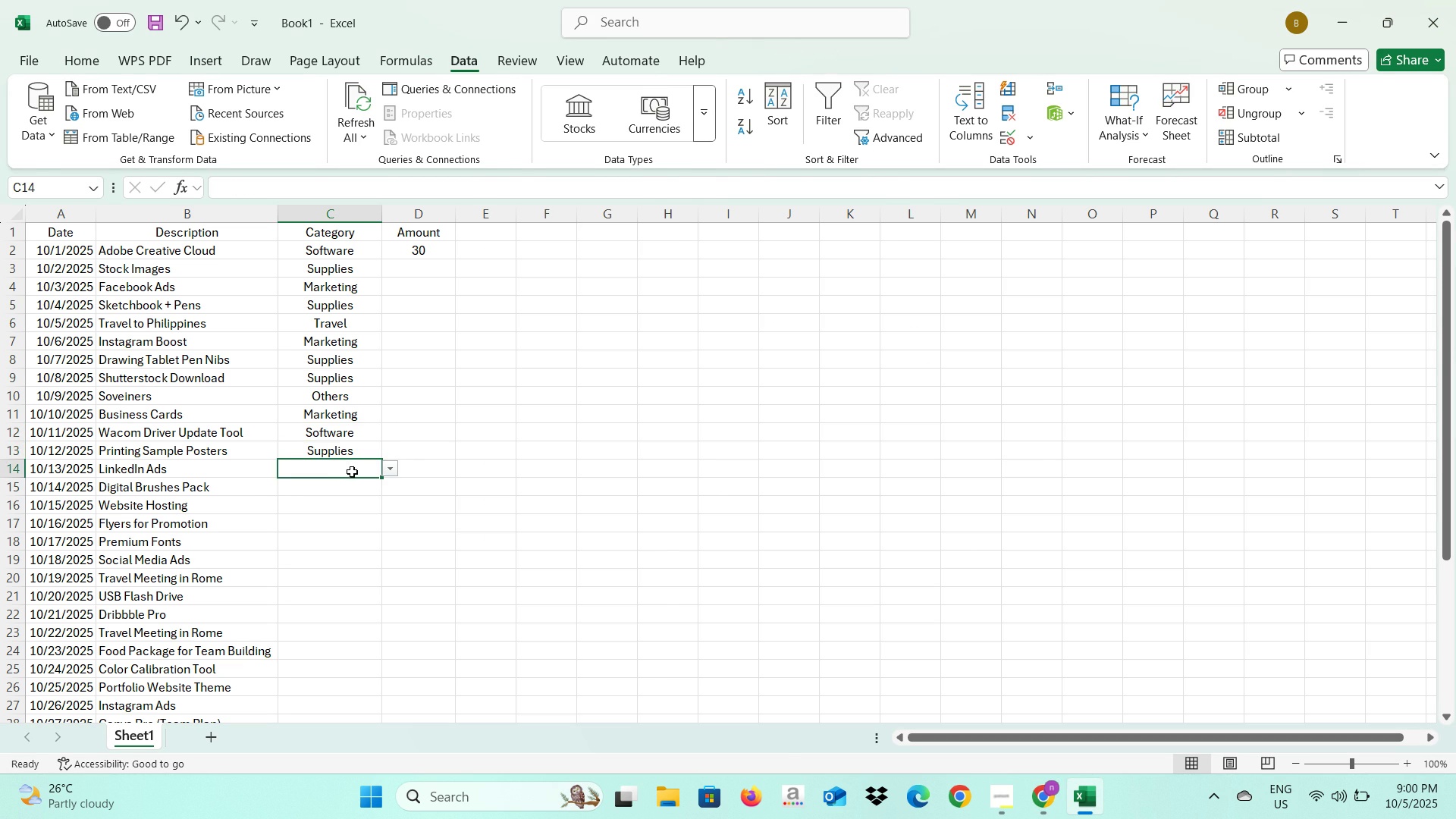 
key(Alt+AltLeft)
 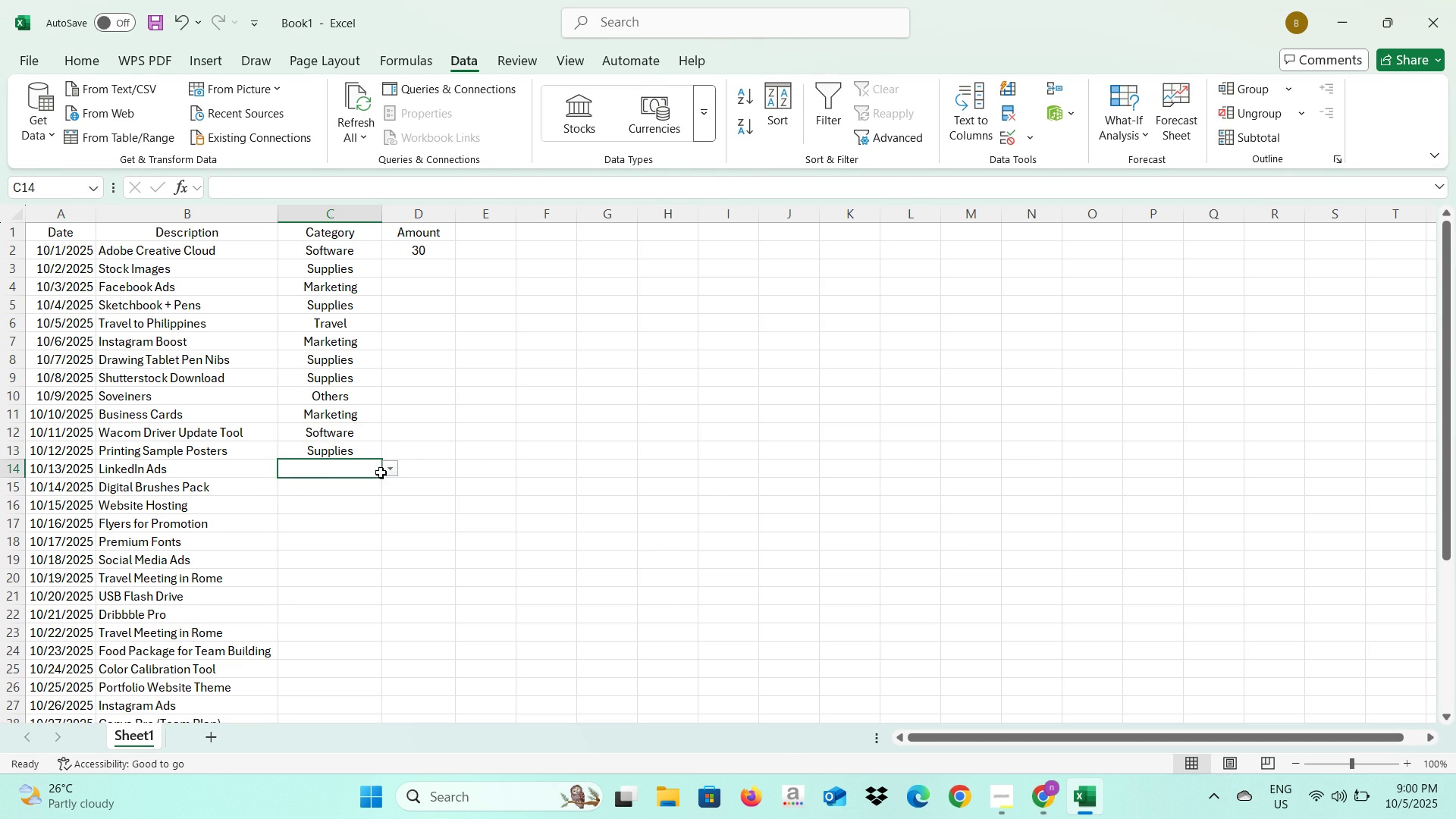 
key(Alt+Tab)
 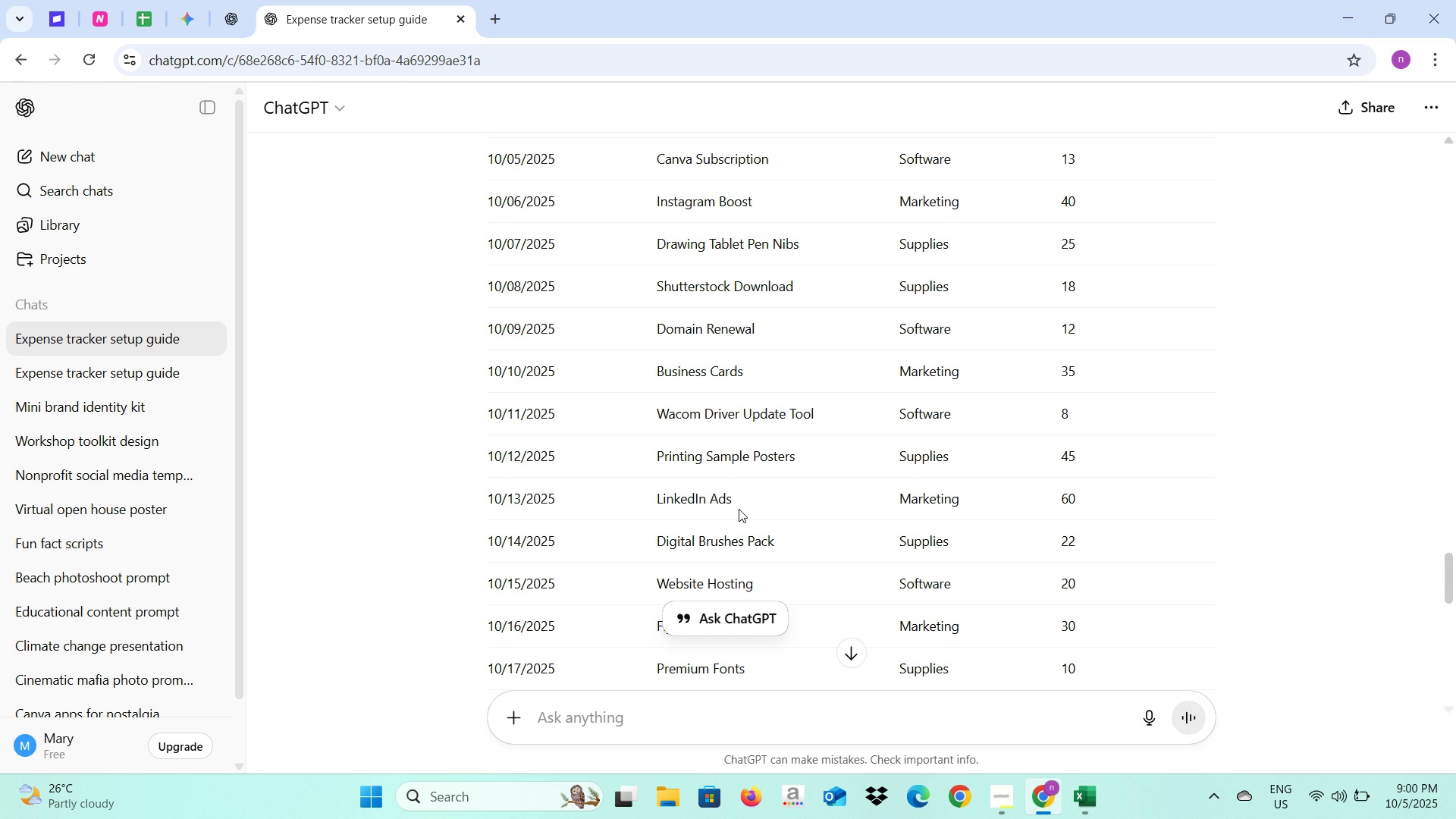 
key(Alt+AltLeft)
 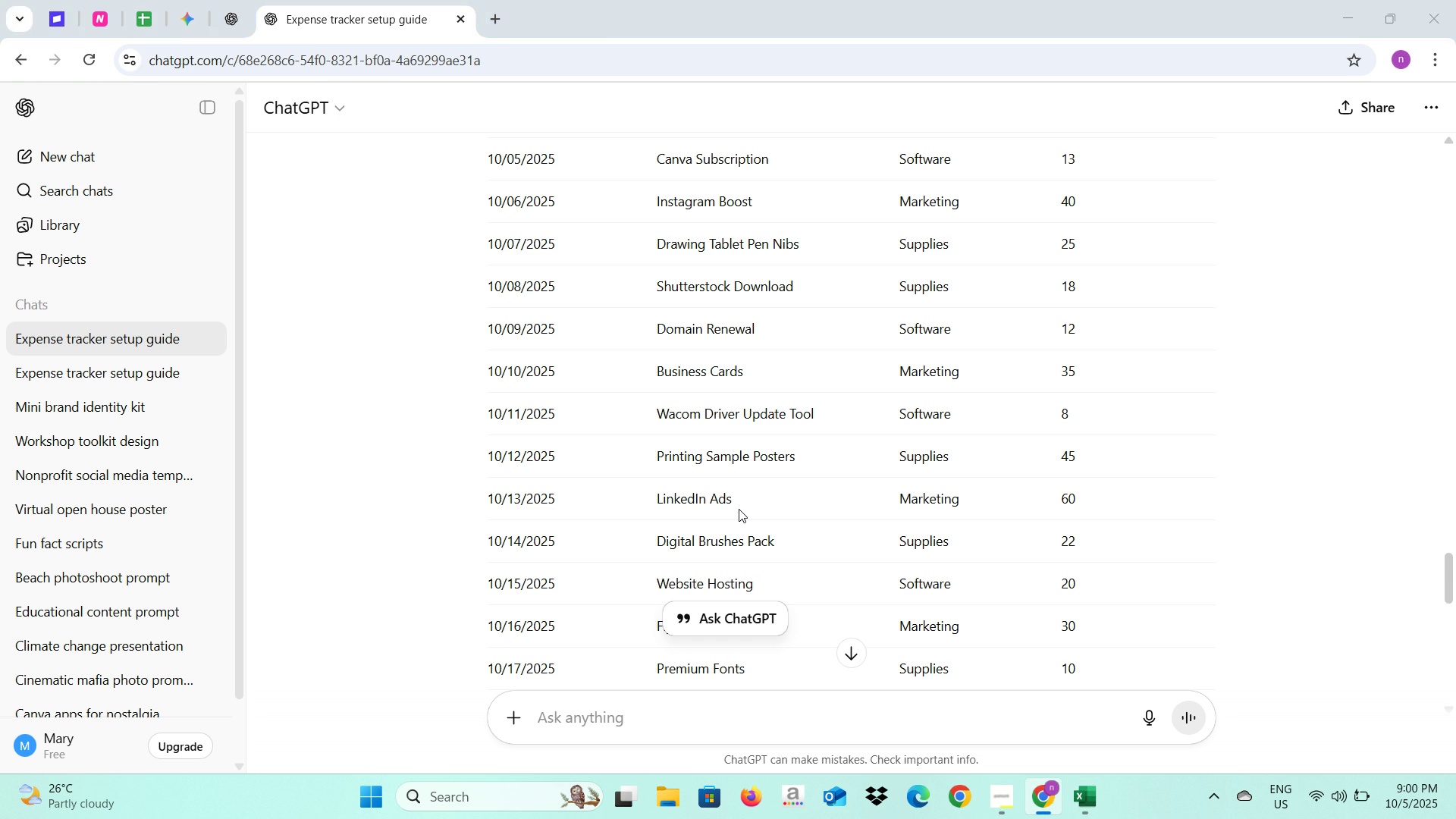 
key(Alt+Tab)
 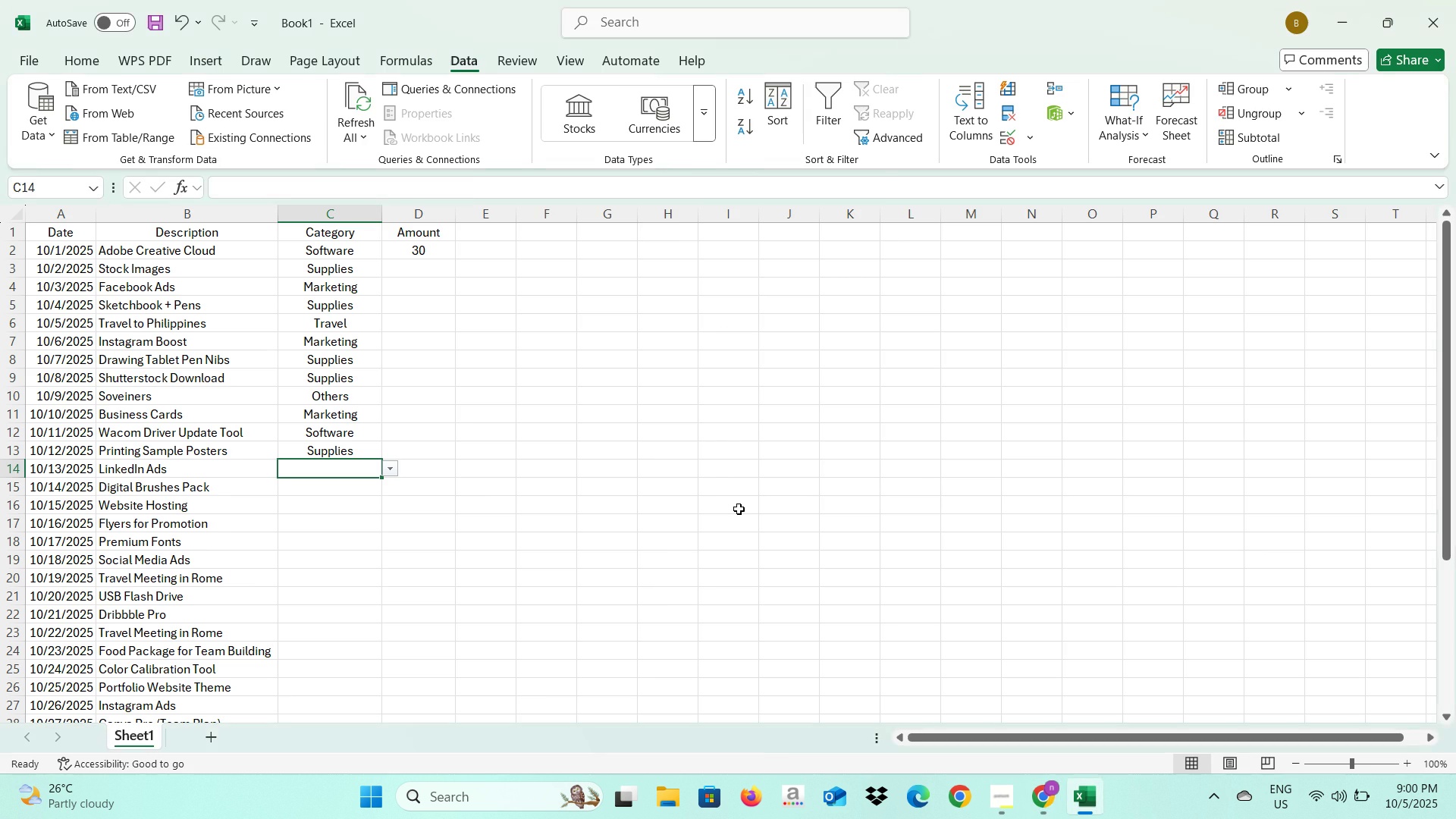 
key(Alt+AltLeft)
 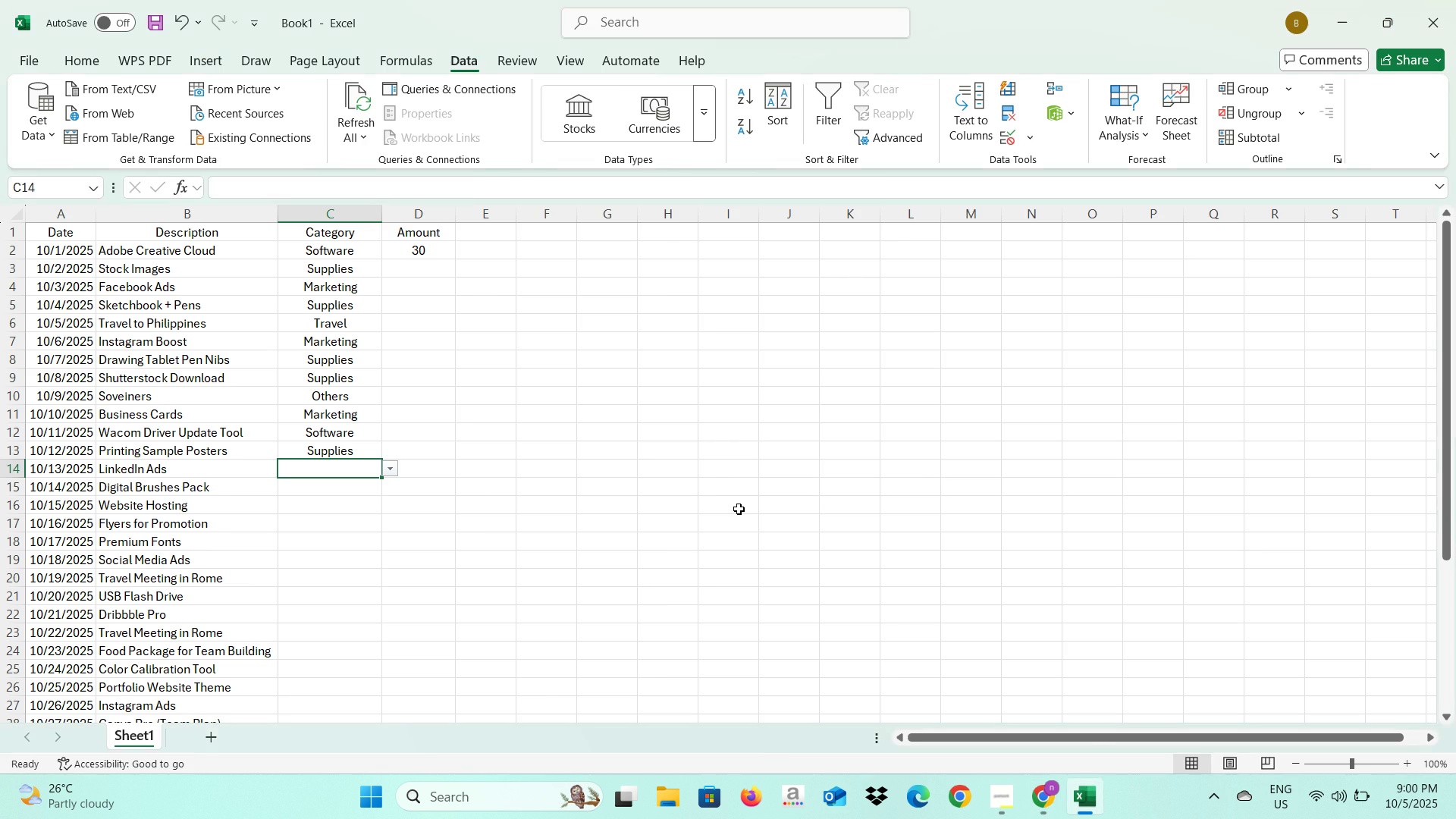 
key(Alt+Tab)
 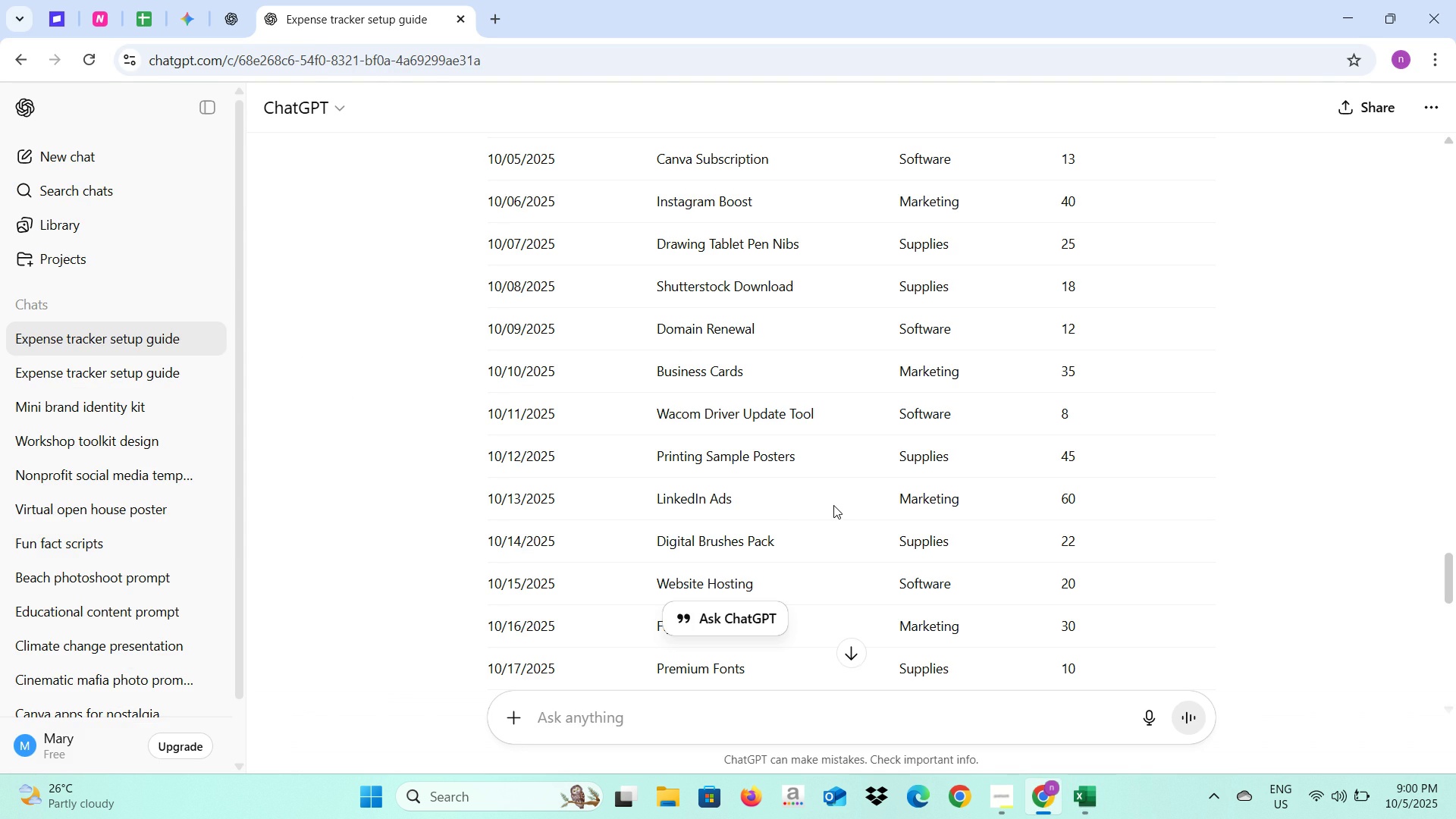 
key(Alt+AltLeft)
 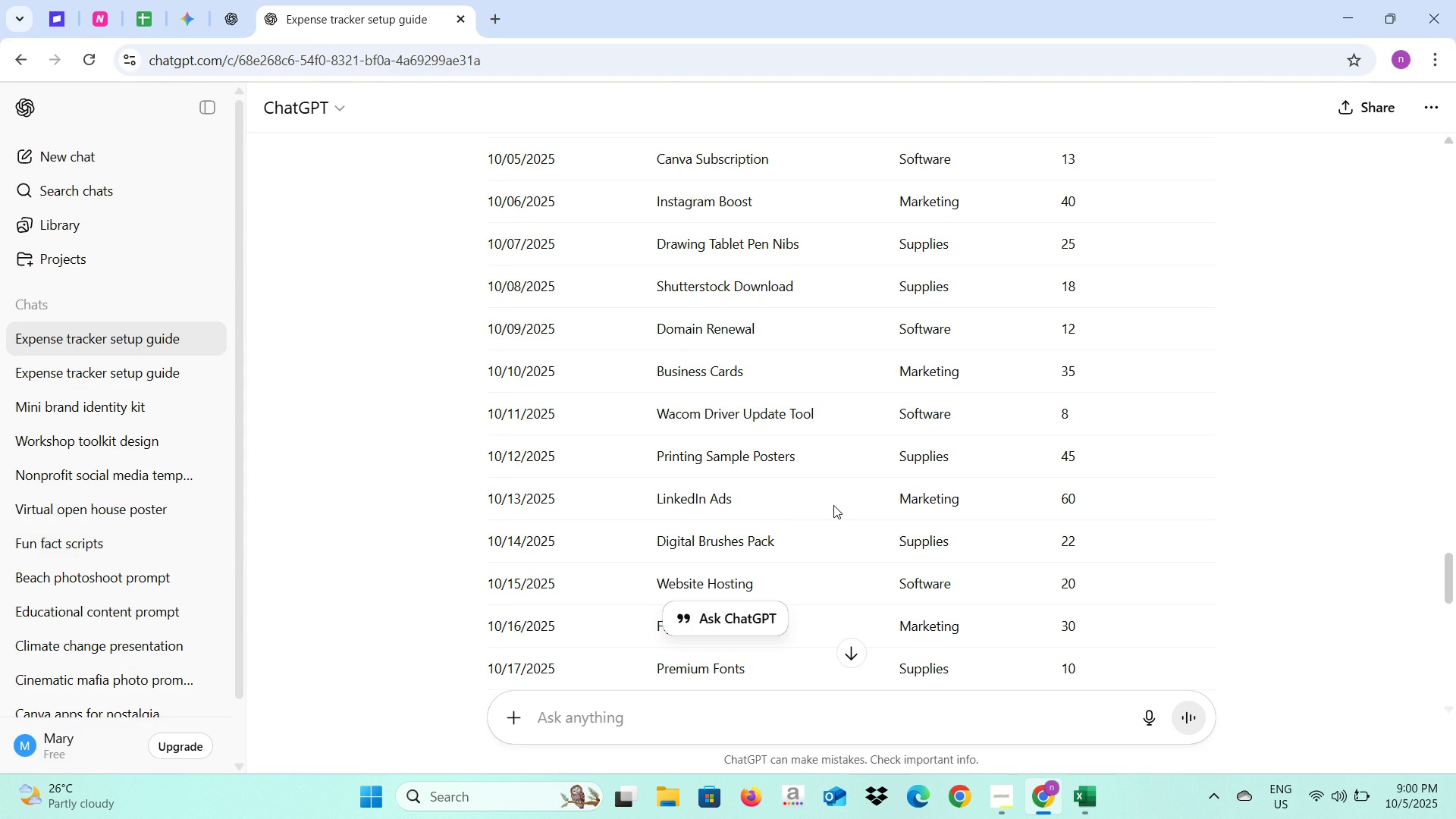 
key(Alt+Tab)
 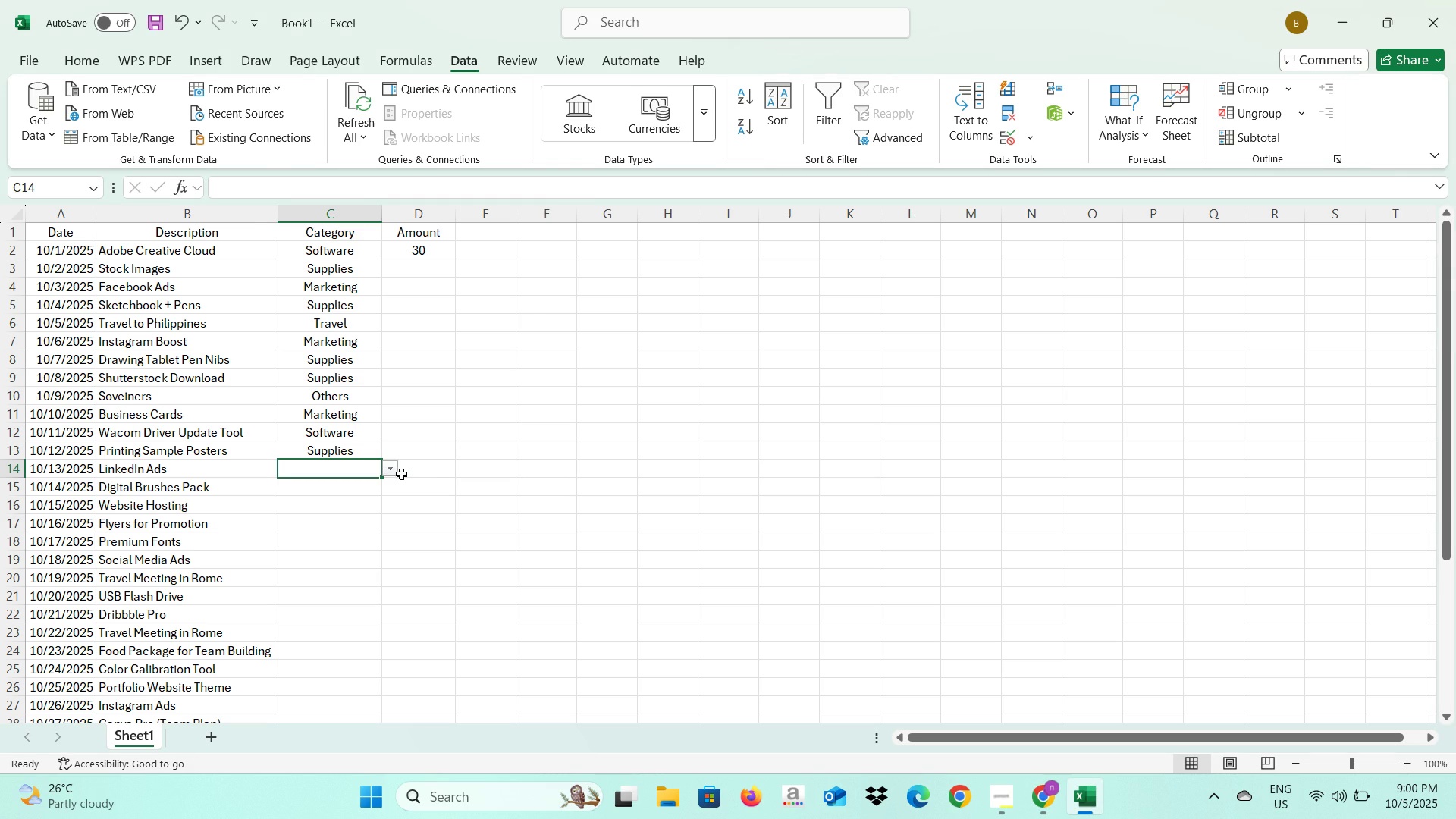 
left_click([400, 475])
 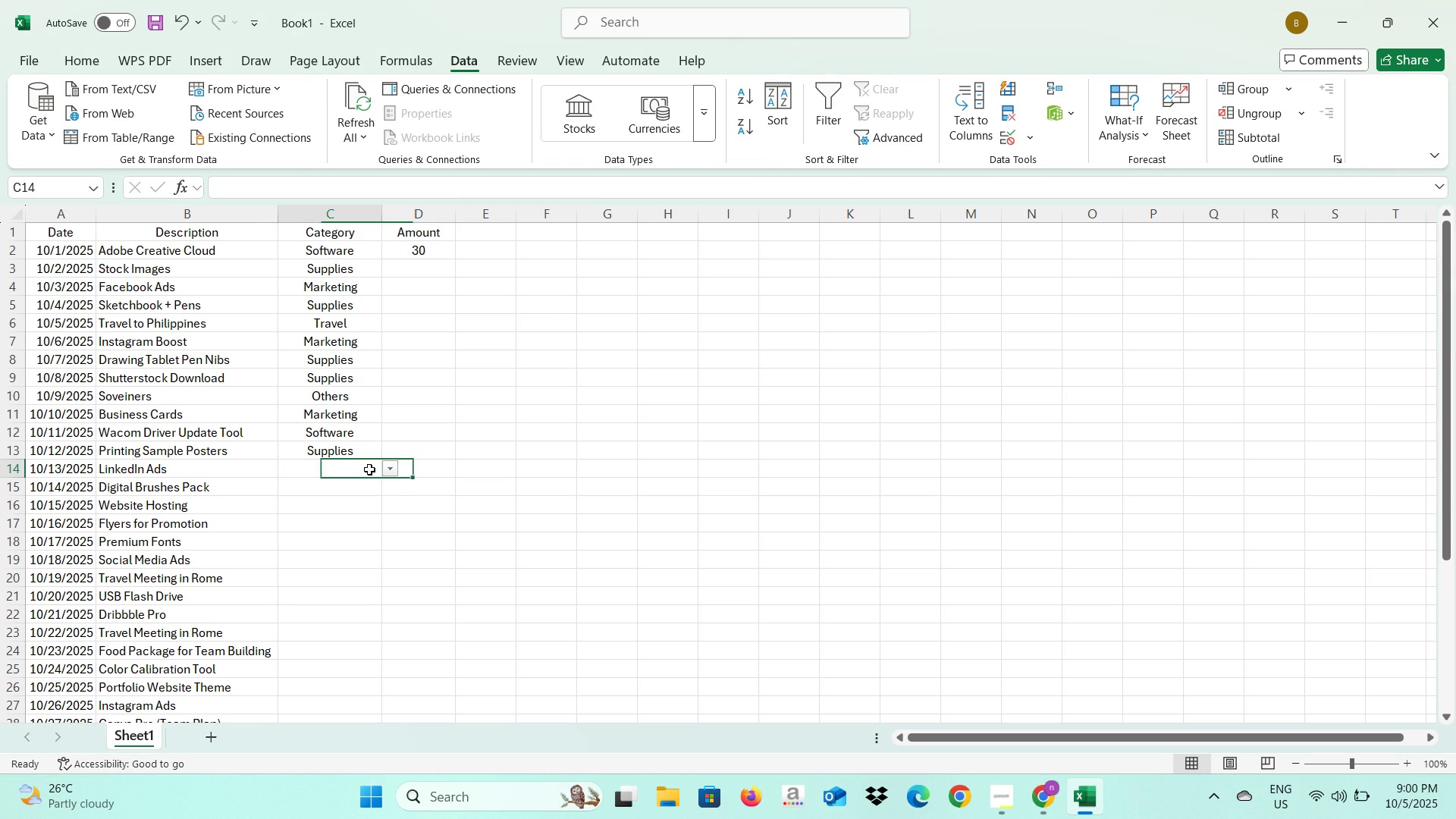 
left_click([369, 469])
 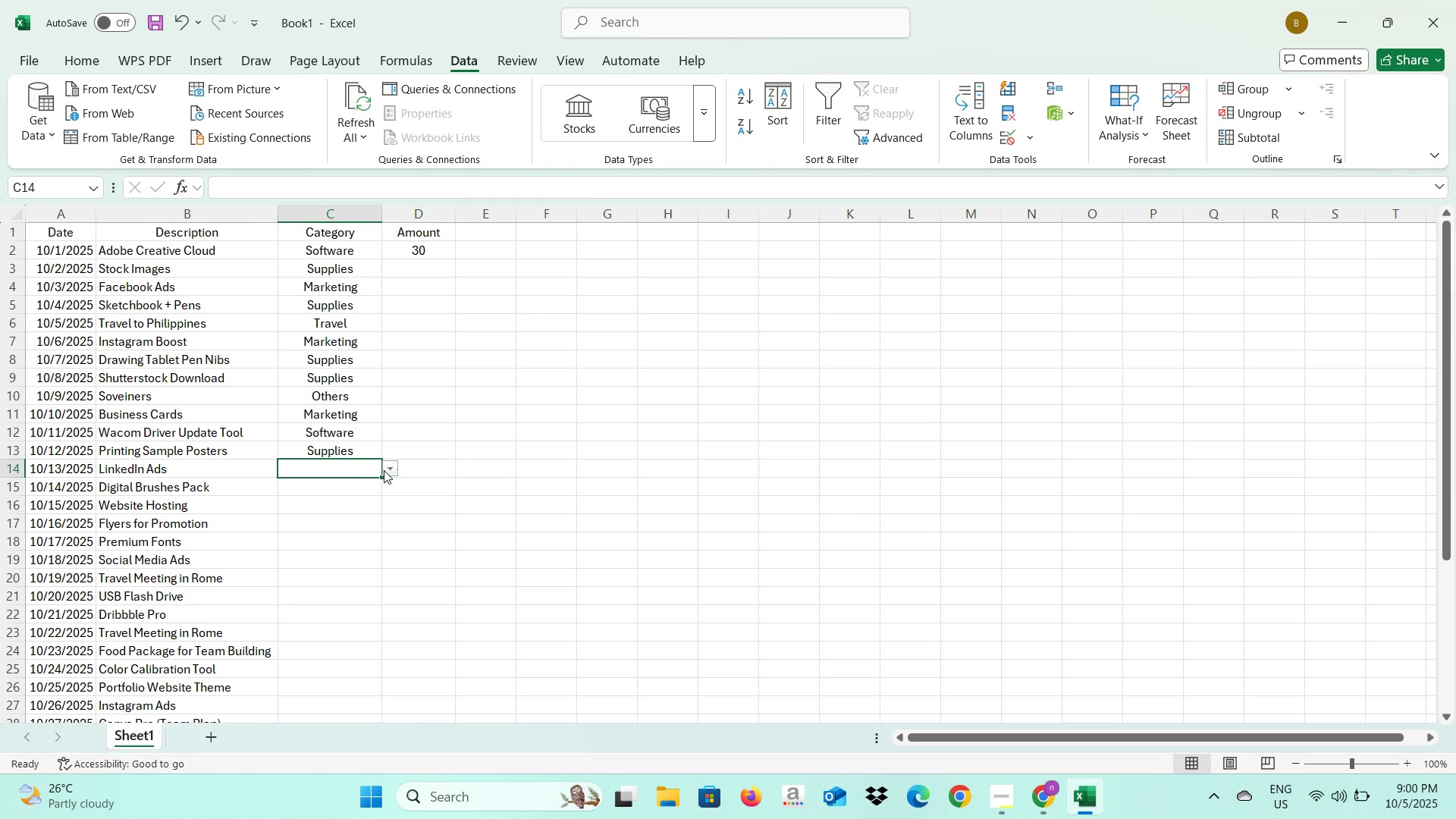 
left_click([384, 470])
 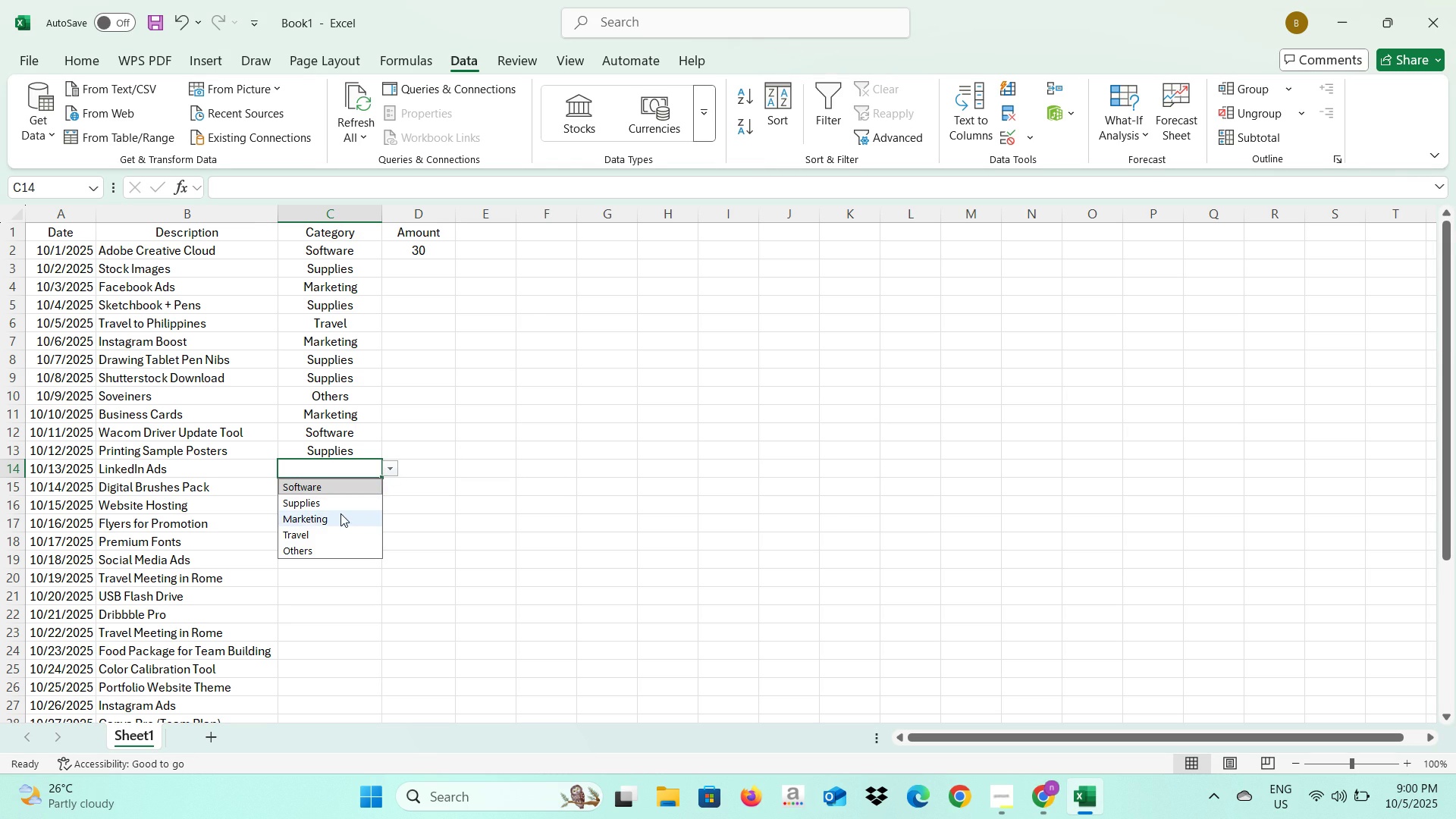 
left_click([340, 513])
 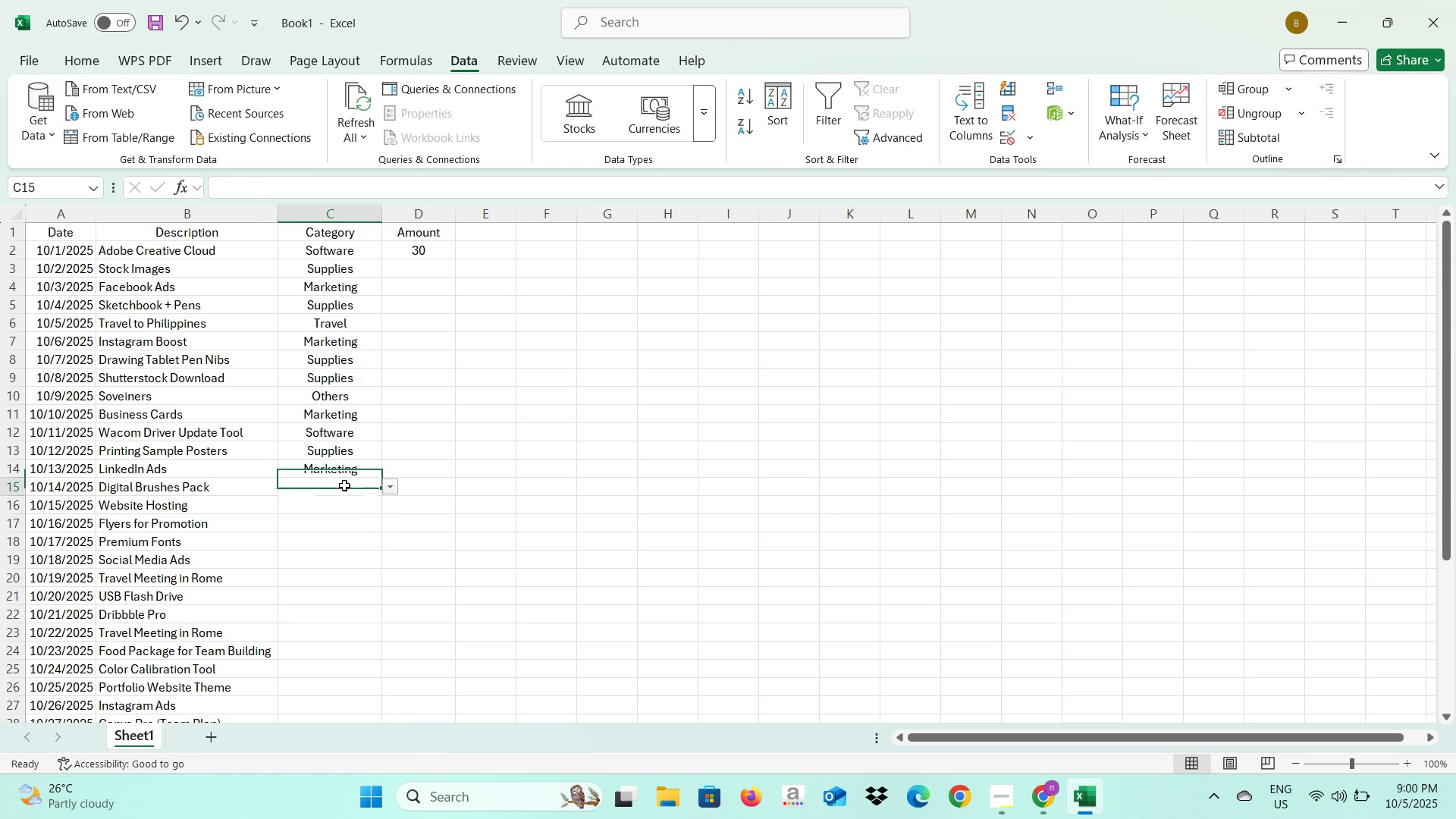 
left_click([344, 485])
 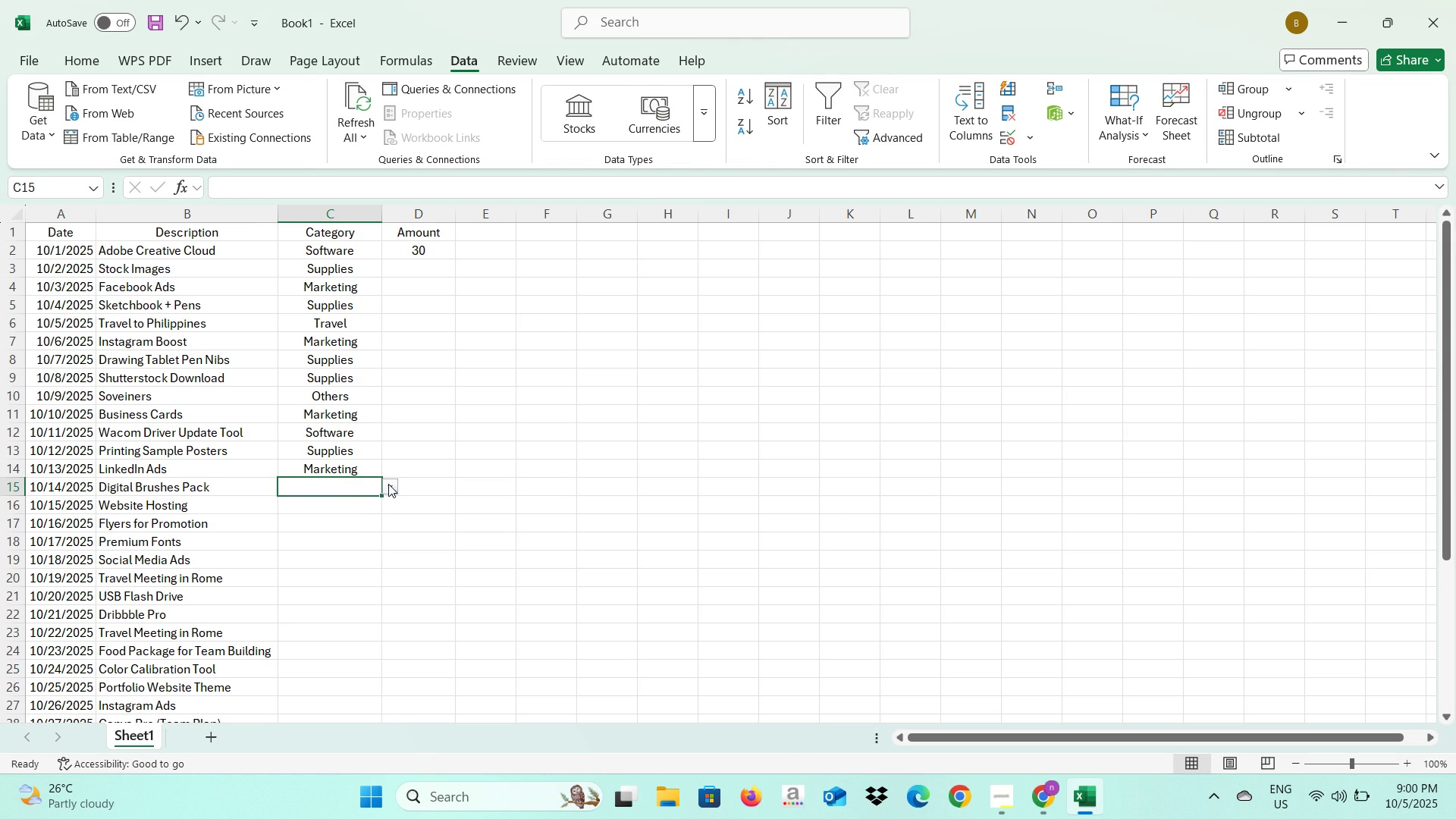 
left_click([389, 485])
 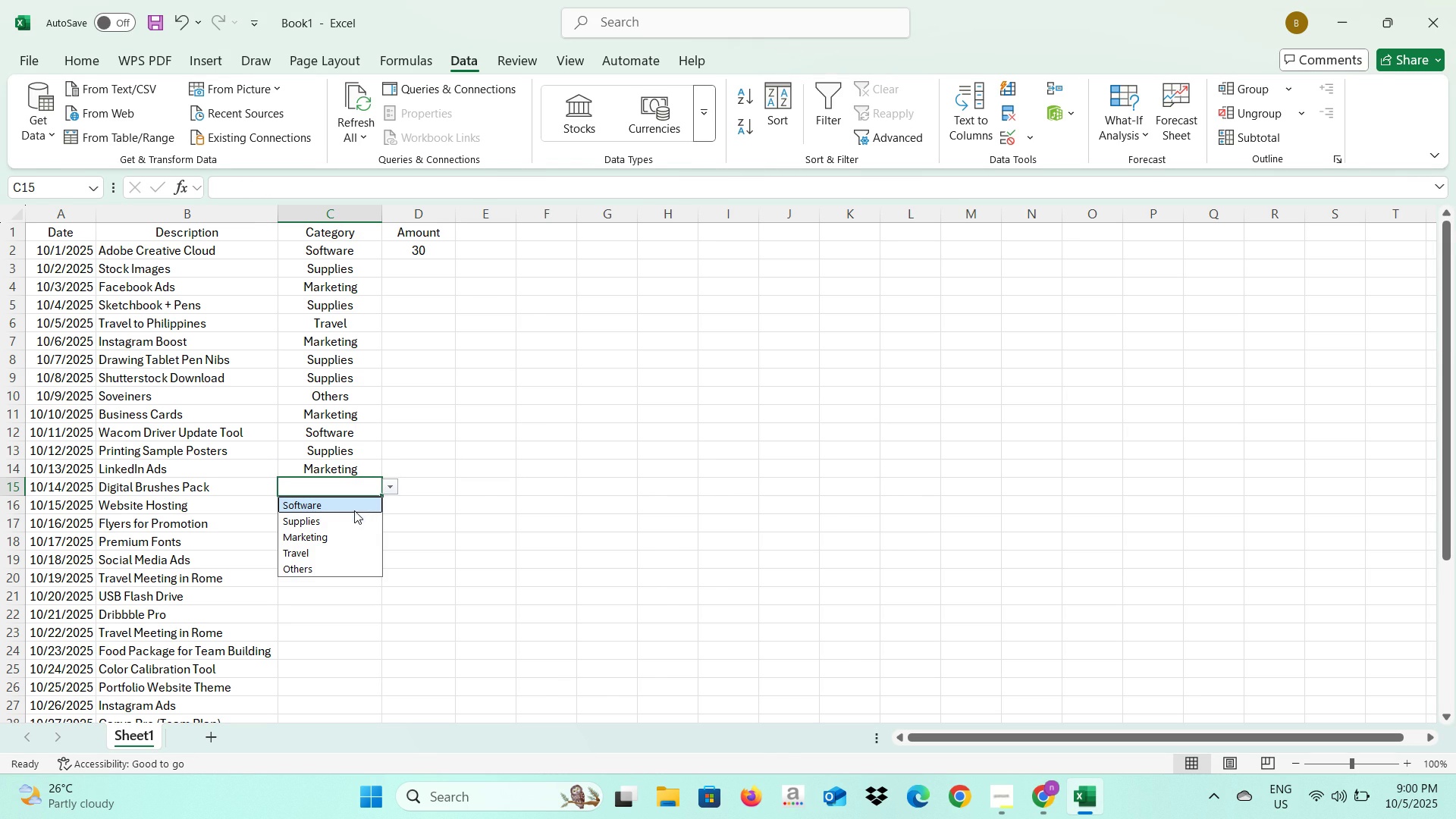 
left_click([357, 504])
 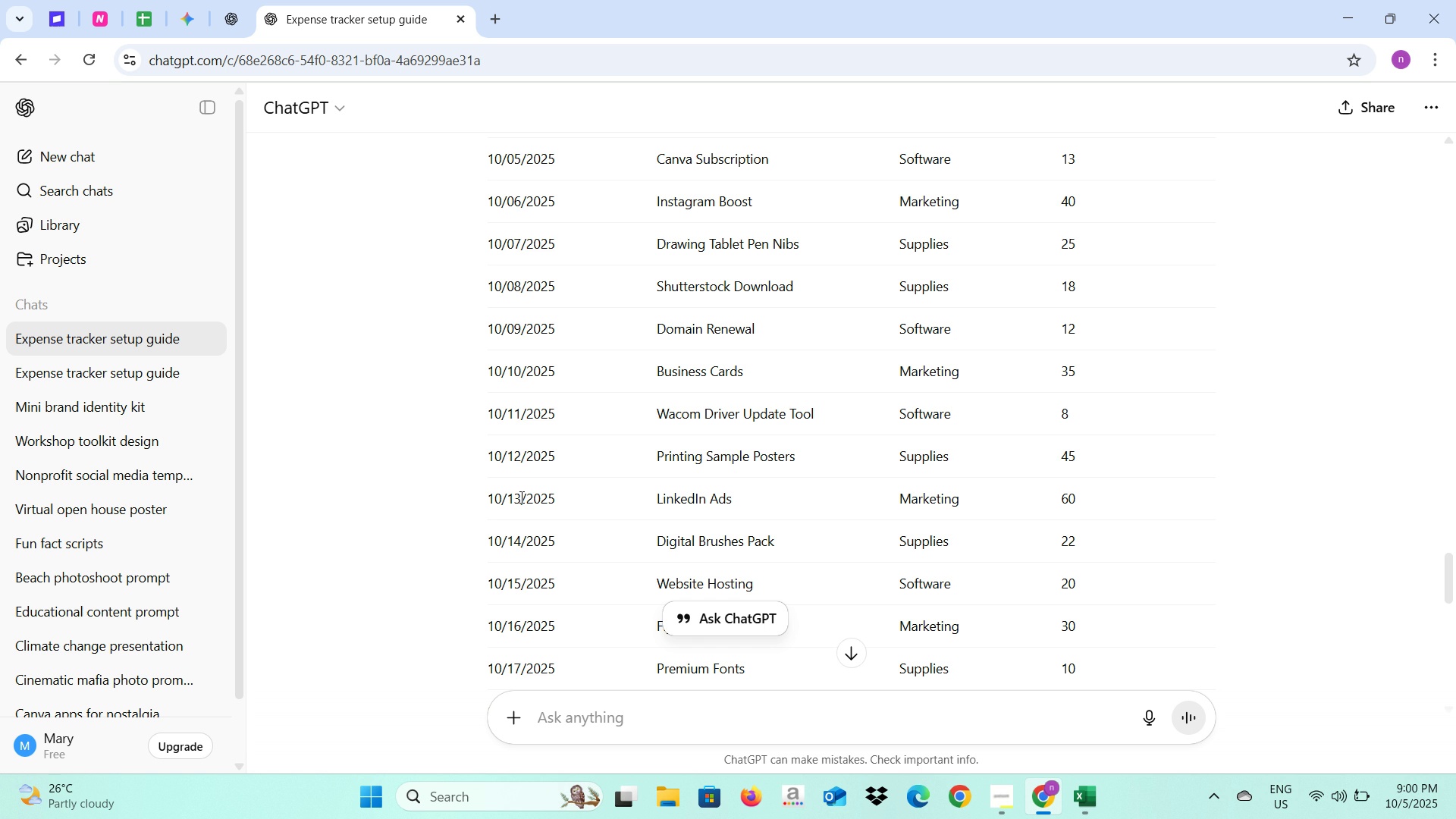 
key(Alt+AltLeft)
 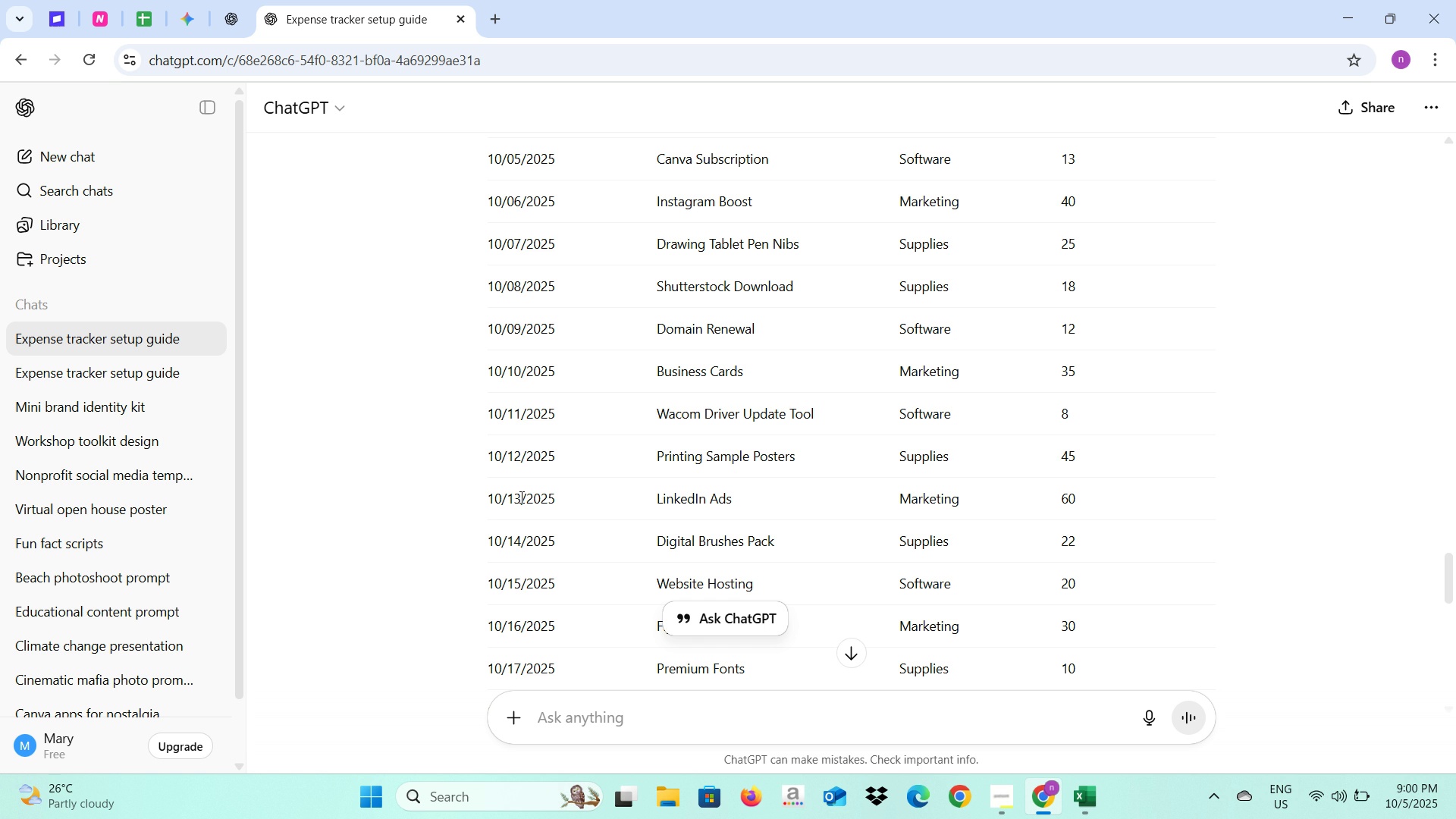 
key(Alt+Tab)
 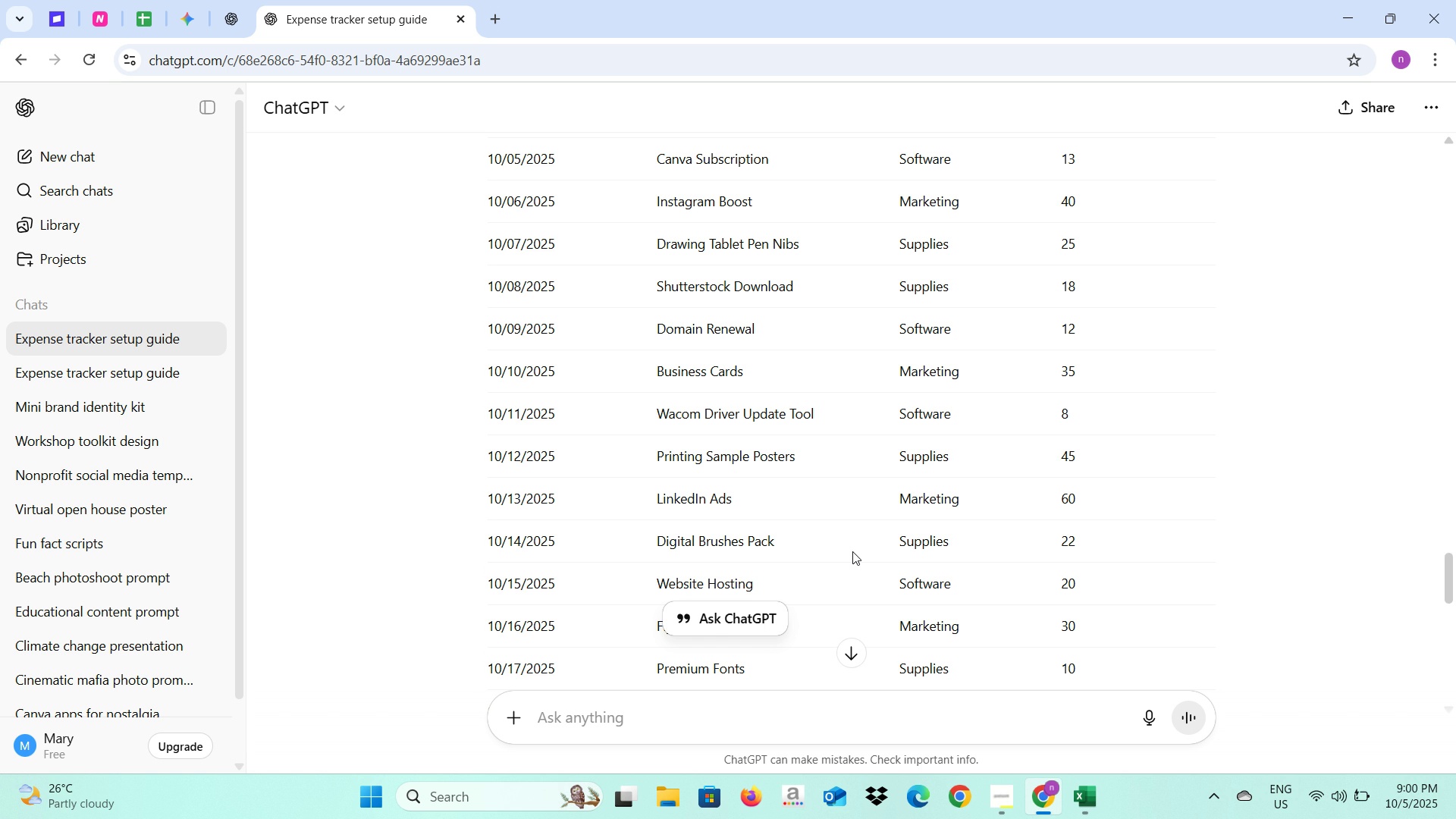 
scroll: coordinate [852, 551], scroll_direction: down, amount: 1.0
 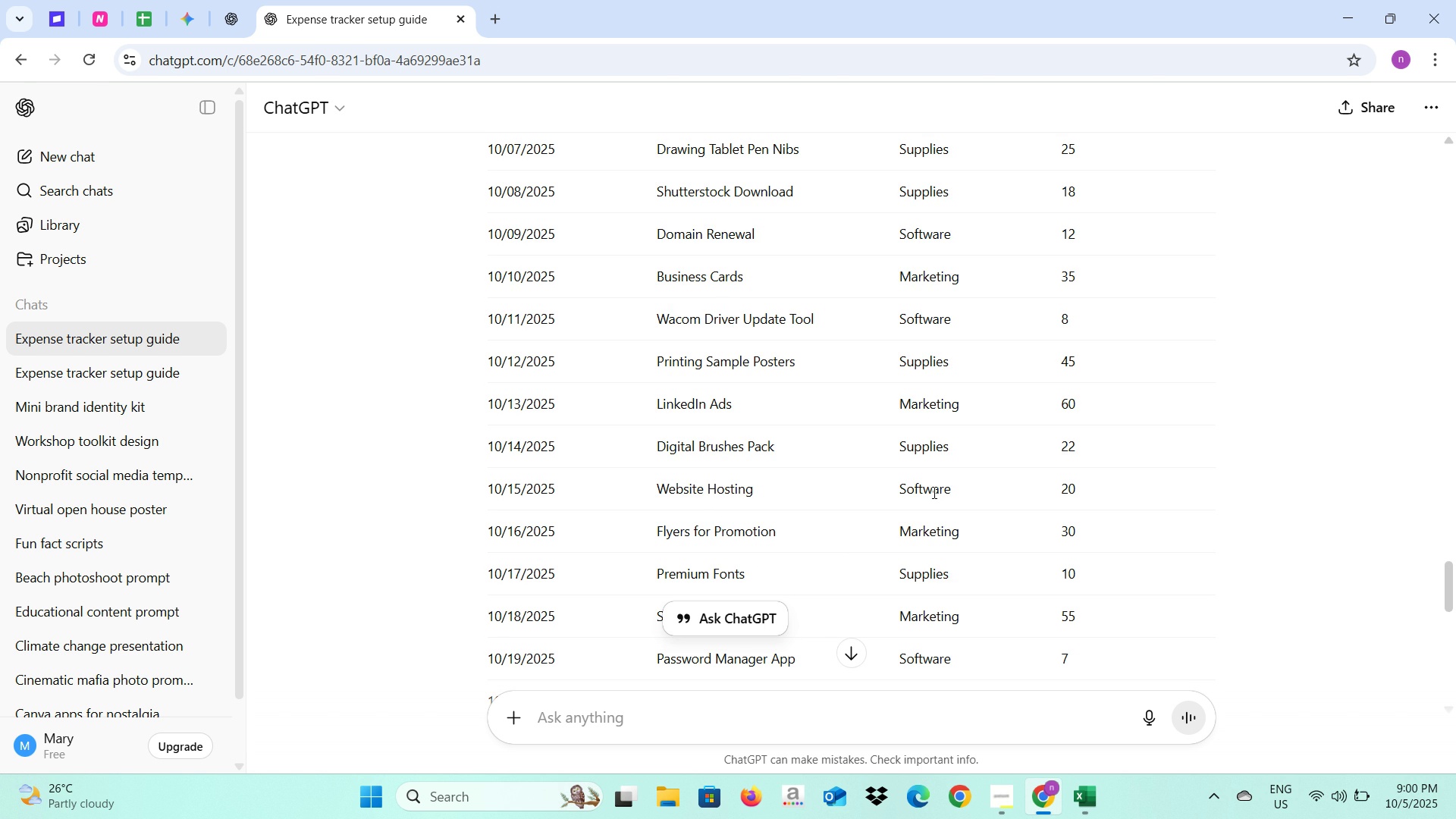 
key(Alt+AltLeft)
 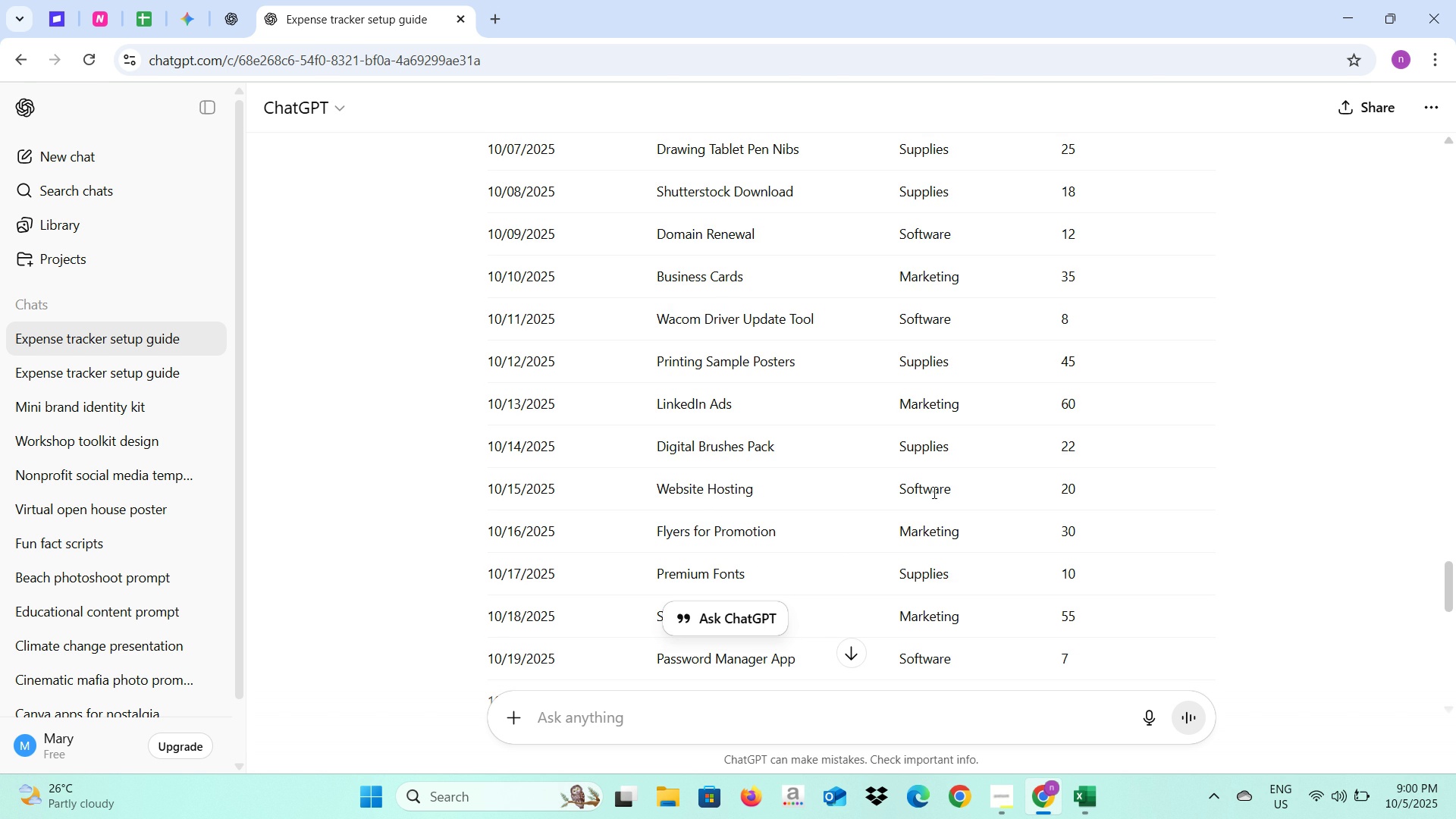 
key(Alt+Tab)
 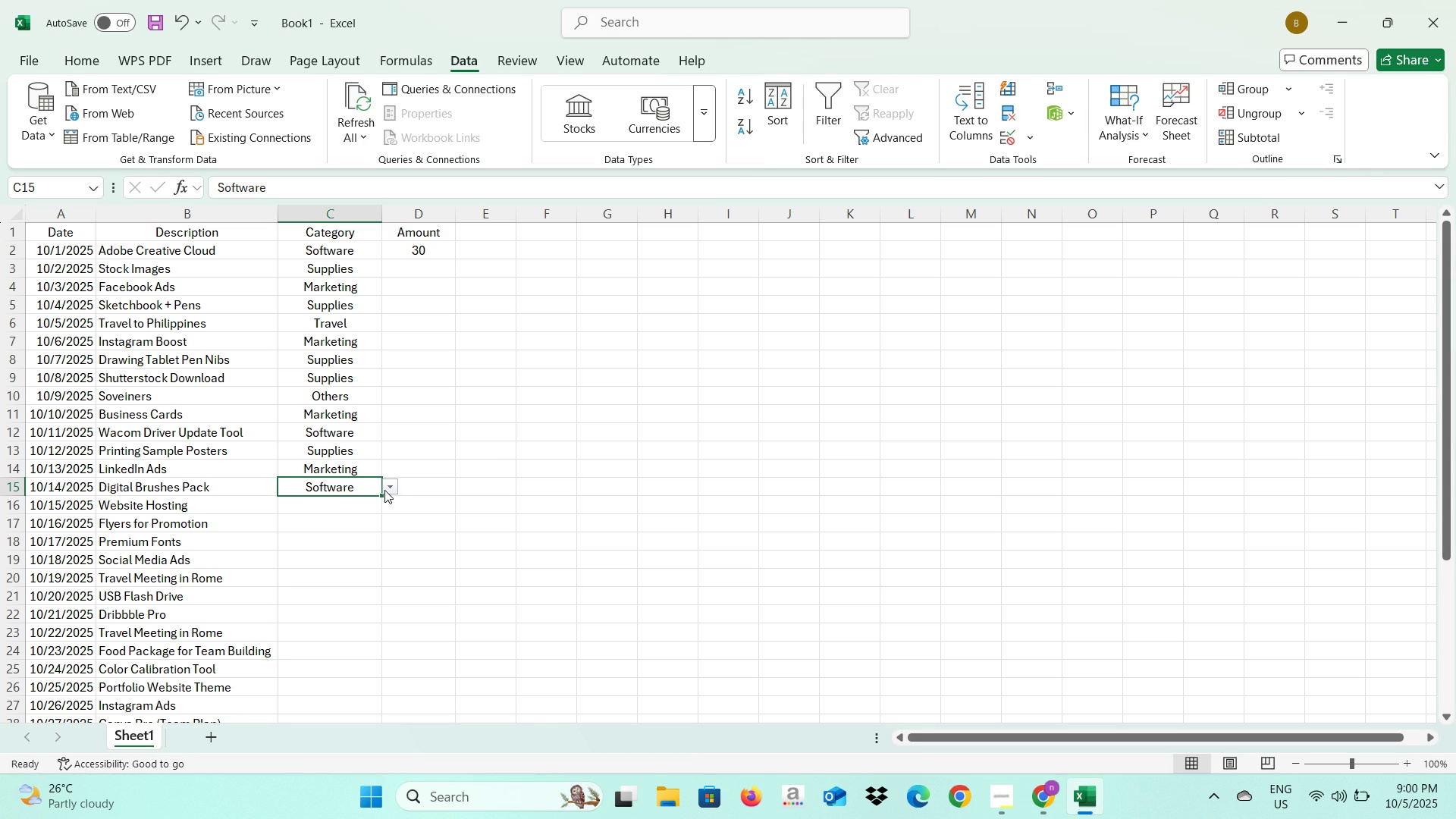 
left_click([385, 490])
 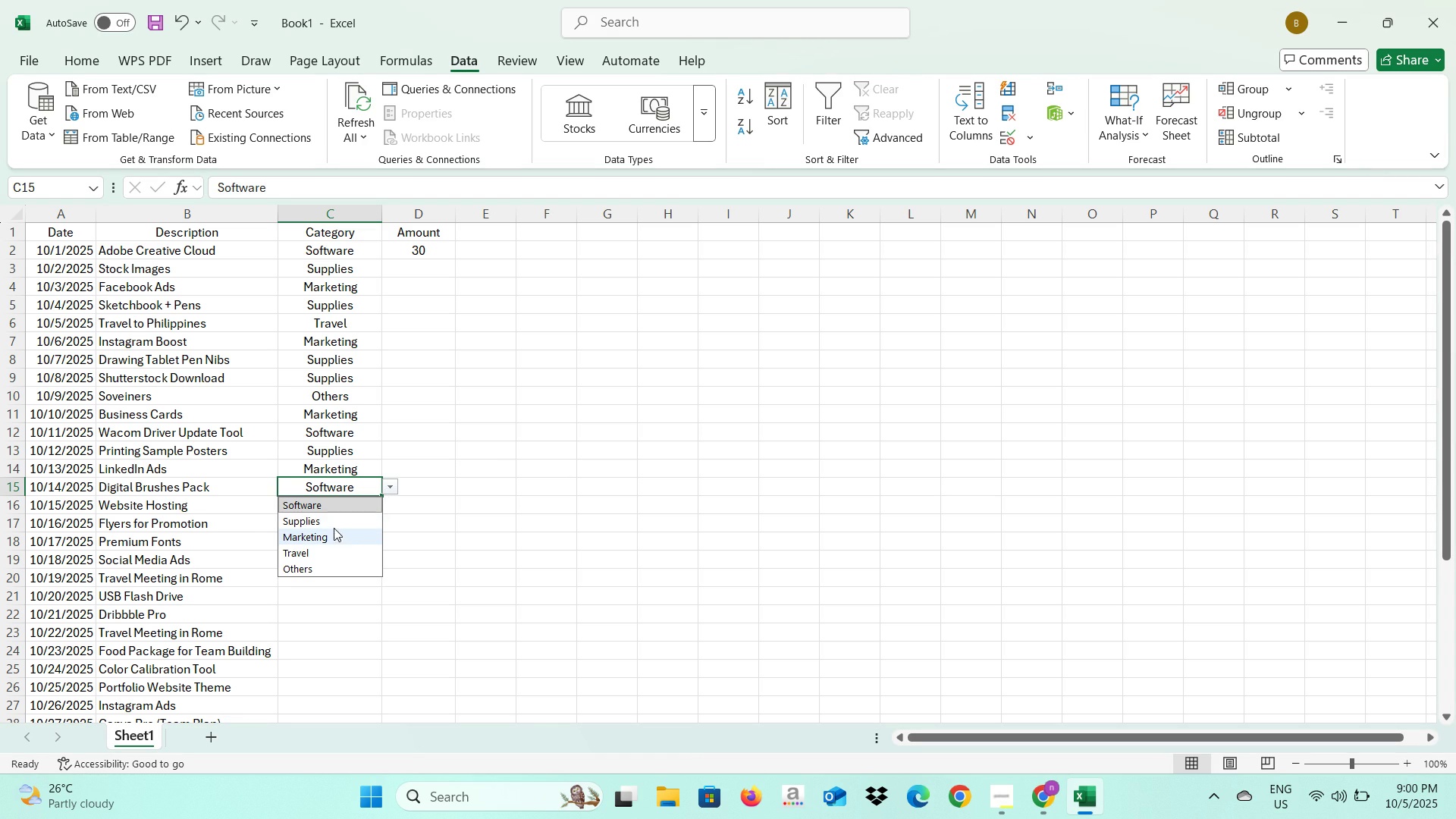 
left_click([334, 524])
 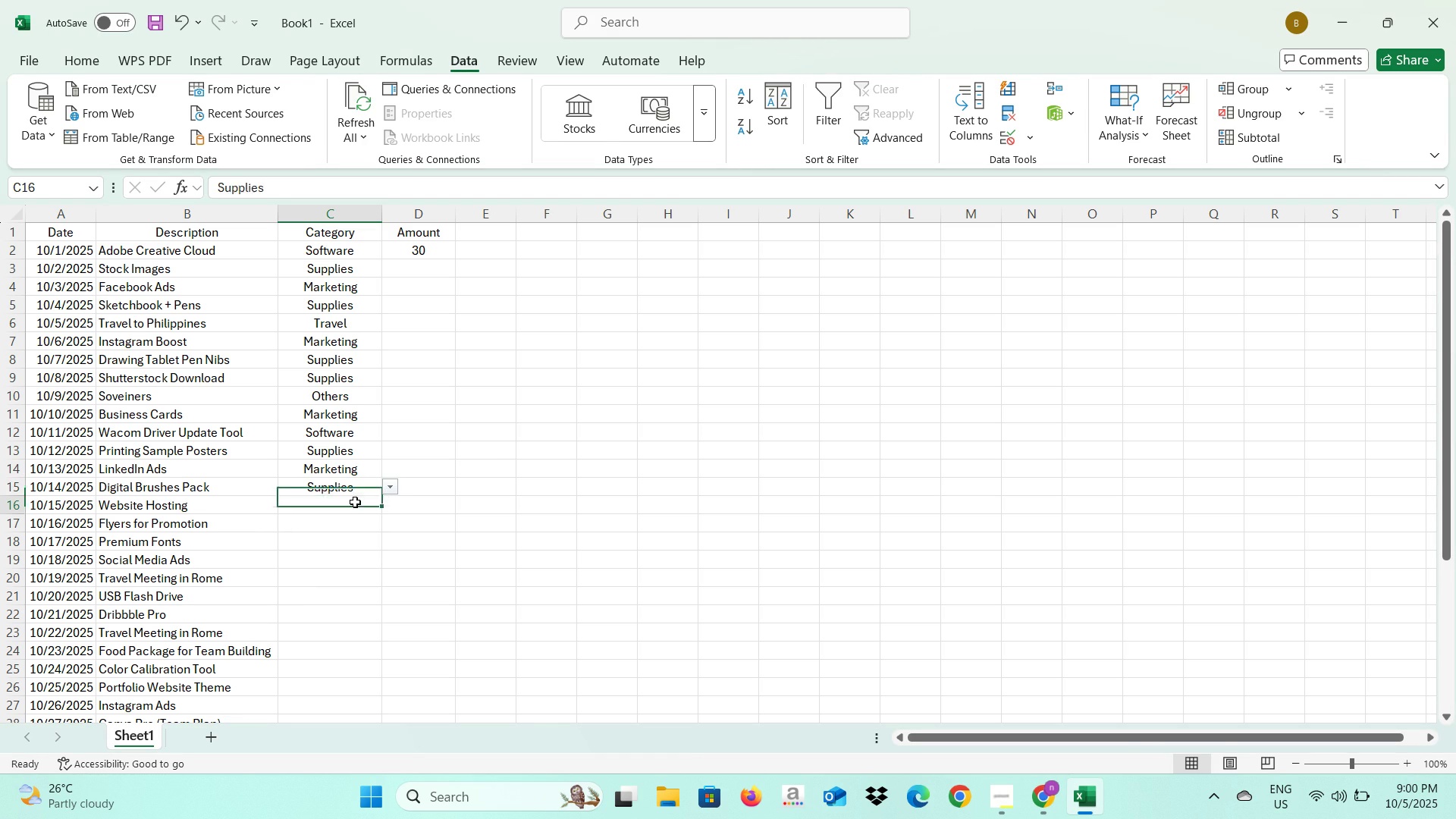 
left_click([355, 502])
 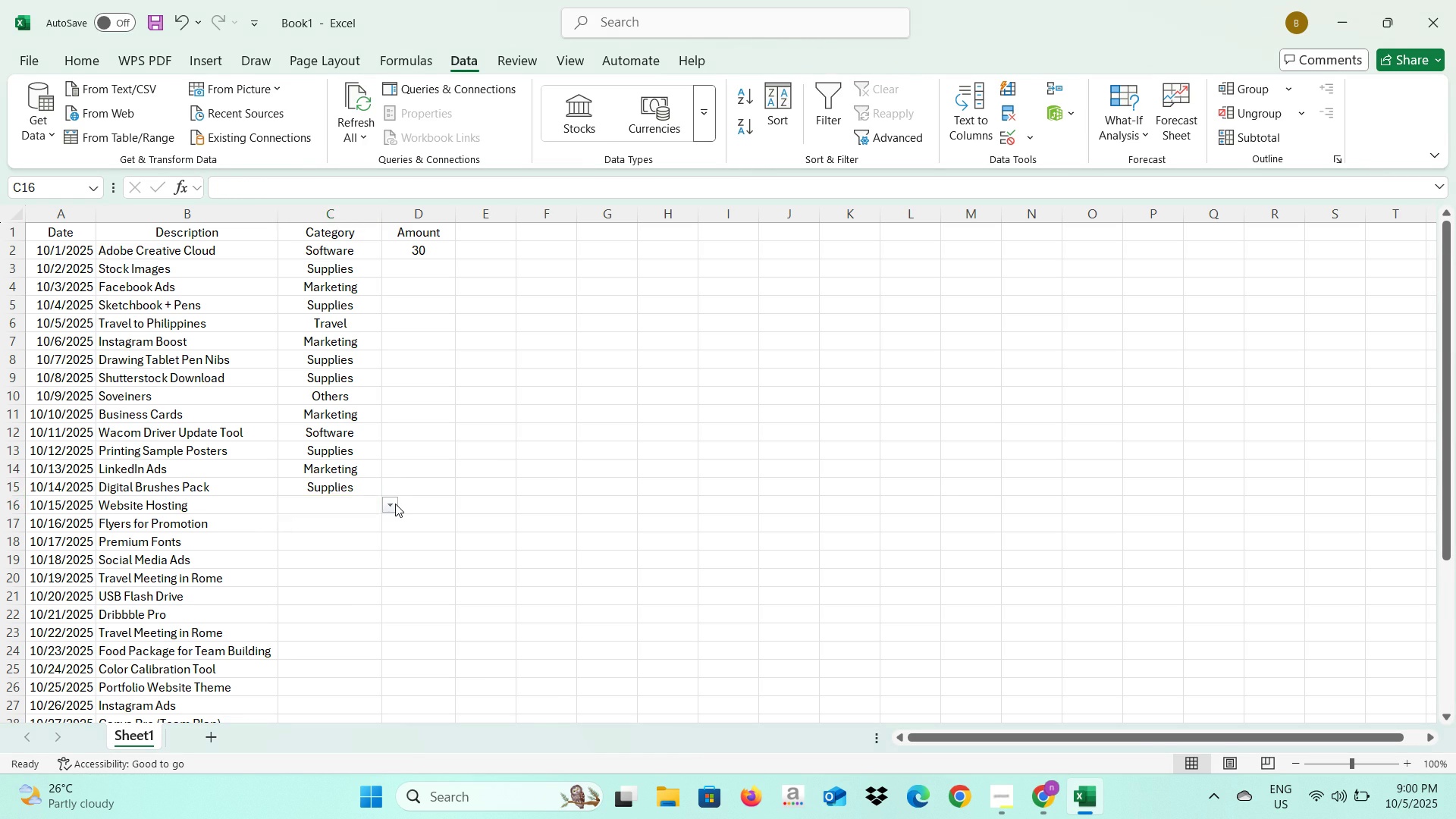 
key(Alt+AltLeft)
 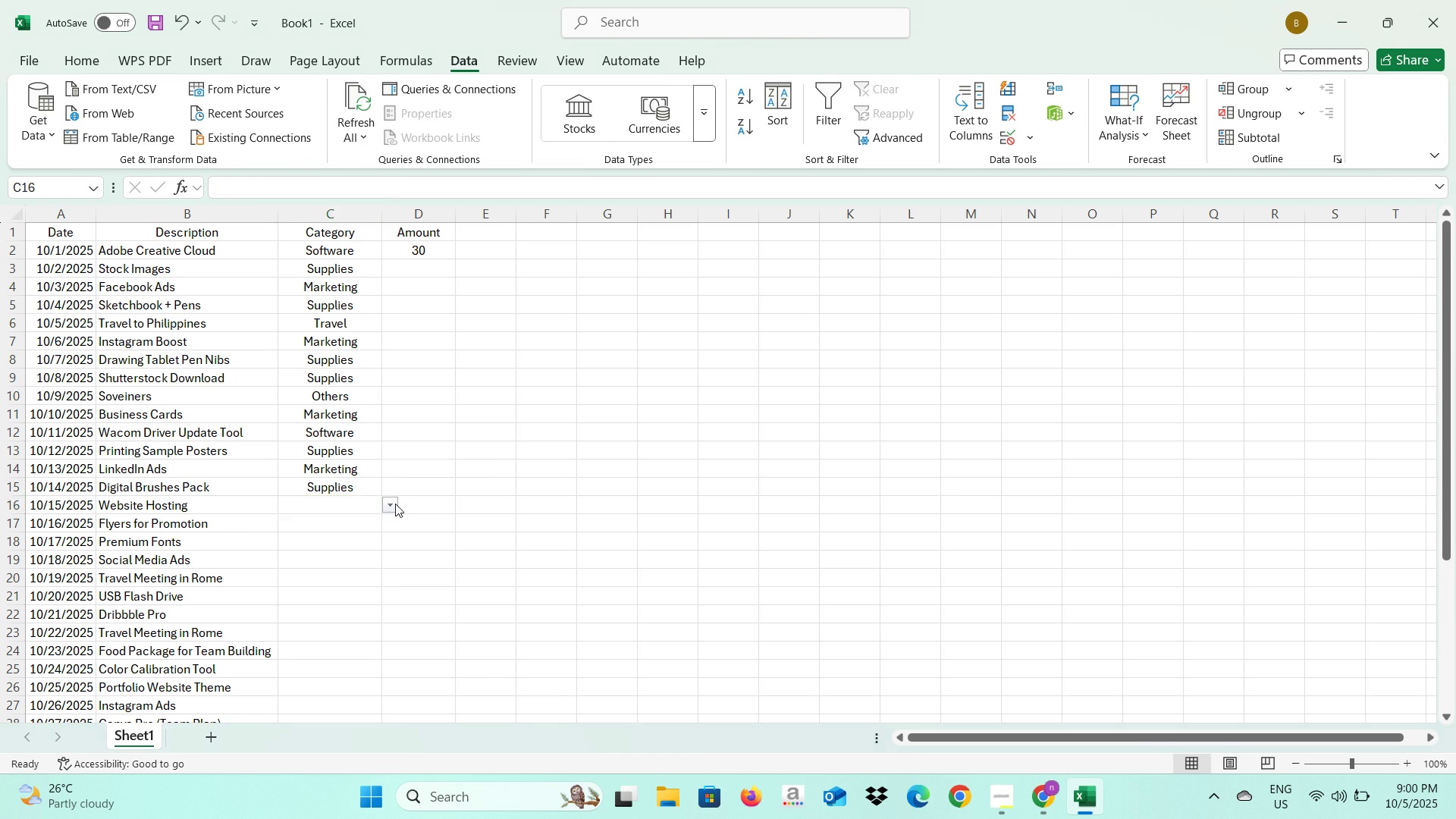 
key(Alt+Tab)
 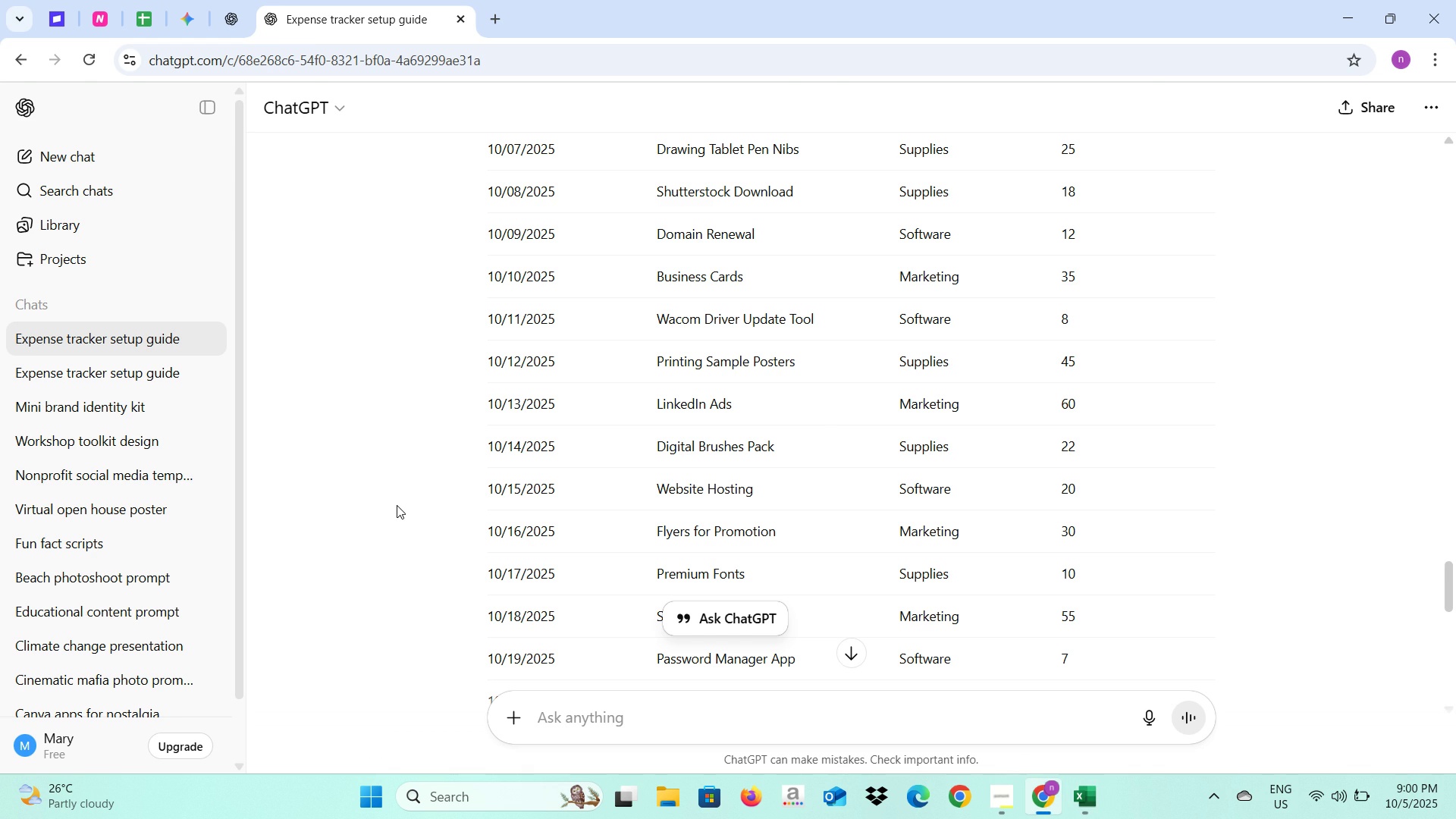 
key(Alt+AltLeft)
 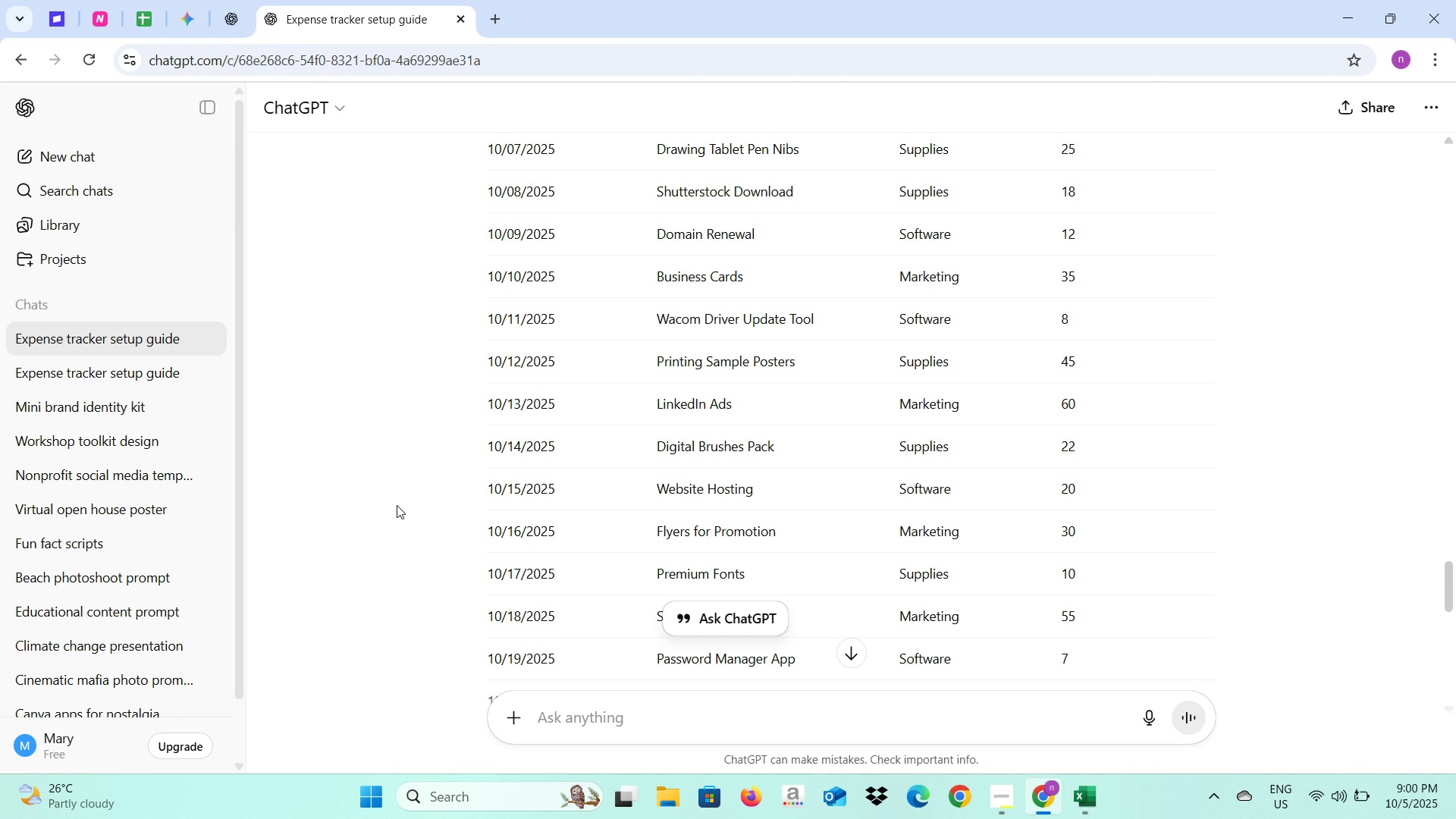 
key(Alt+Tab)
 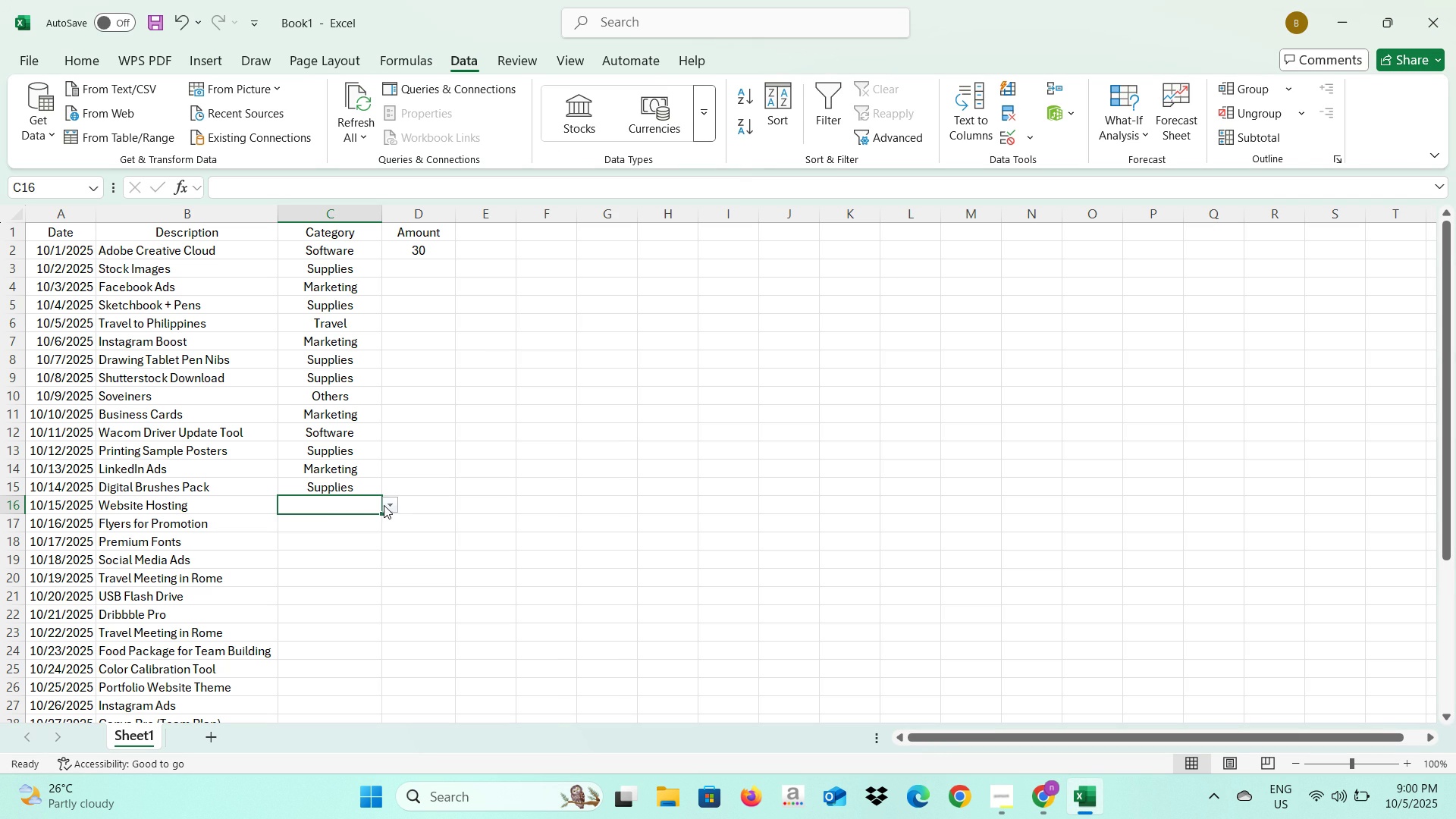 
left_click([386, 505])
 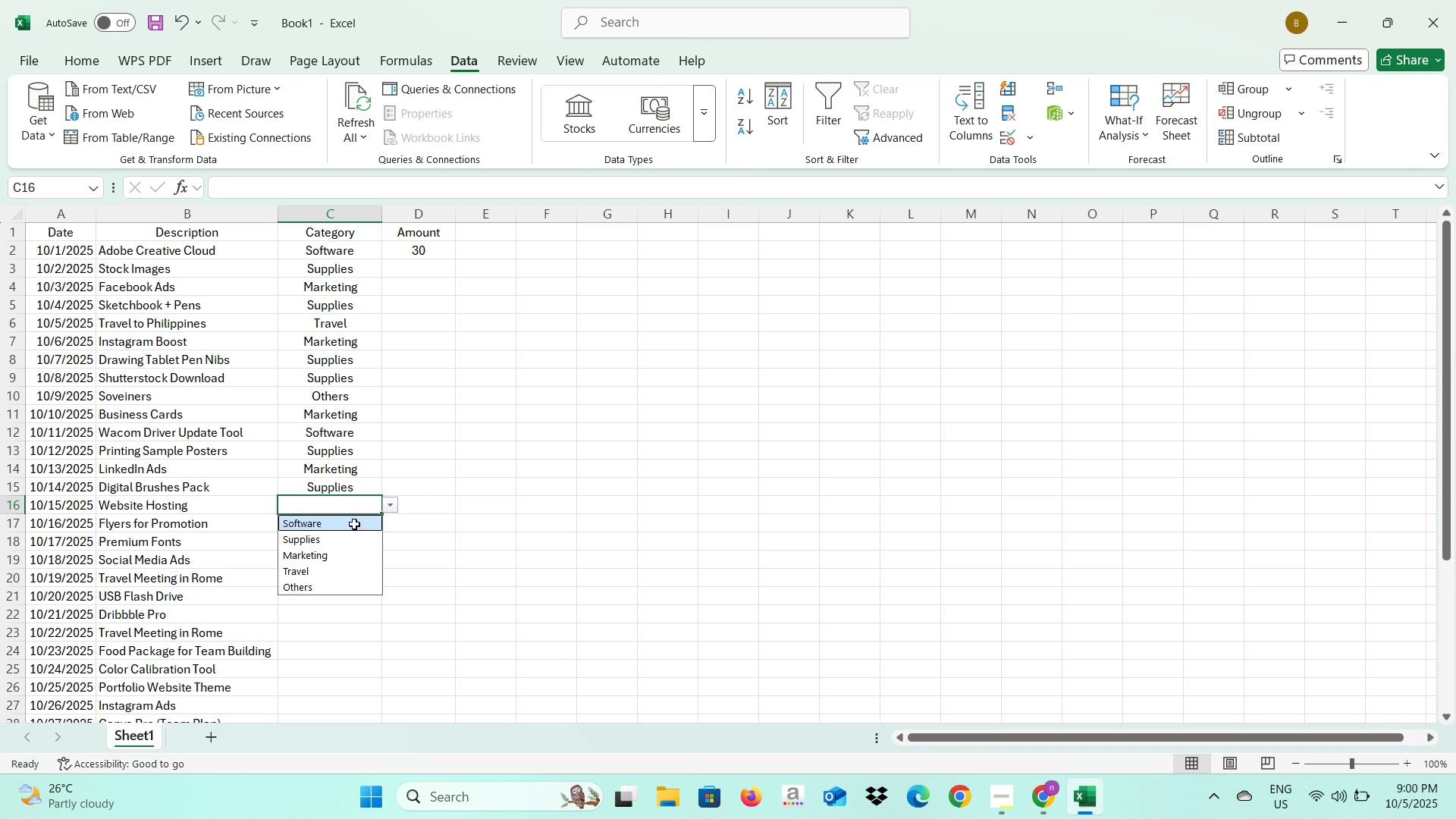 
left_click([354, 524])
 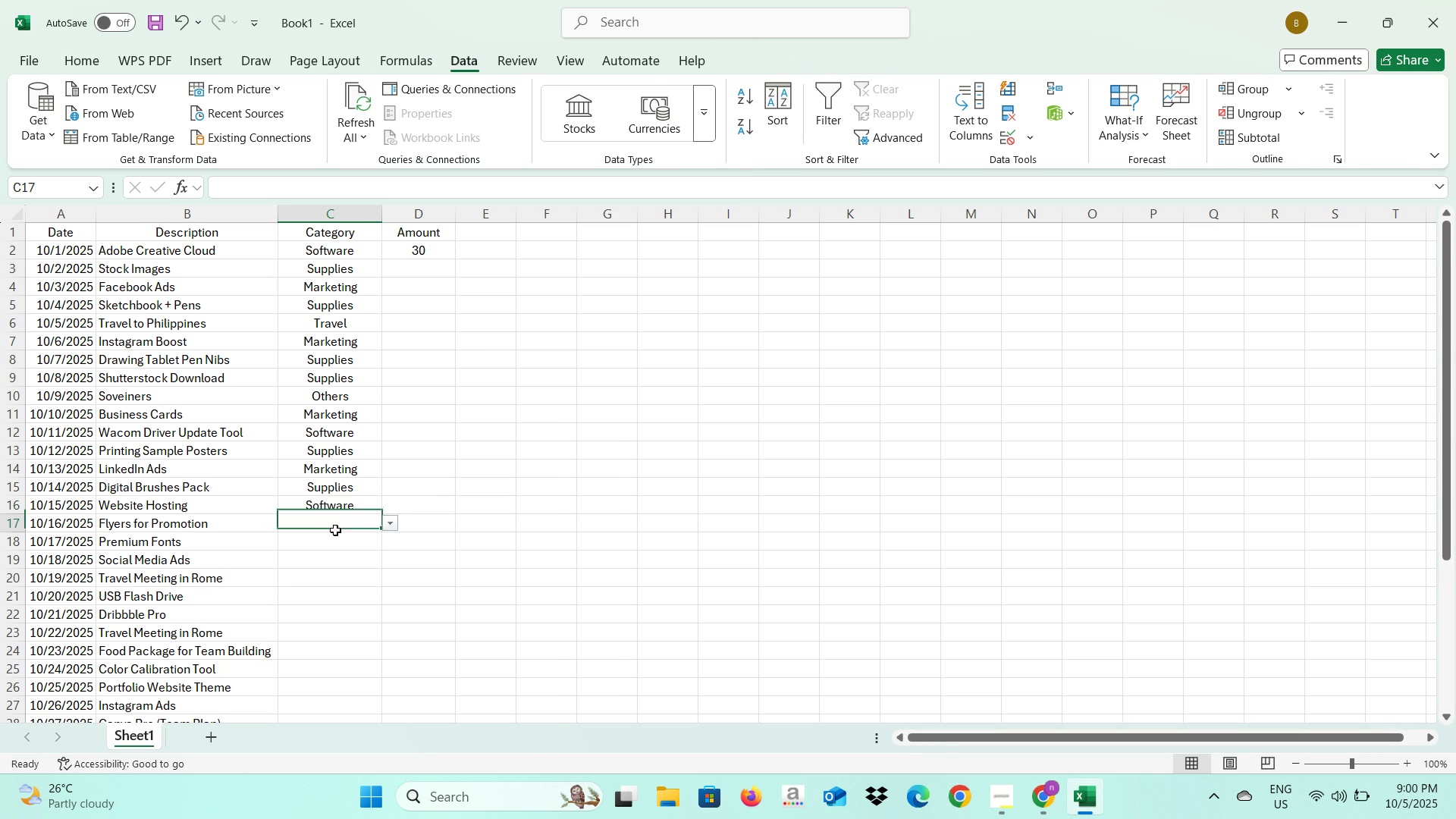 
left_click([335, 530])
 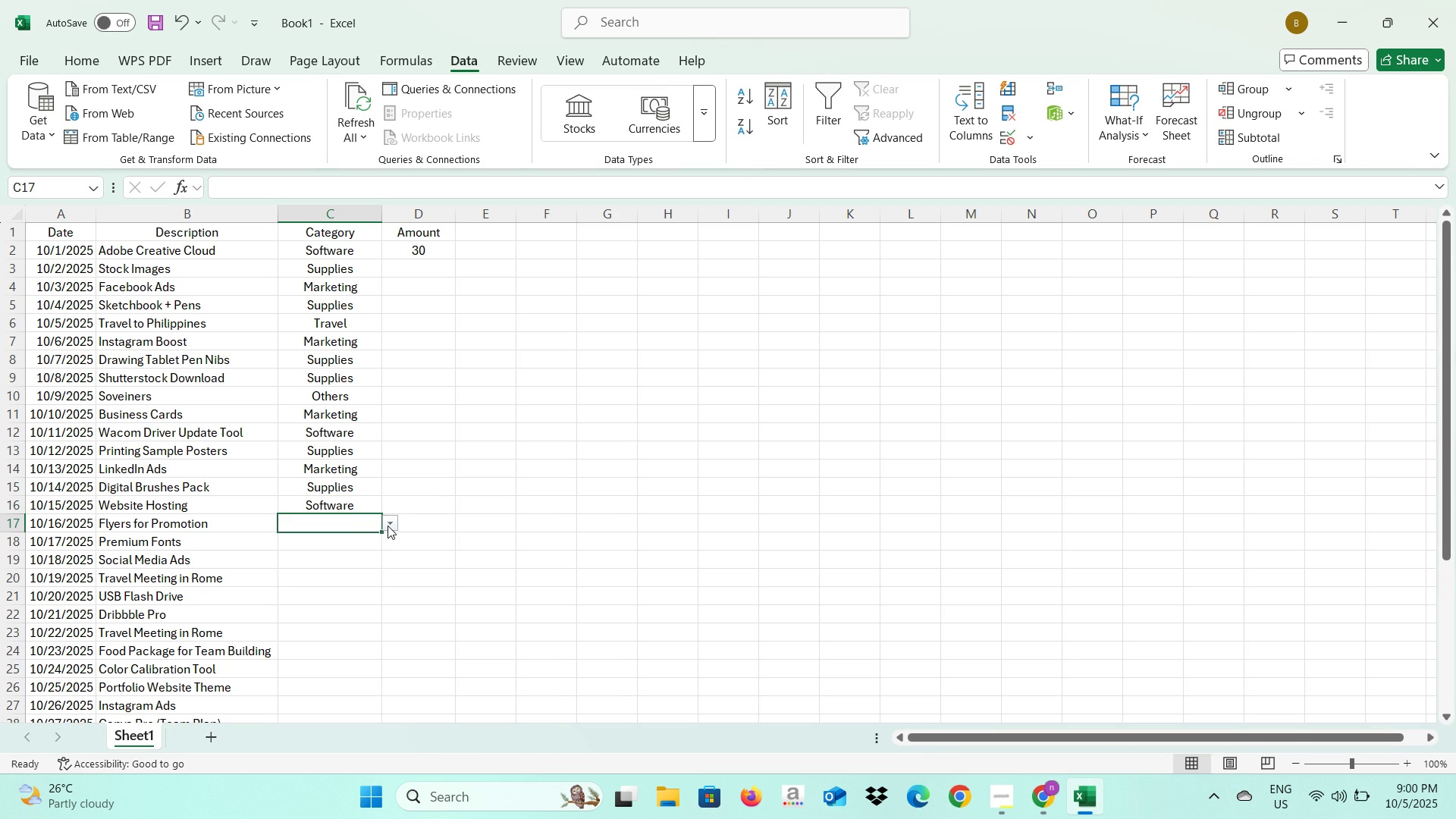 
left_click([388, 526])
 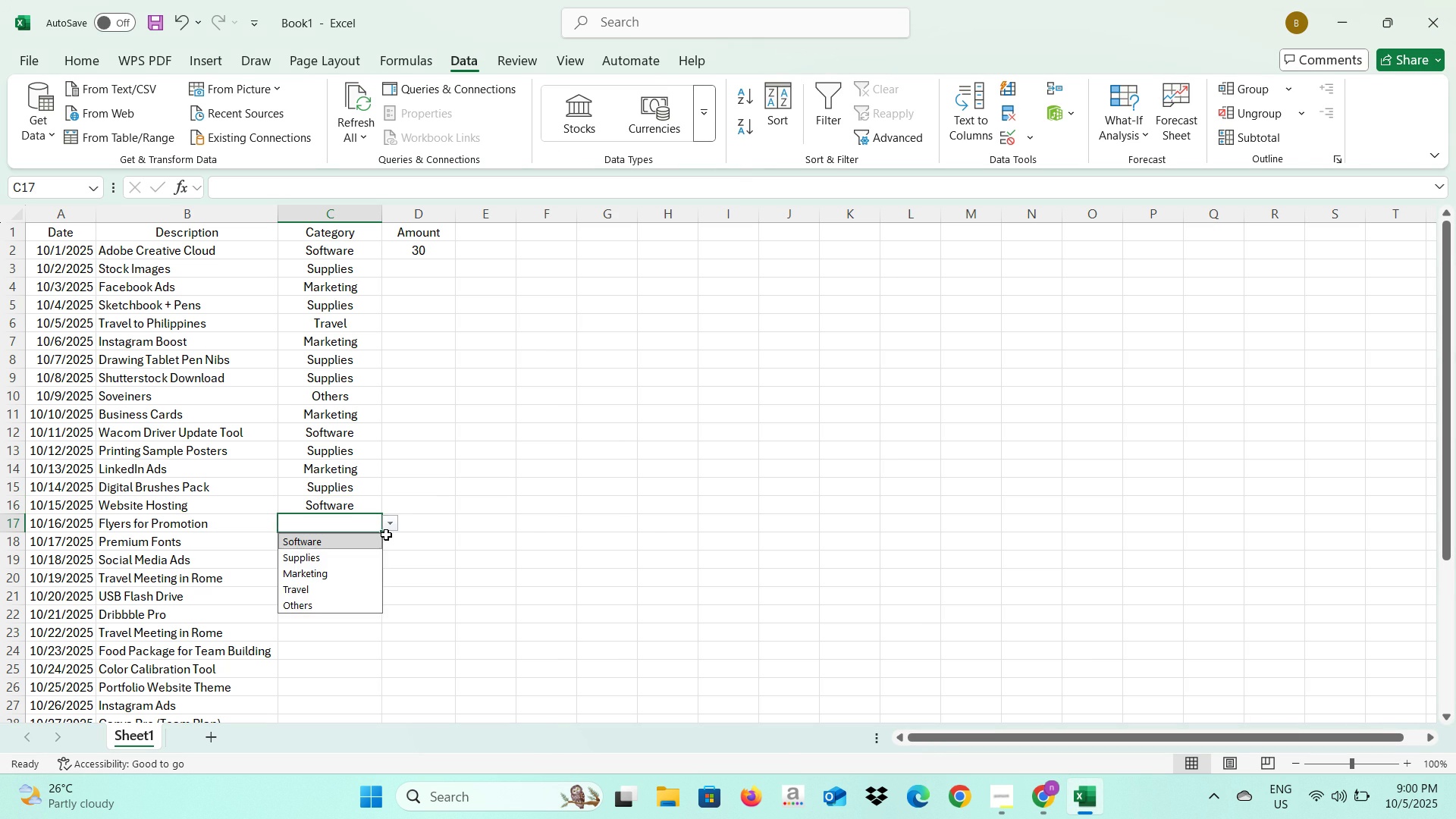 
key(Alt+AltLeft)
 